 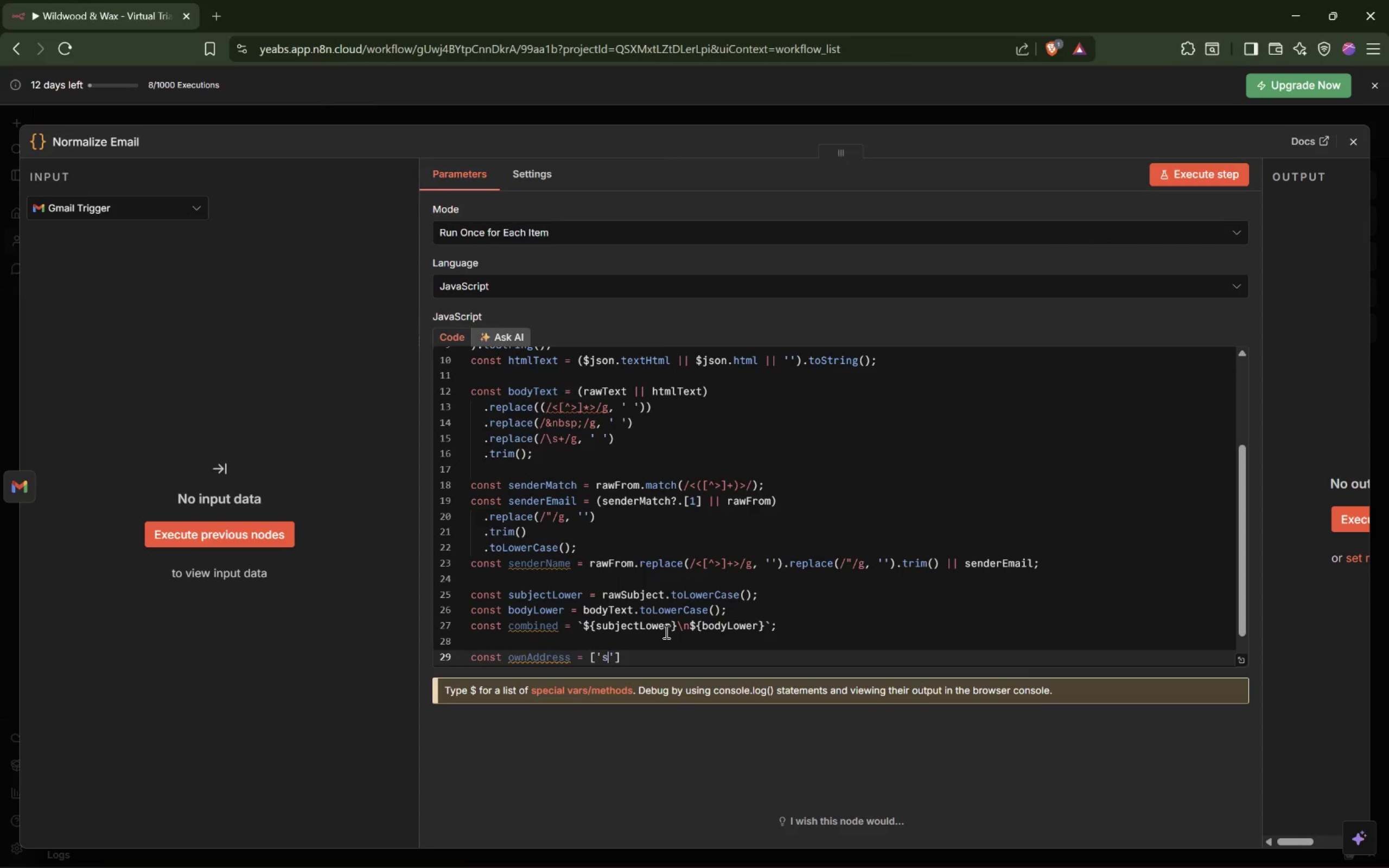 
hold_key(key=ShiftRight, duration=0.92)
 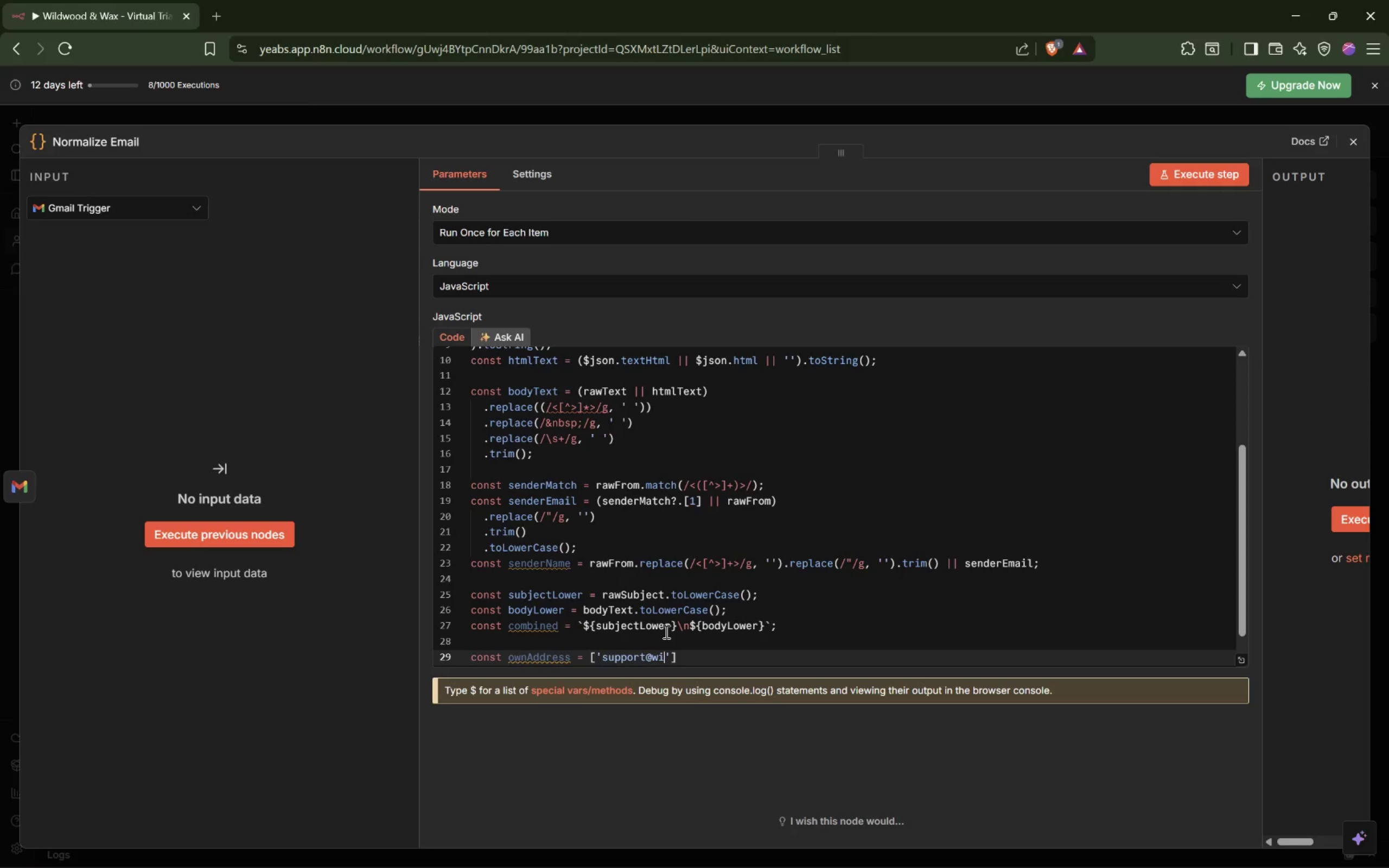 
hold_key(key=L, duration=0.33)
 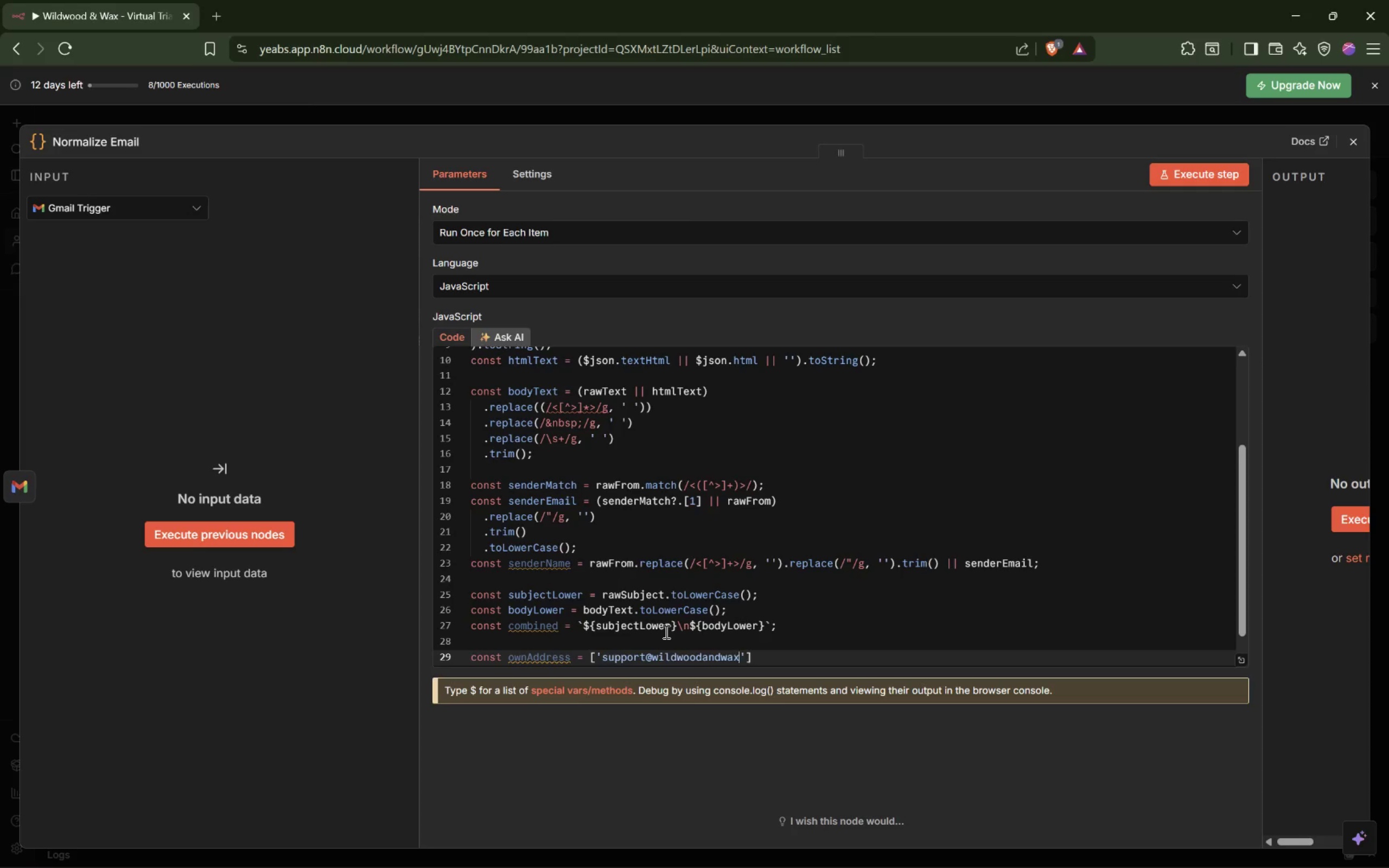 
wait(14.01)
 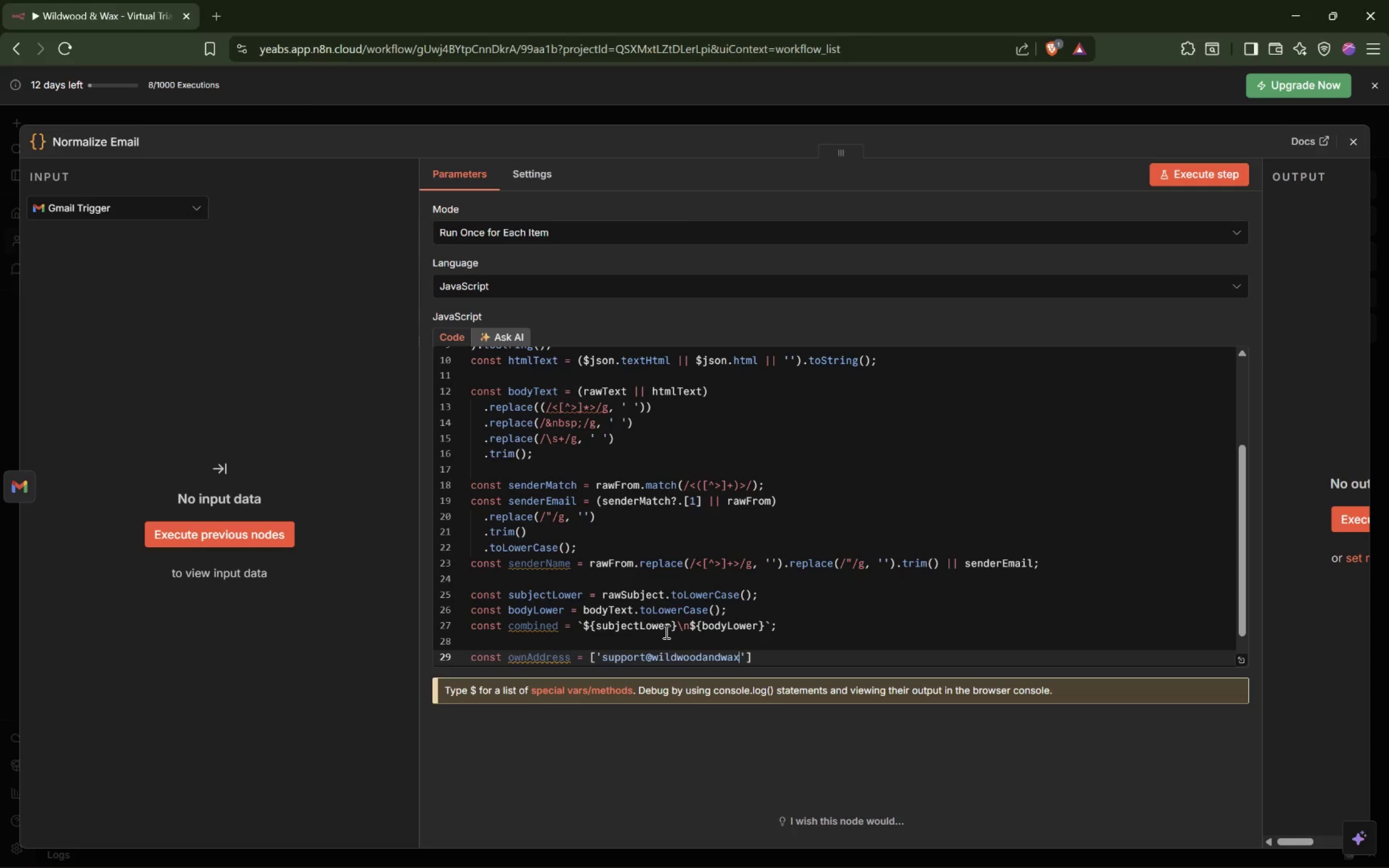 
key(ArrowRight)
 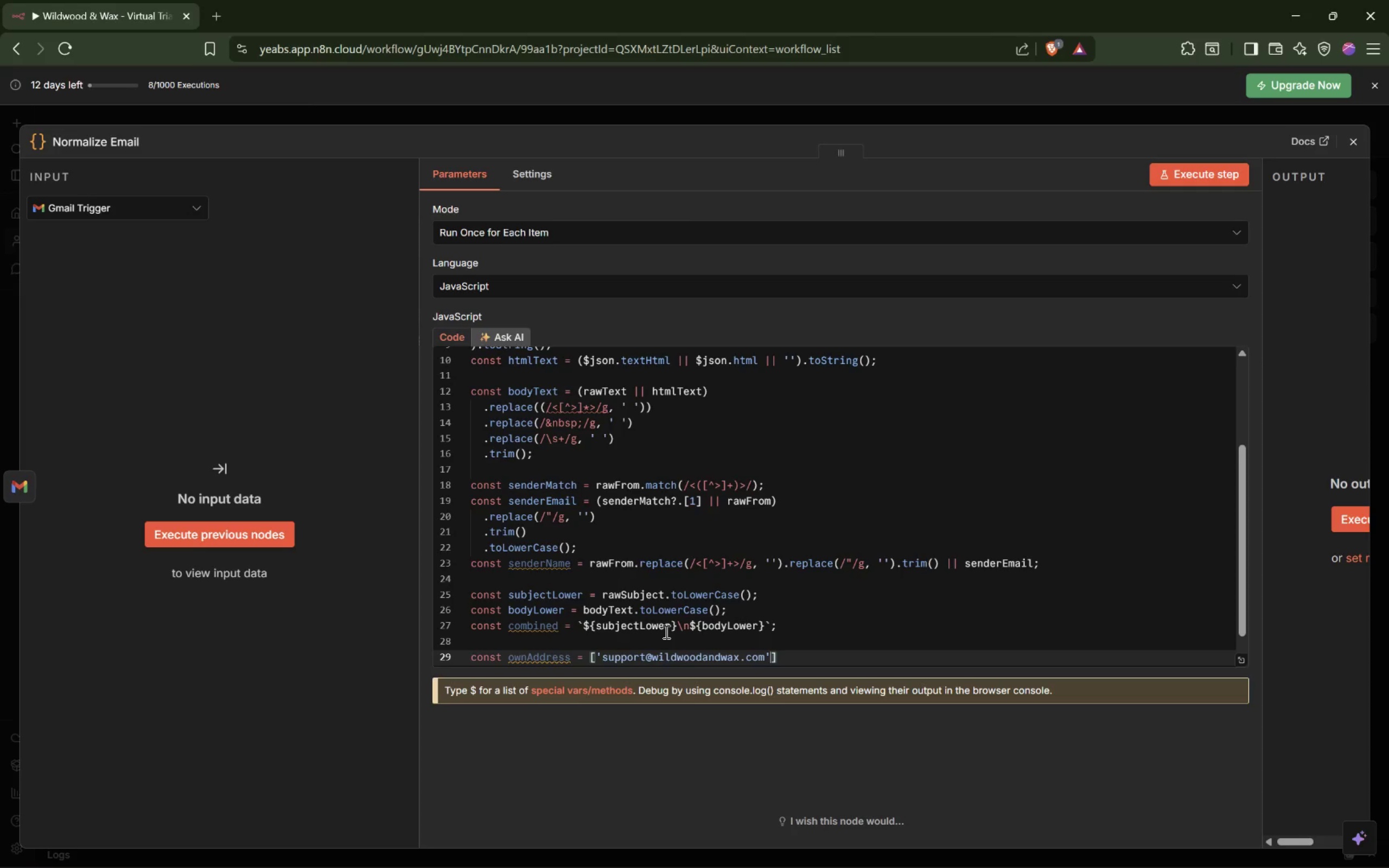 
key(ArrowRight)
 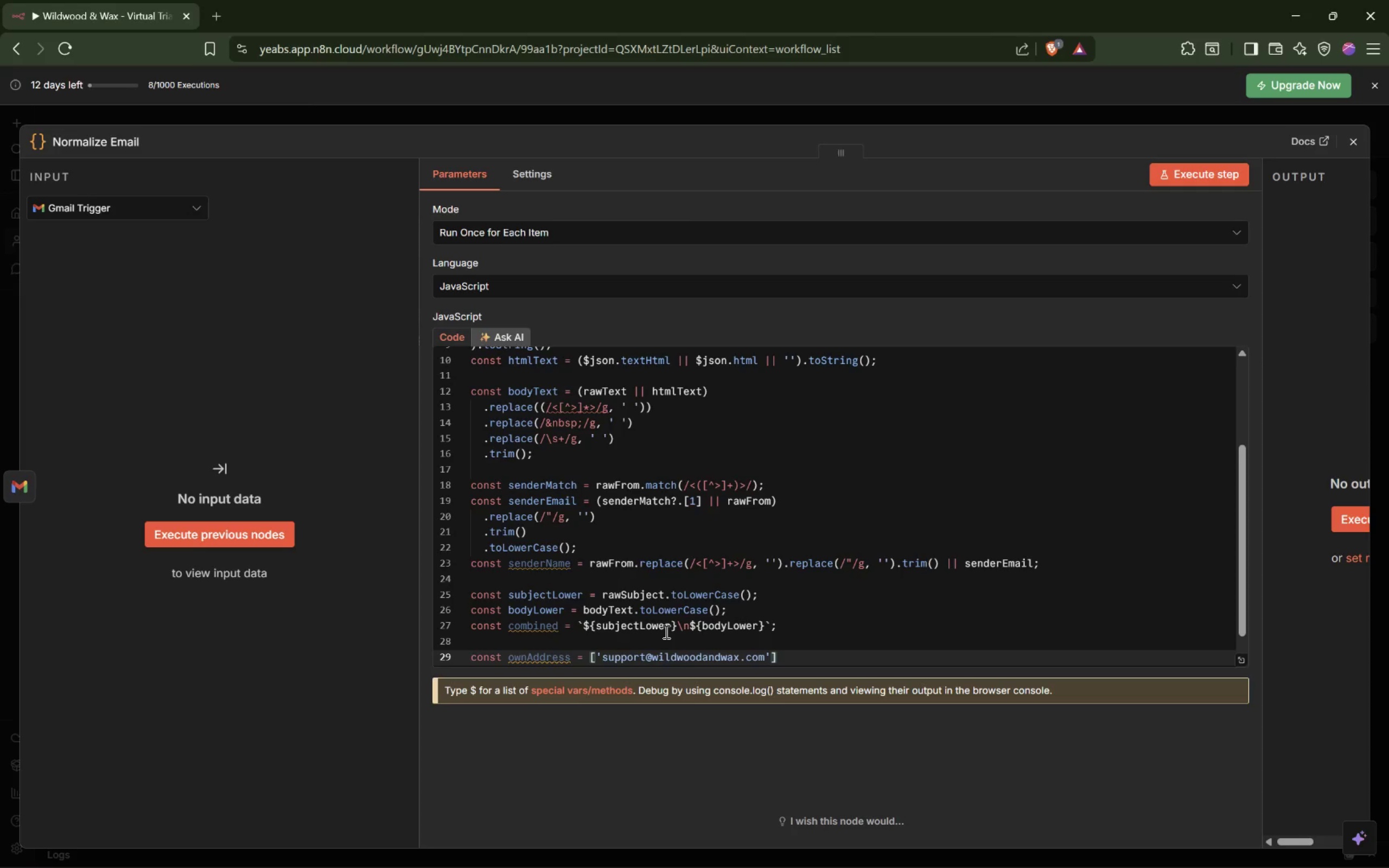 
key(ArrowLeft)
 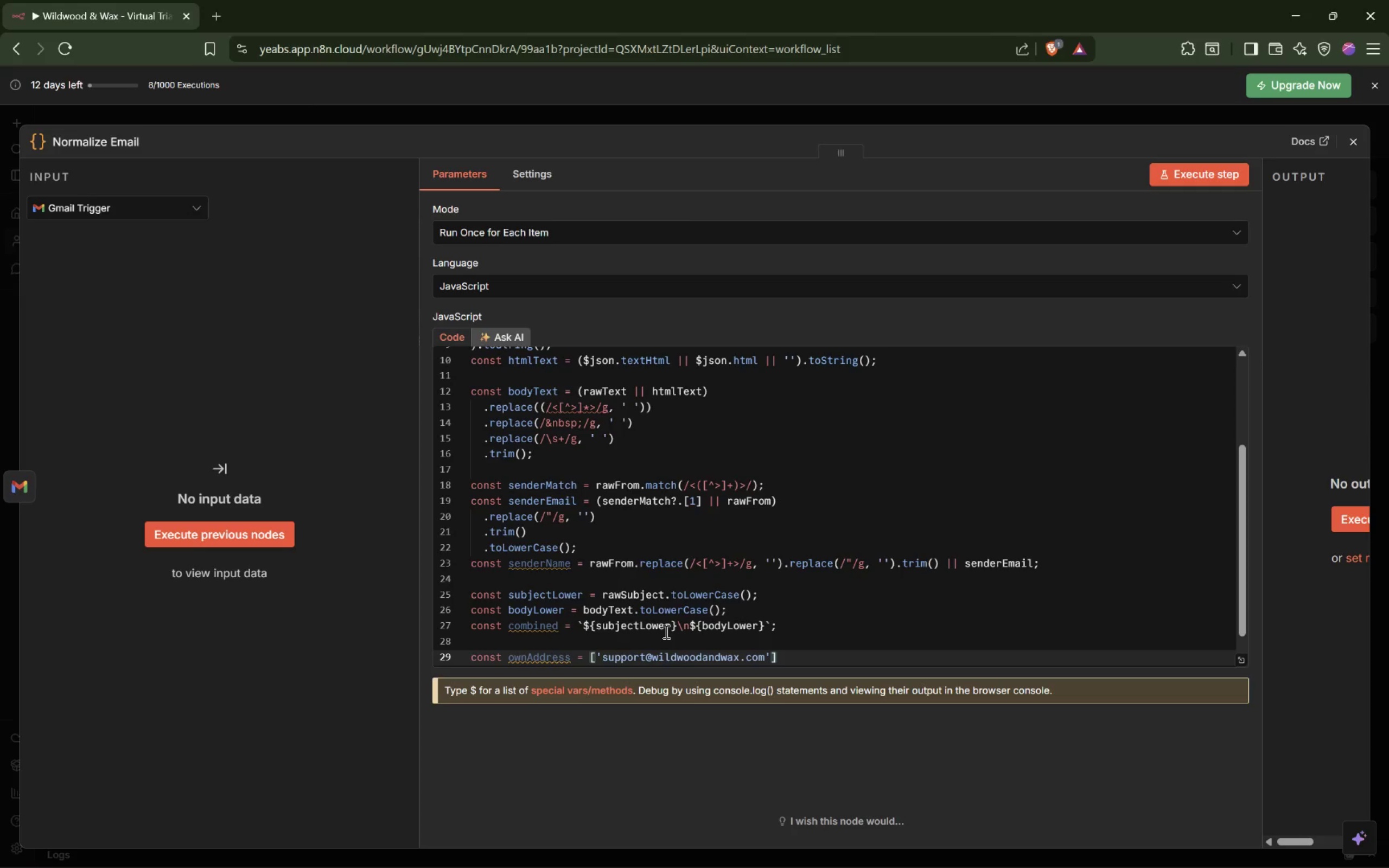 
key(Comma)
 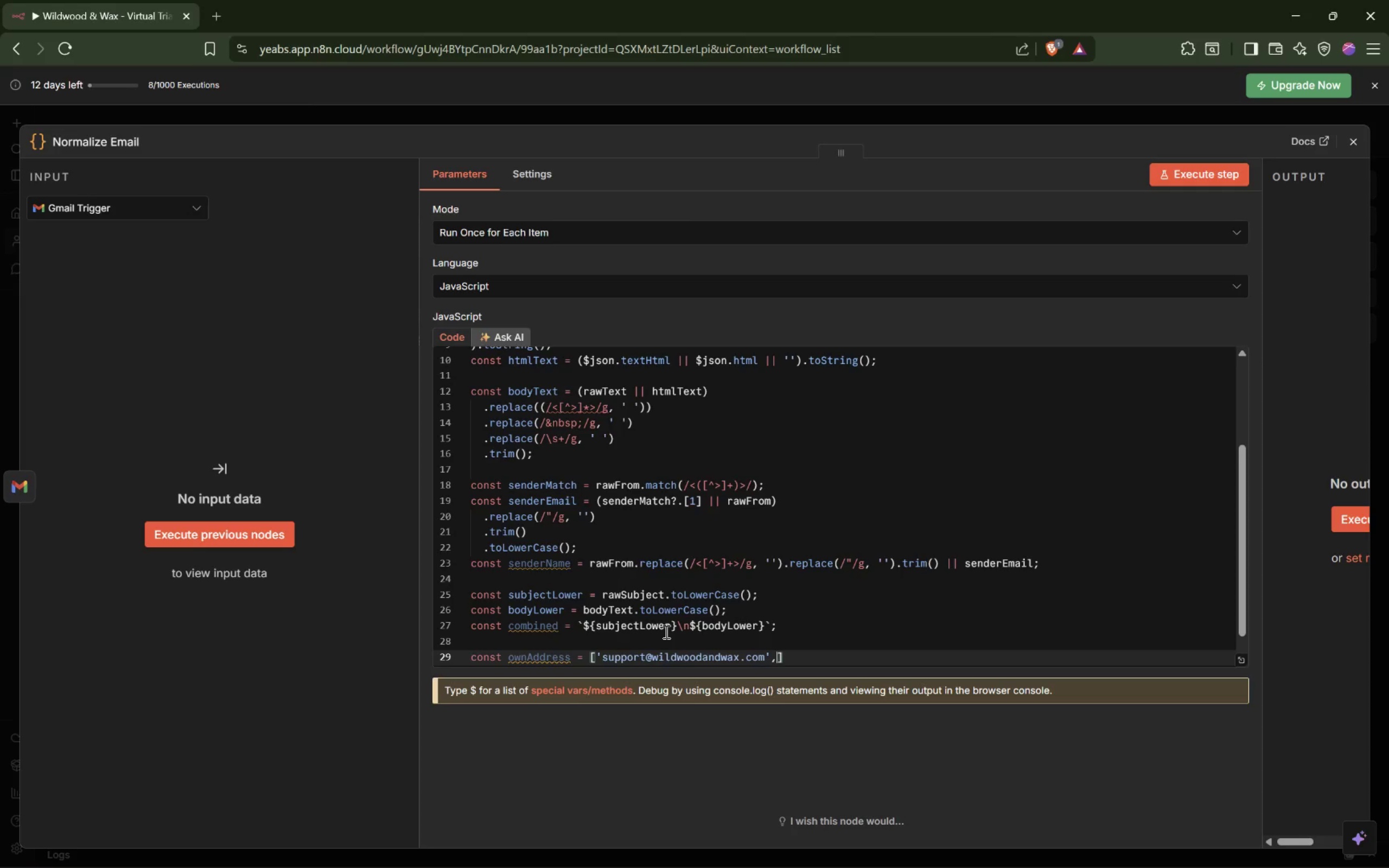 
key(Enter)
 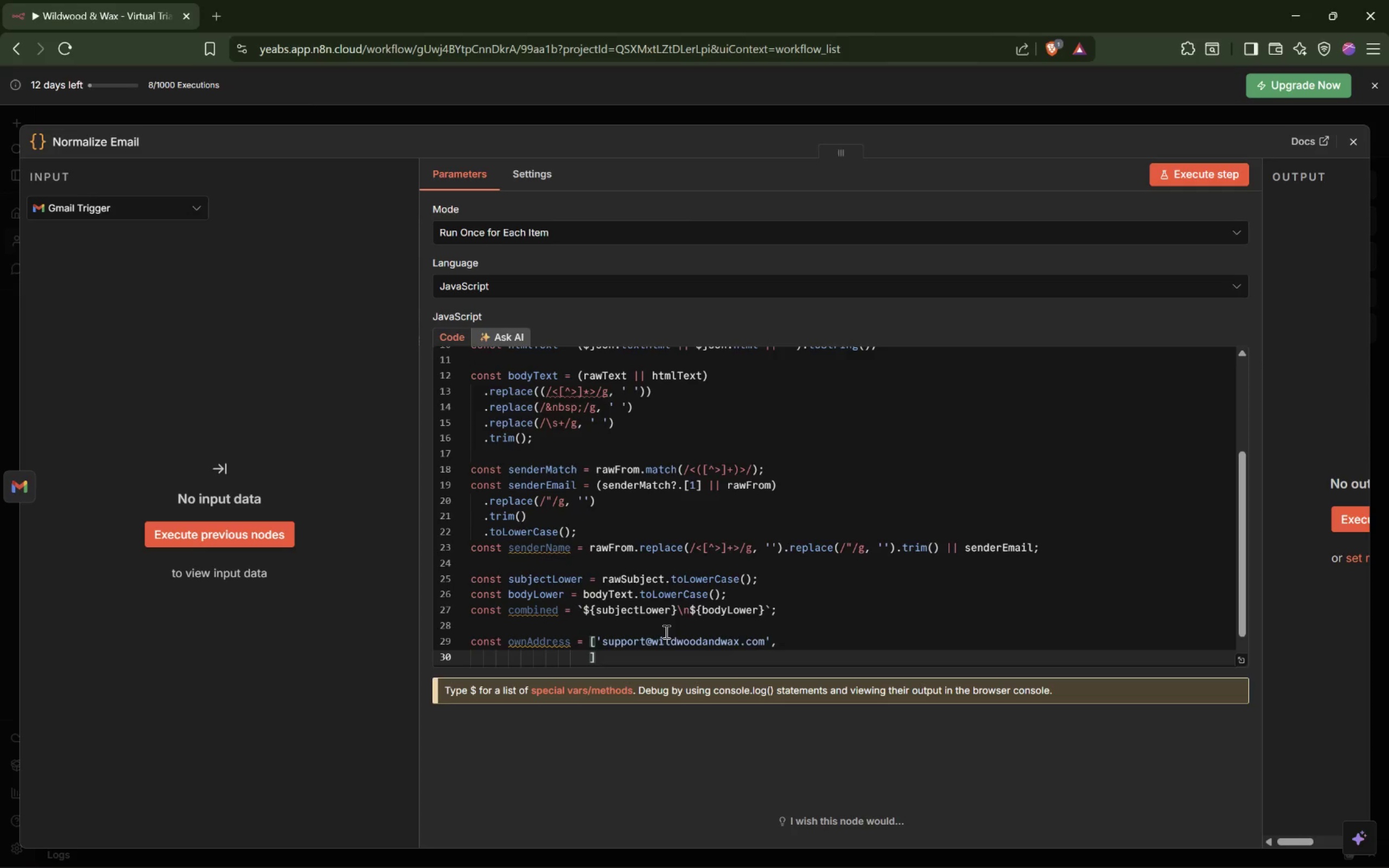 
key(ArrowUp)
 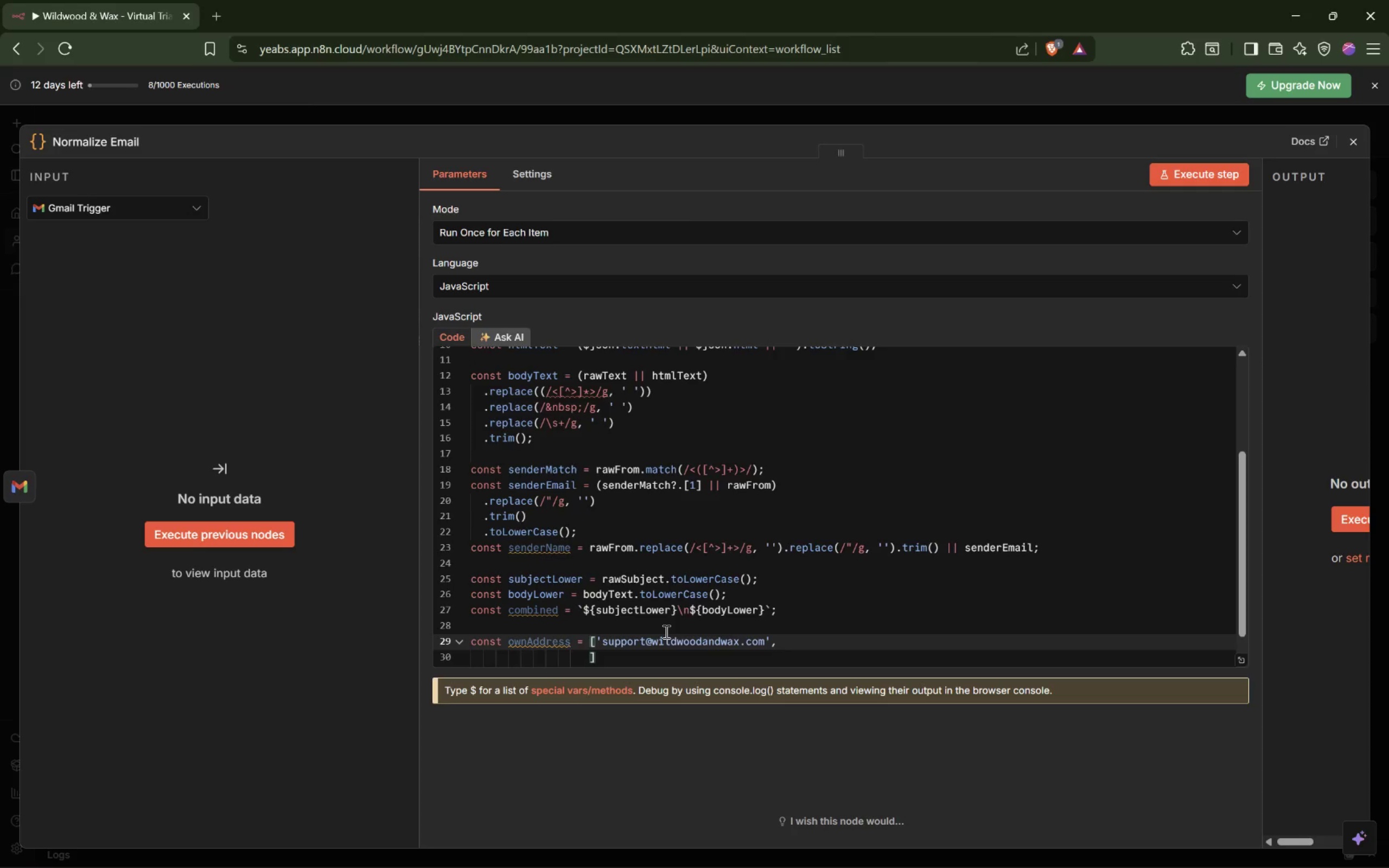 
key(ArrowRight)
 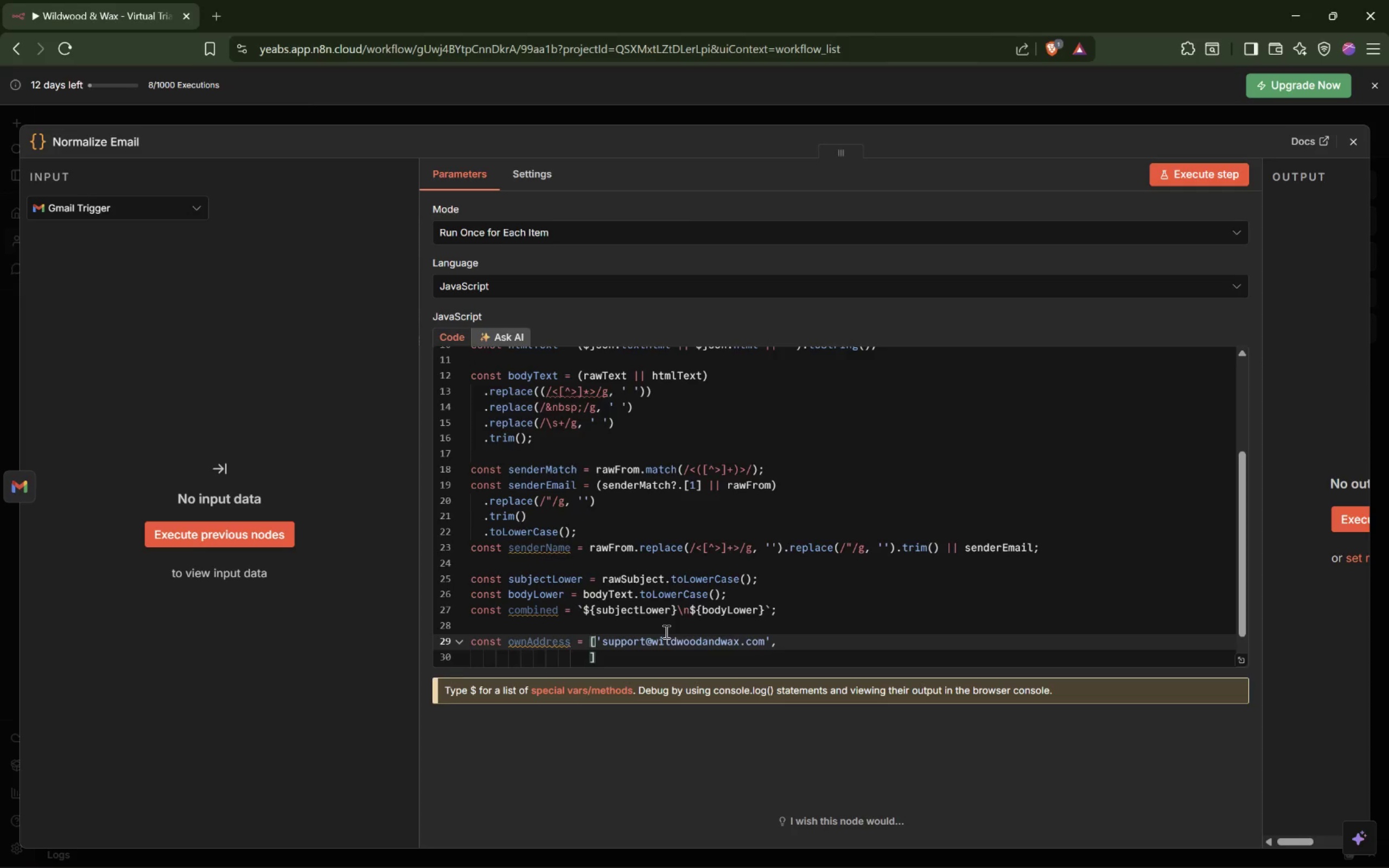 
key(Enter)
 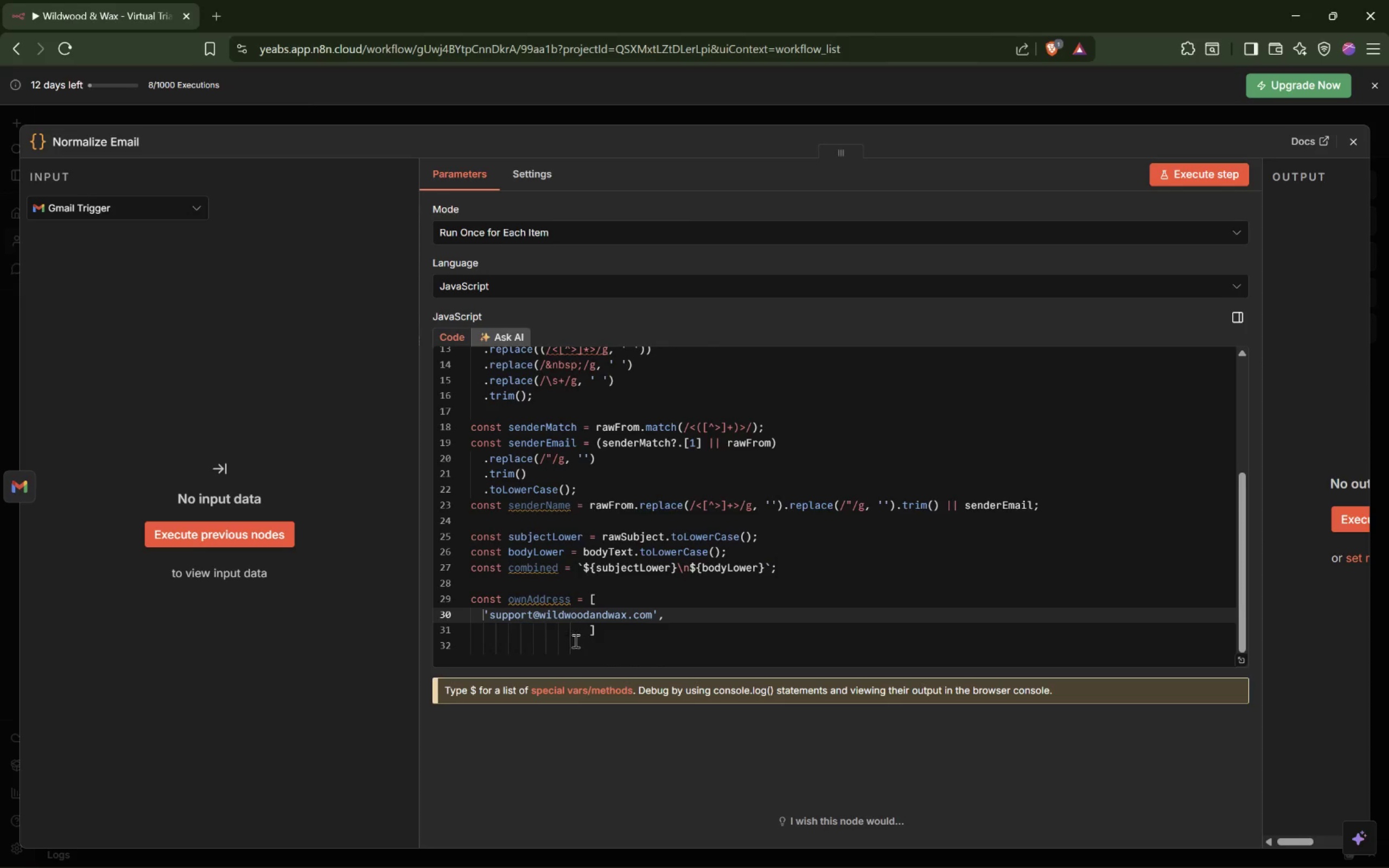 
left_click([586, 631])
 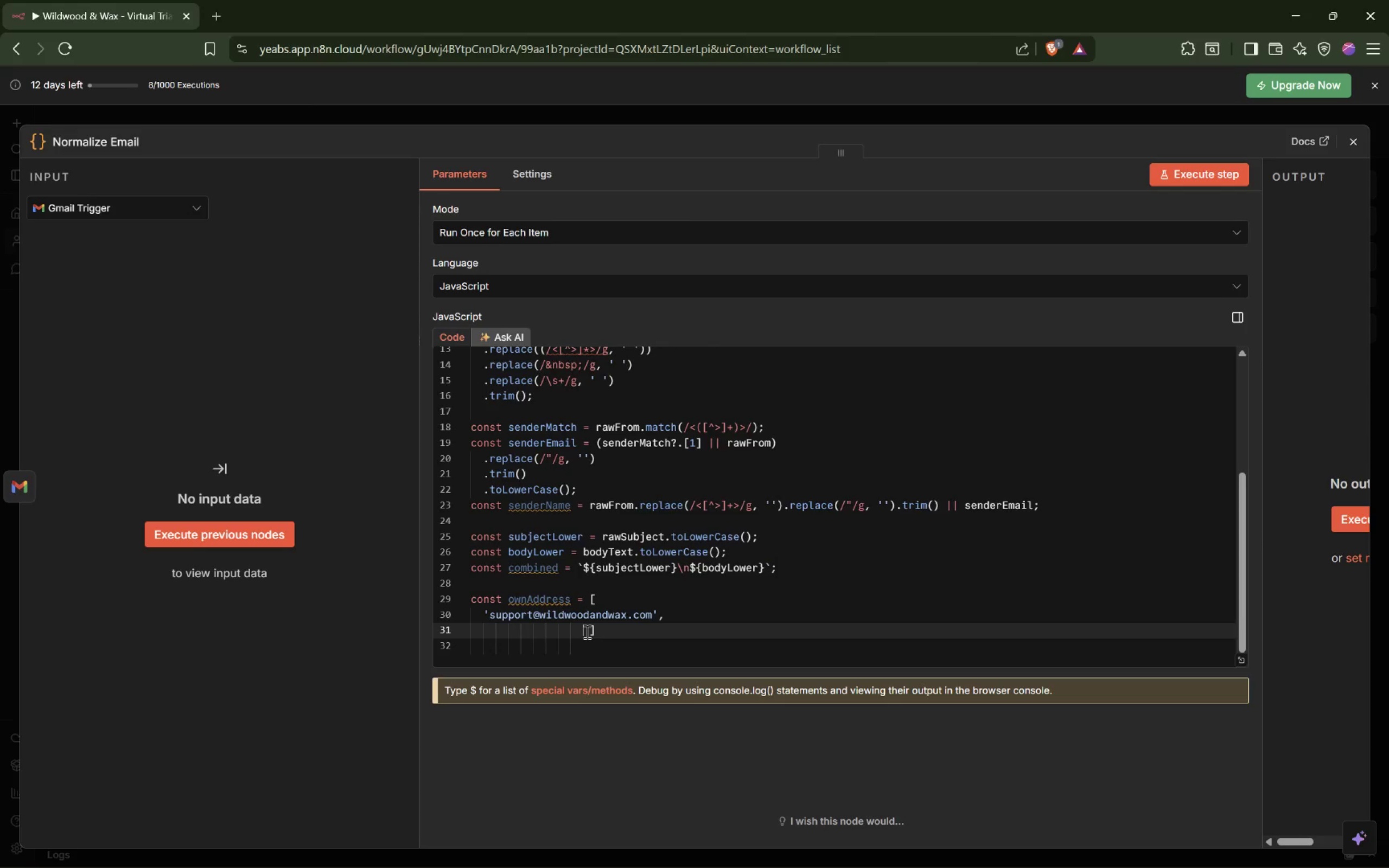 
key(Backspace)
 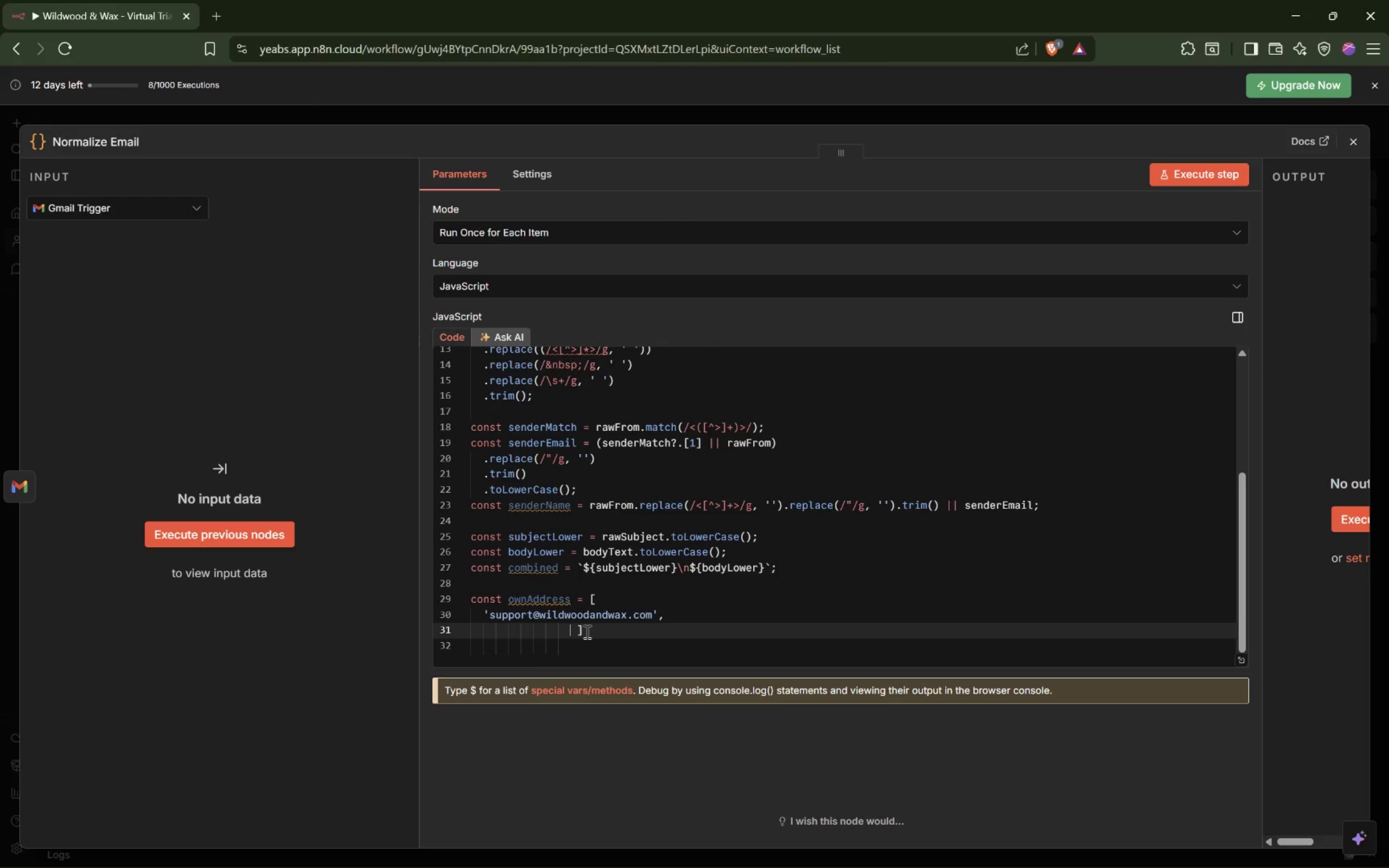 
key(Backspace)
 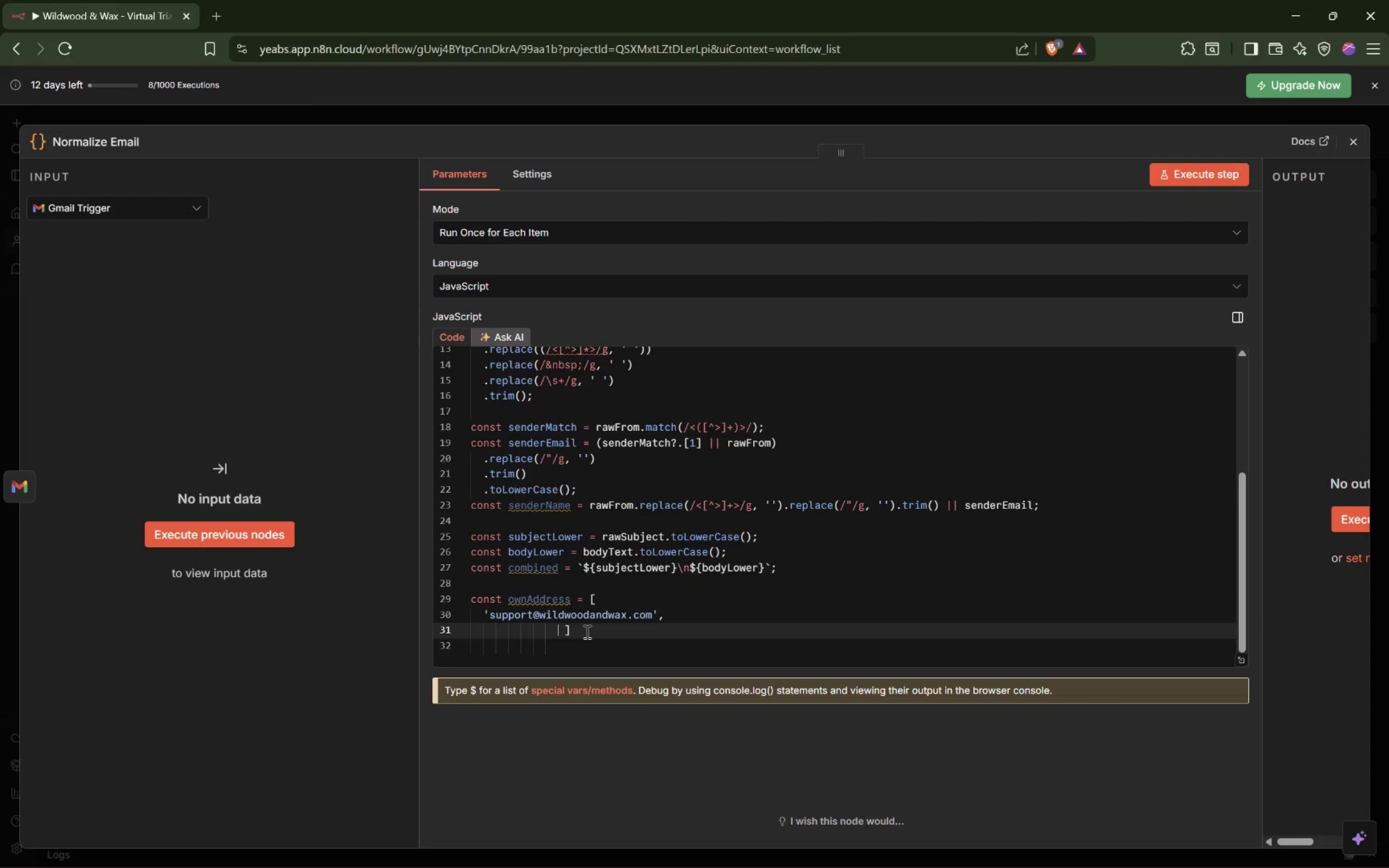 
key(Backspace)
 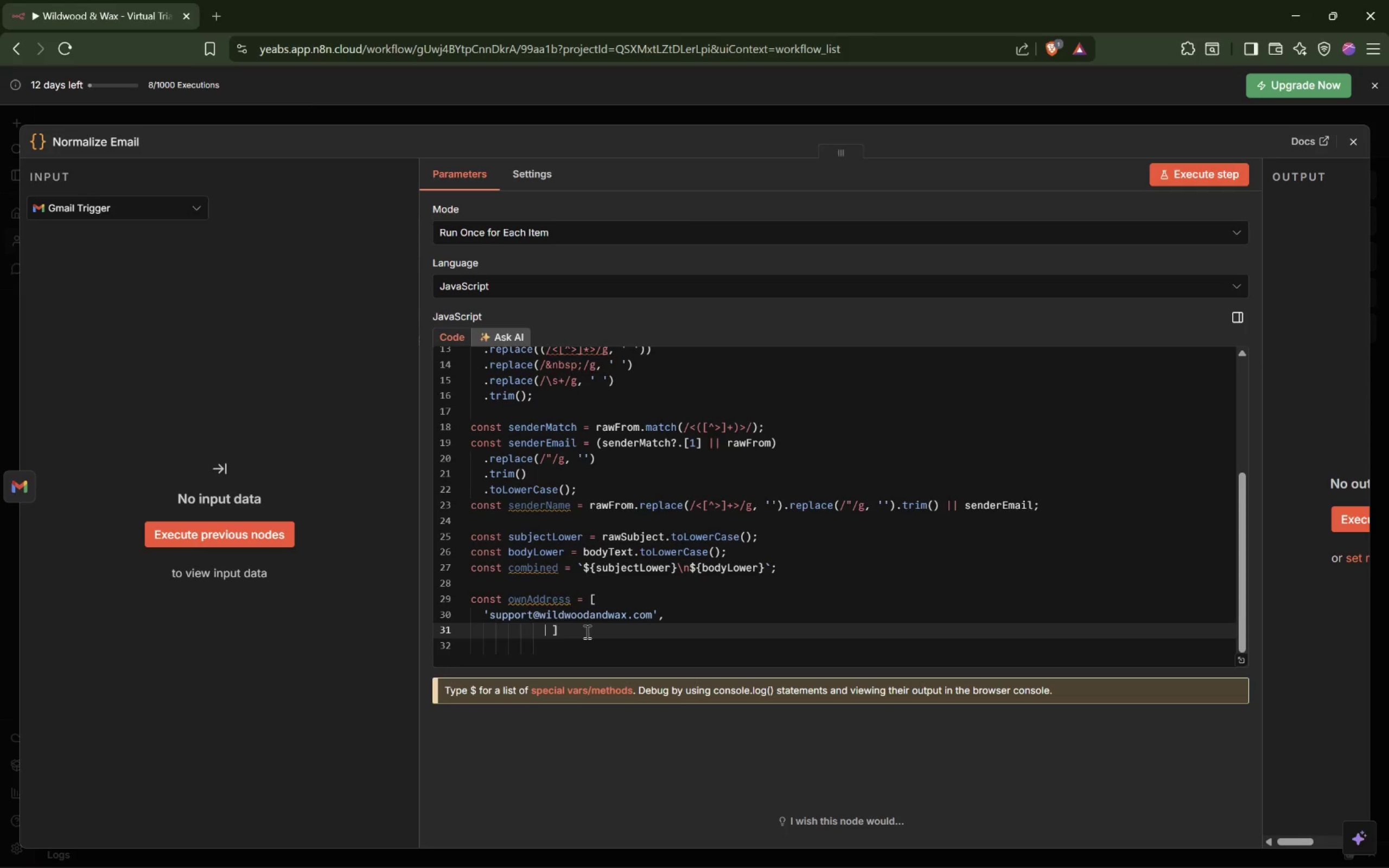 
key(Backspace)
 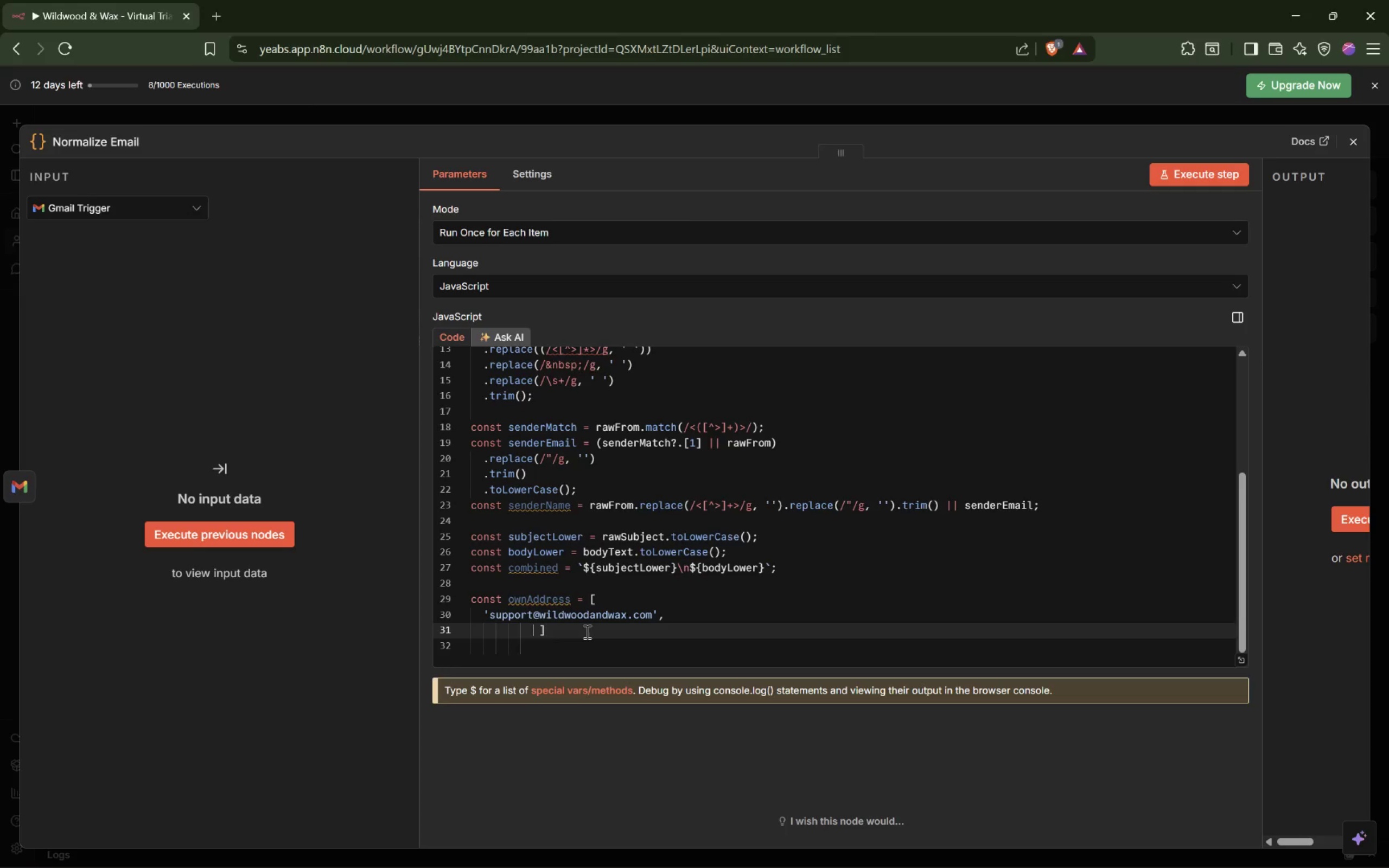 
key(Backspace)
 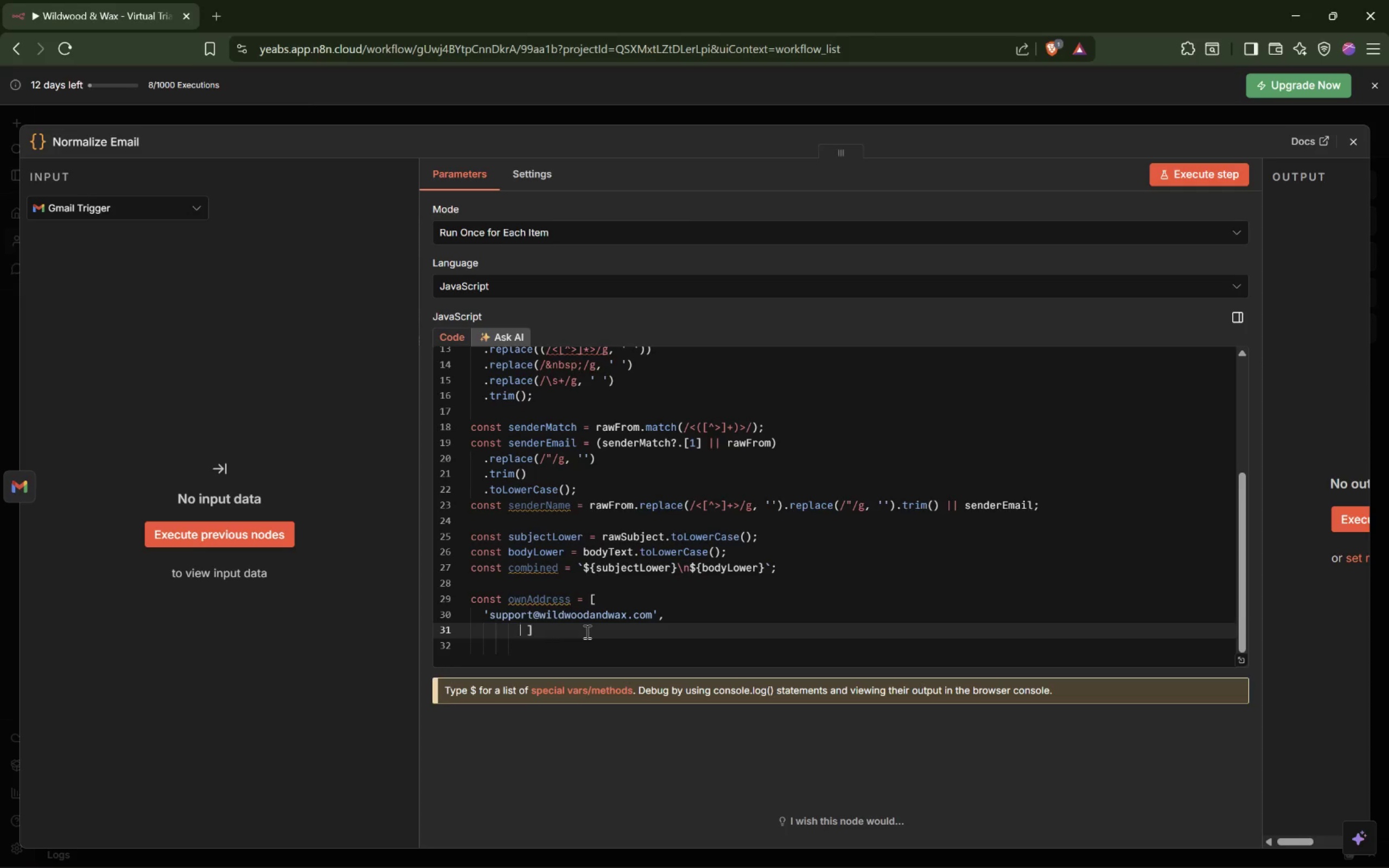 
key(Backspace)
 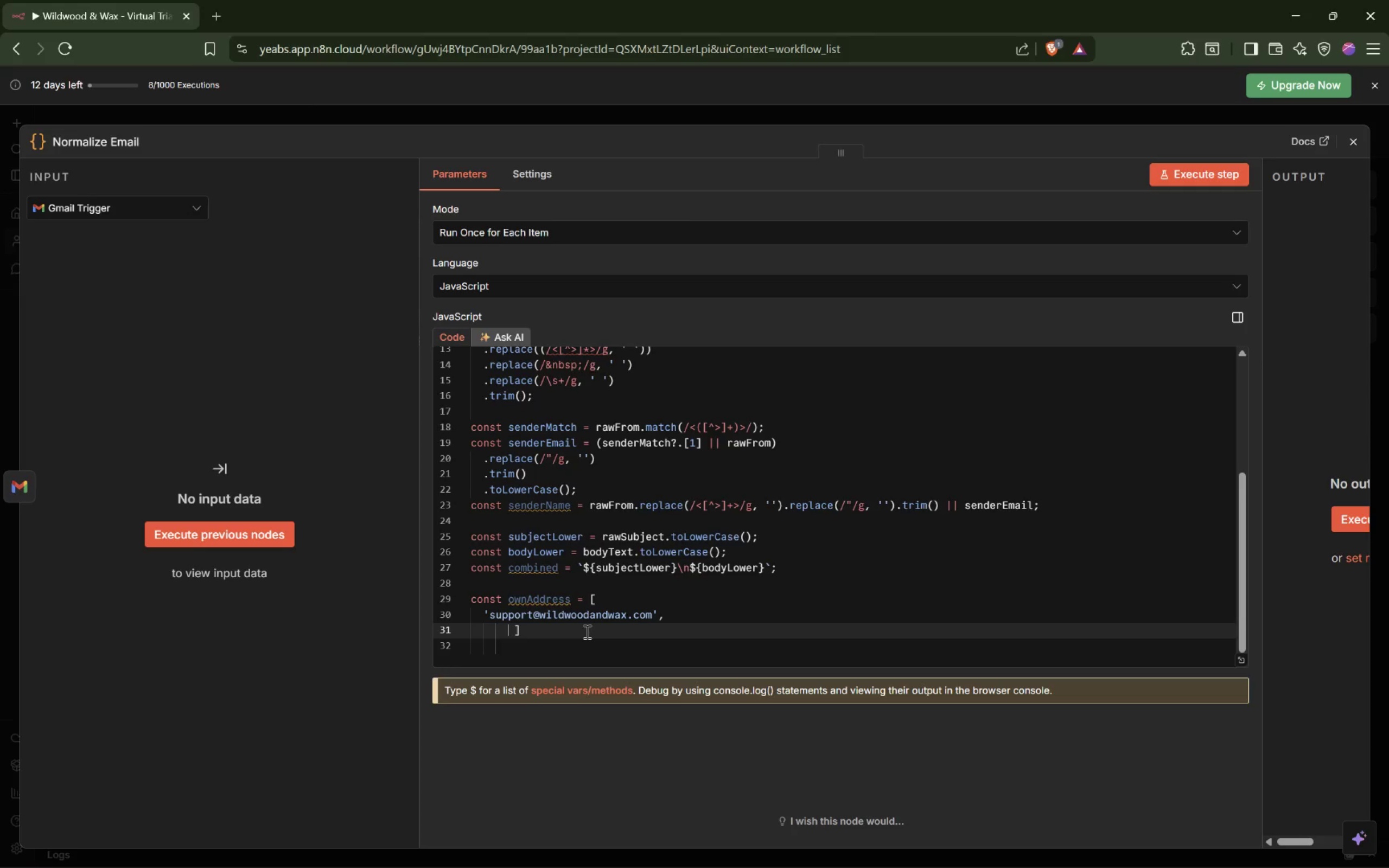 
key(Backspace)
 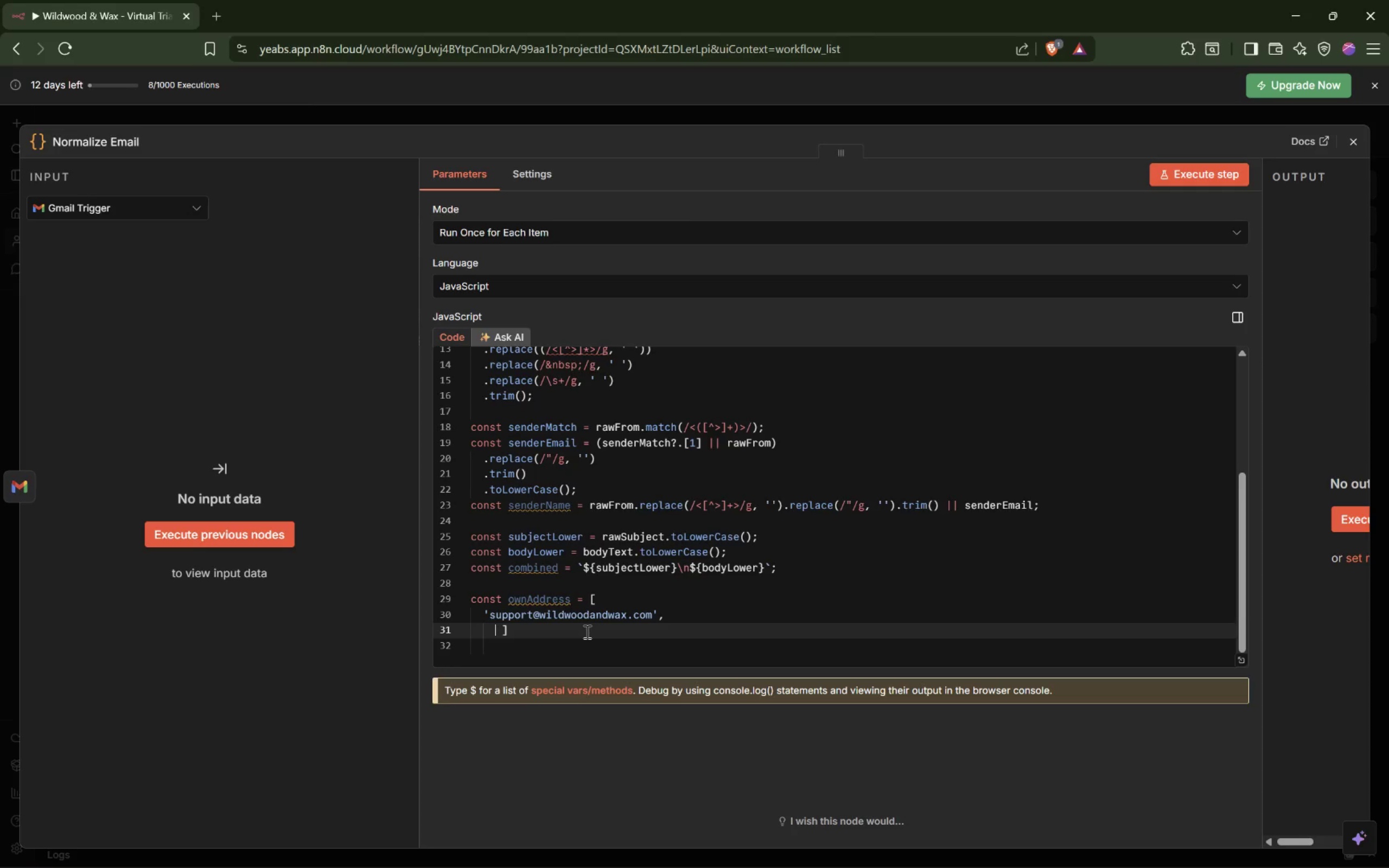 
key(Backspace)
 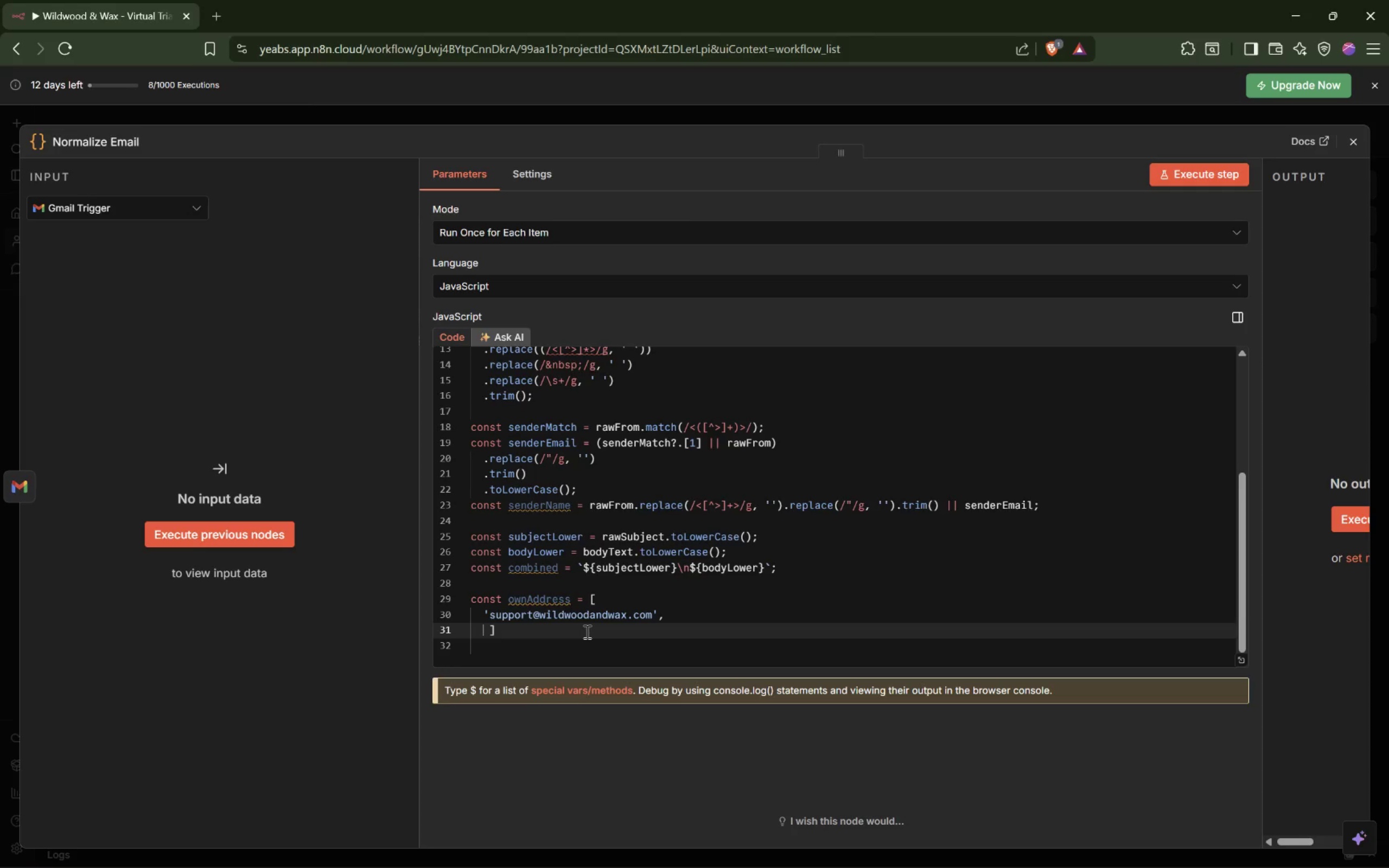 
key(Backspace)
 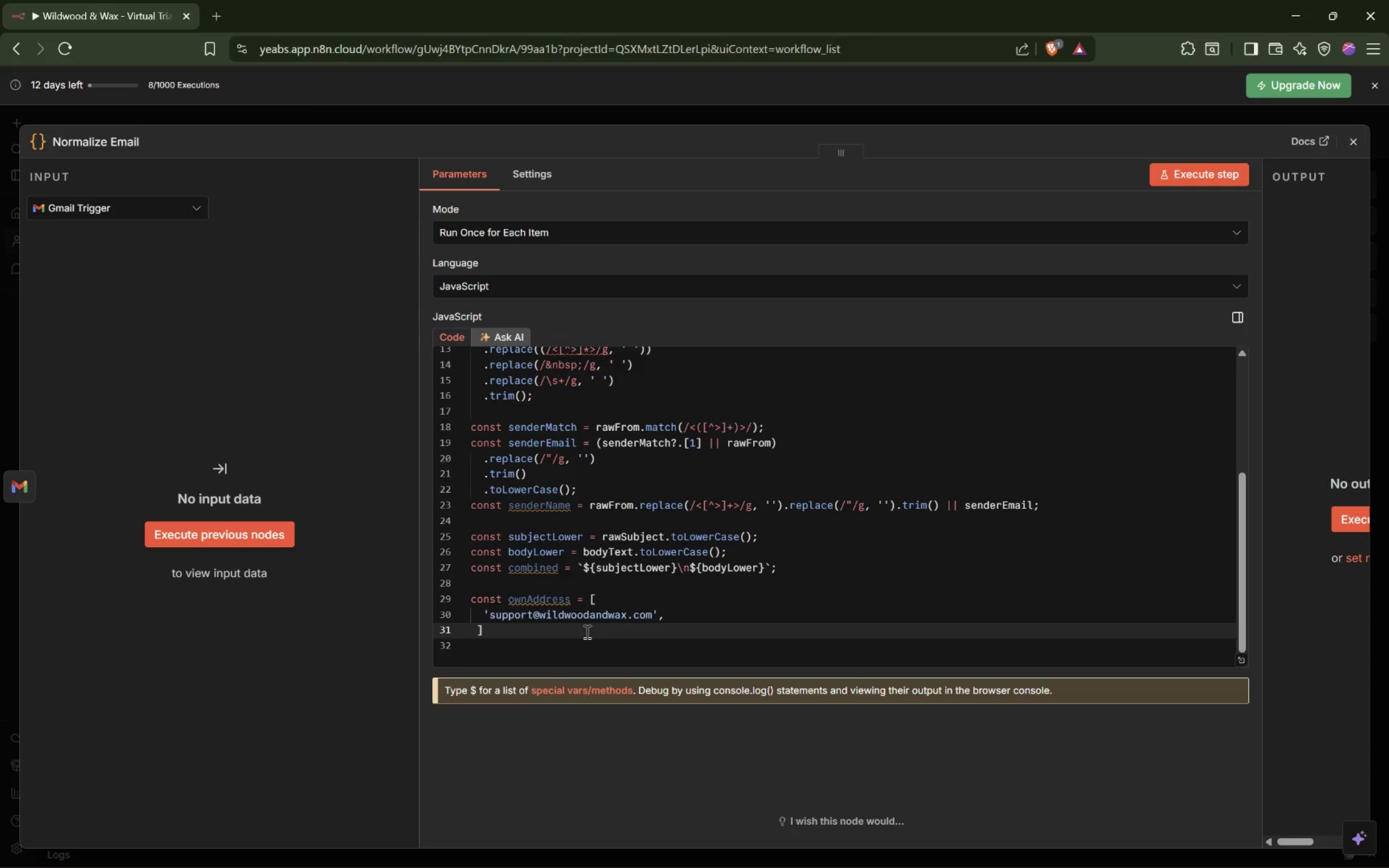 
key(Backspace)
 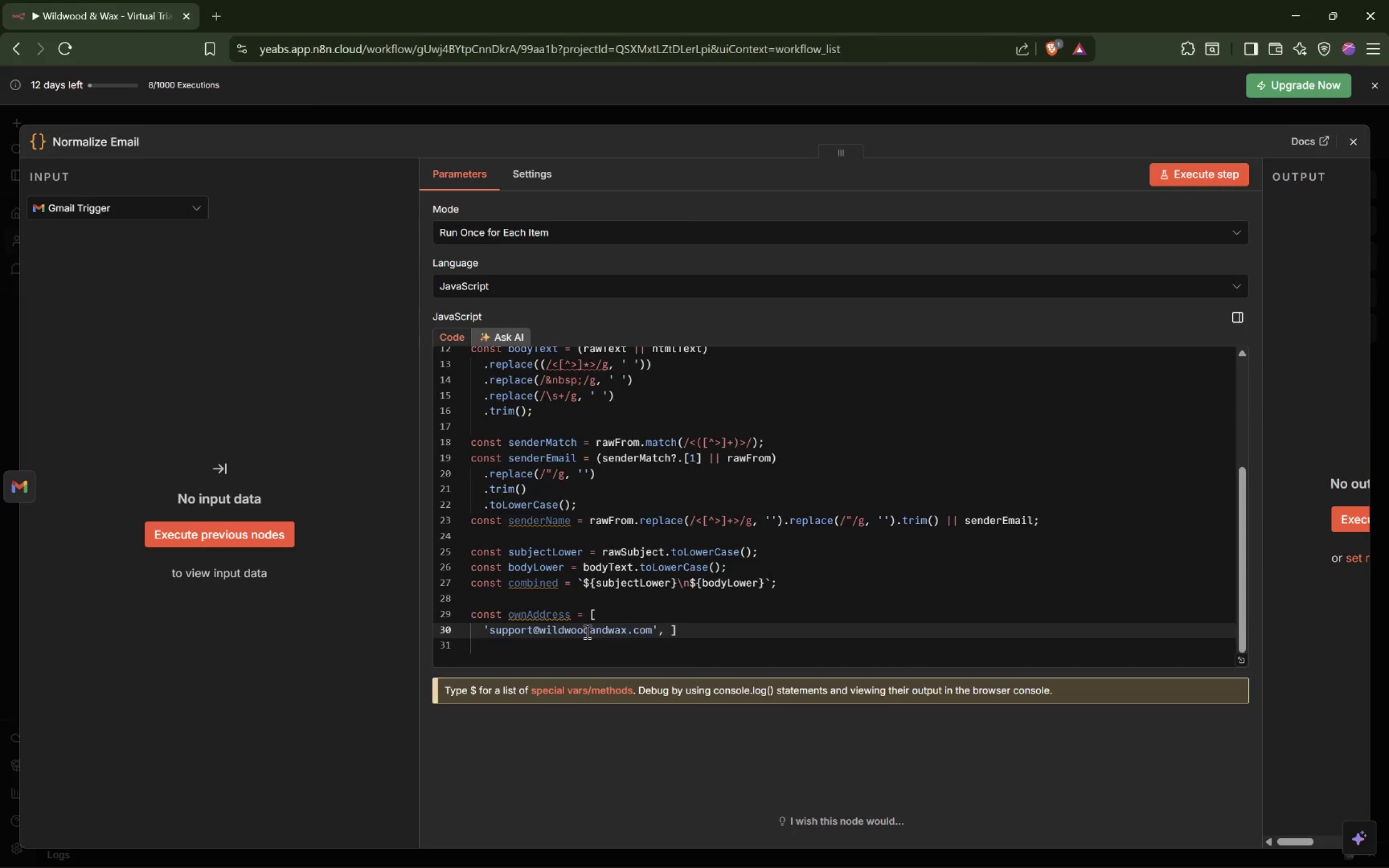 
key(Delete)
 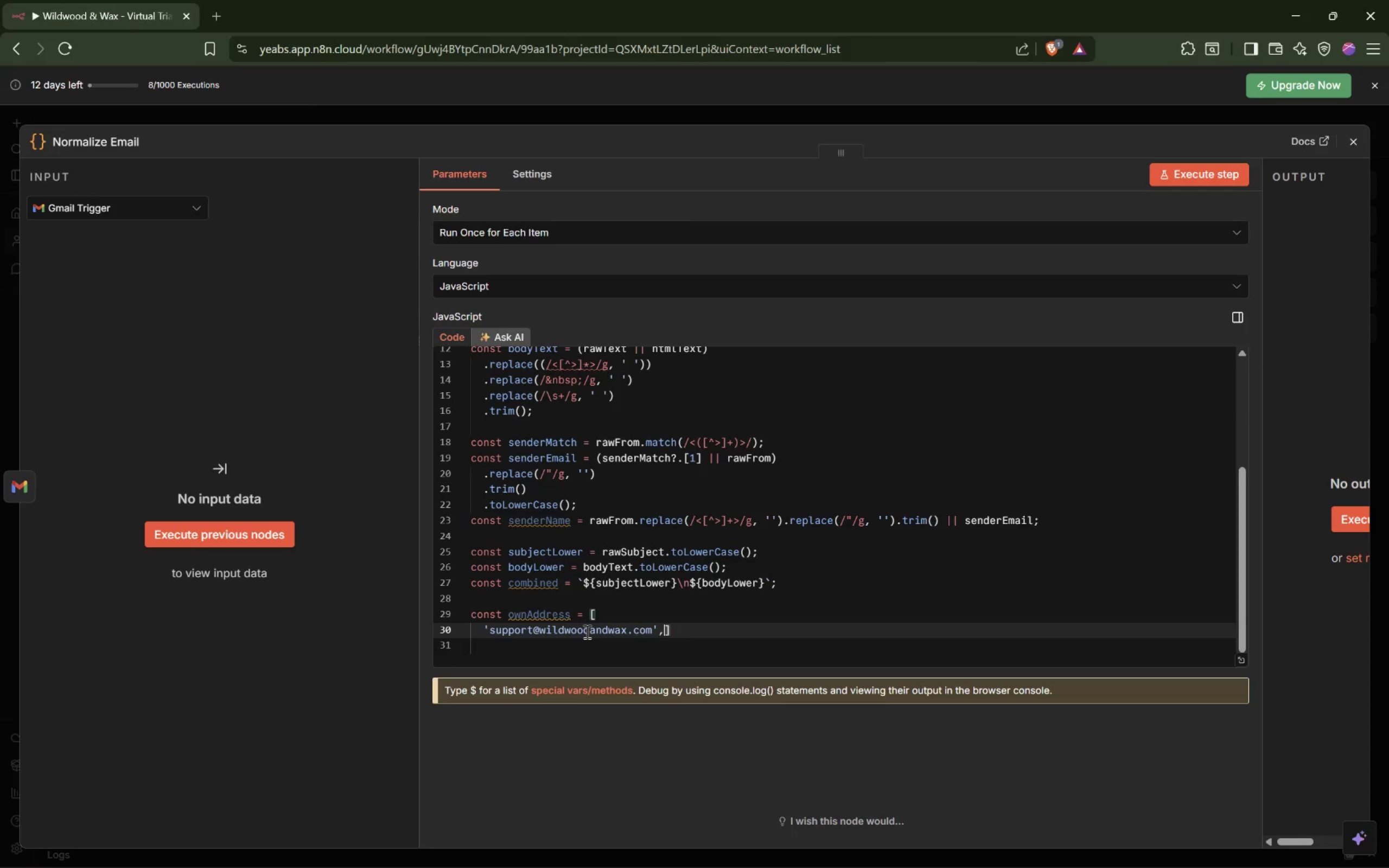 
key(Enter)
 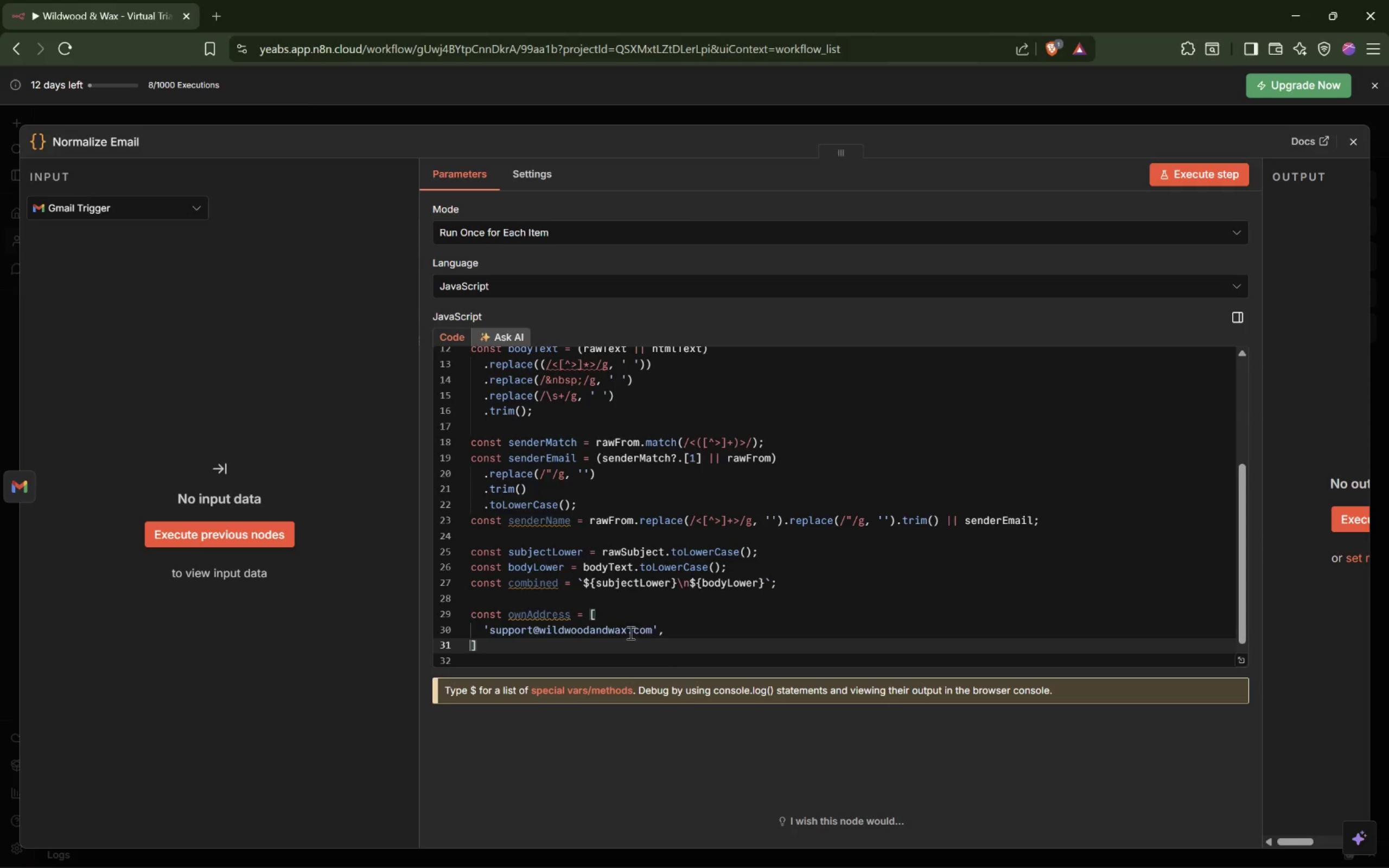 
left_click([659, 635])
 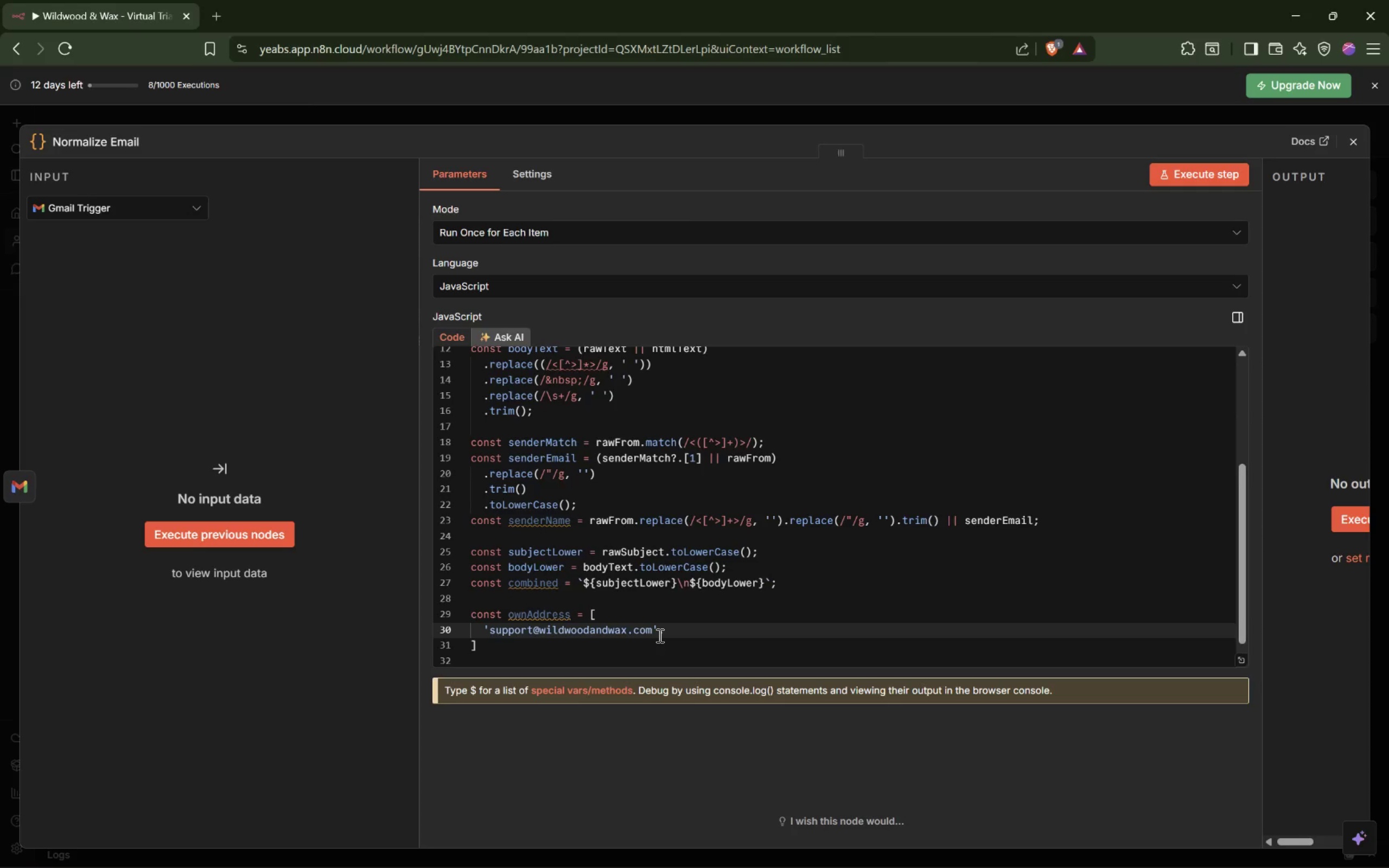 
key(ArrowRight)
 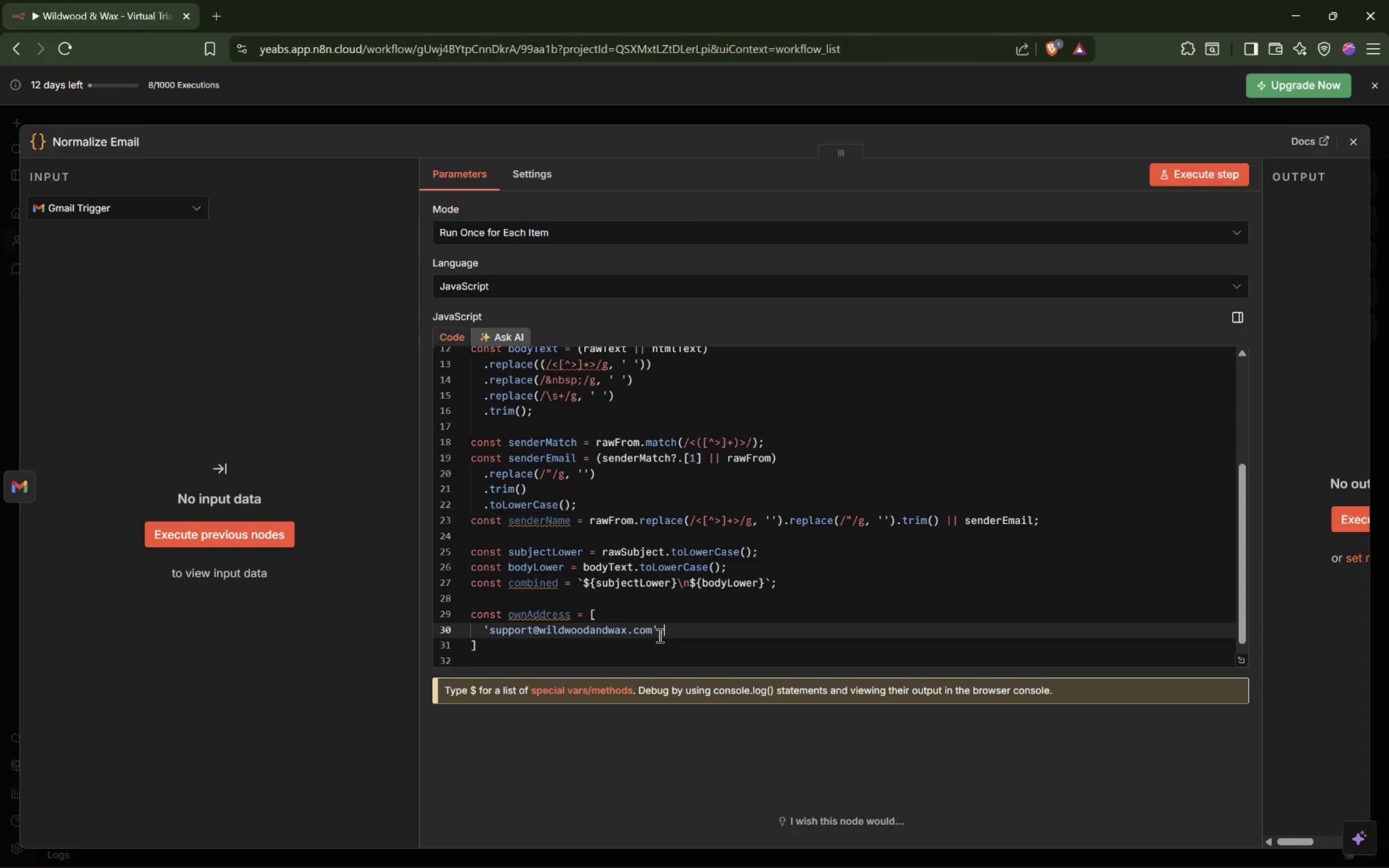 
key(Enter)
 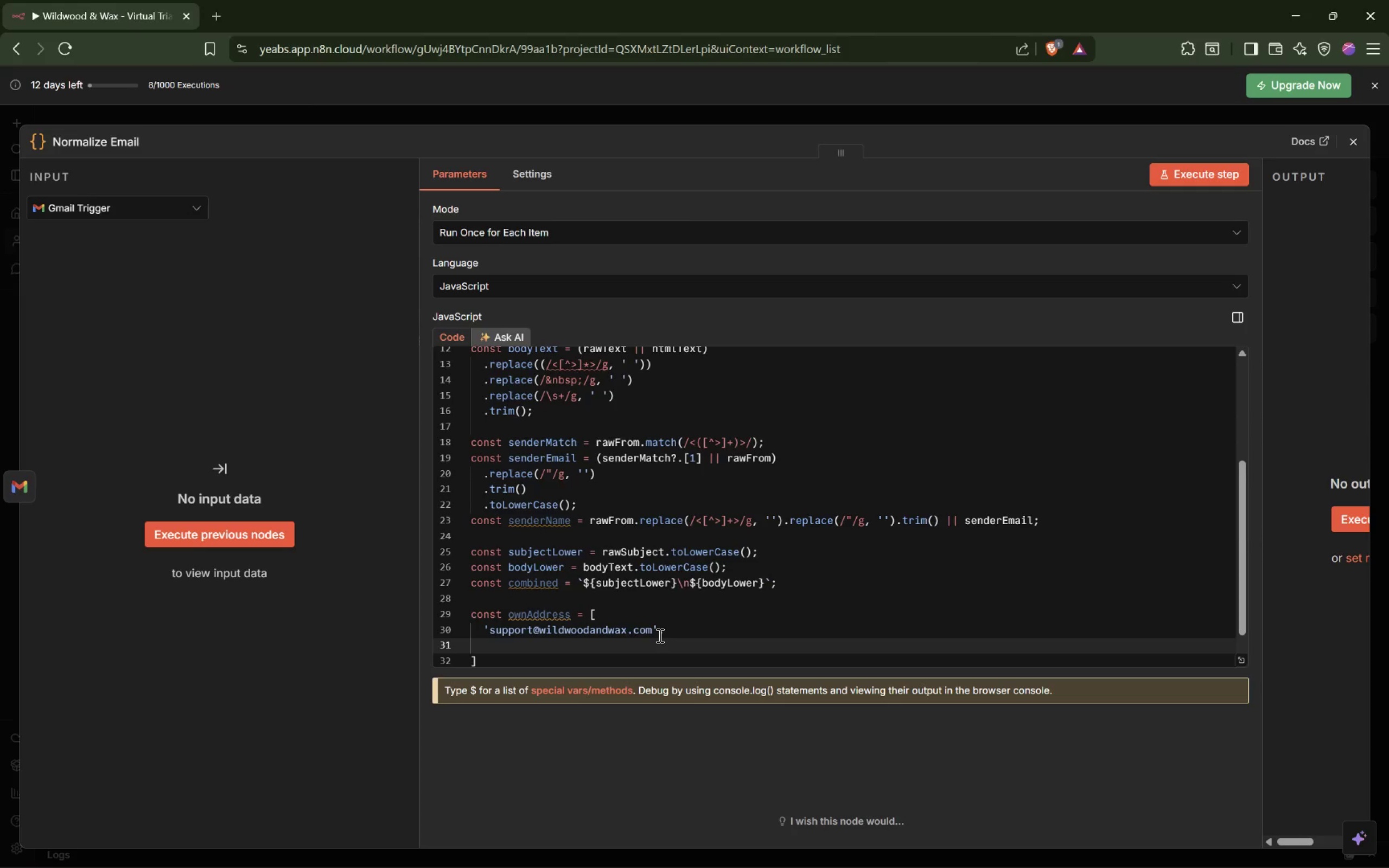 
type('hello@wildwoodandwax.com)
 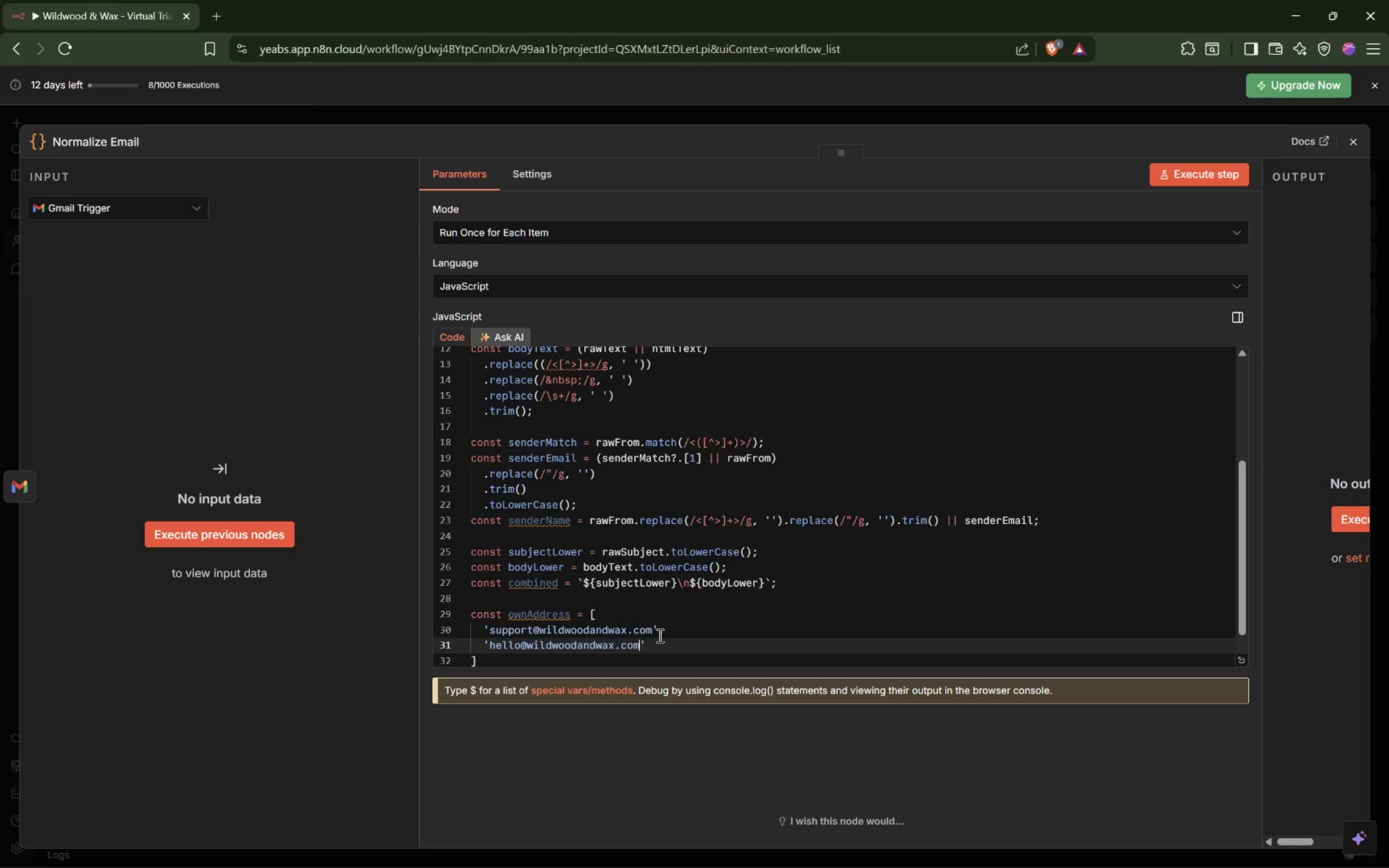 
key(ArrowRight)
 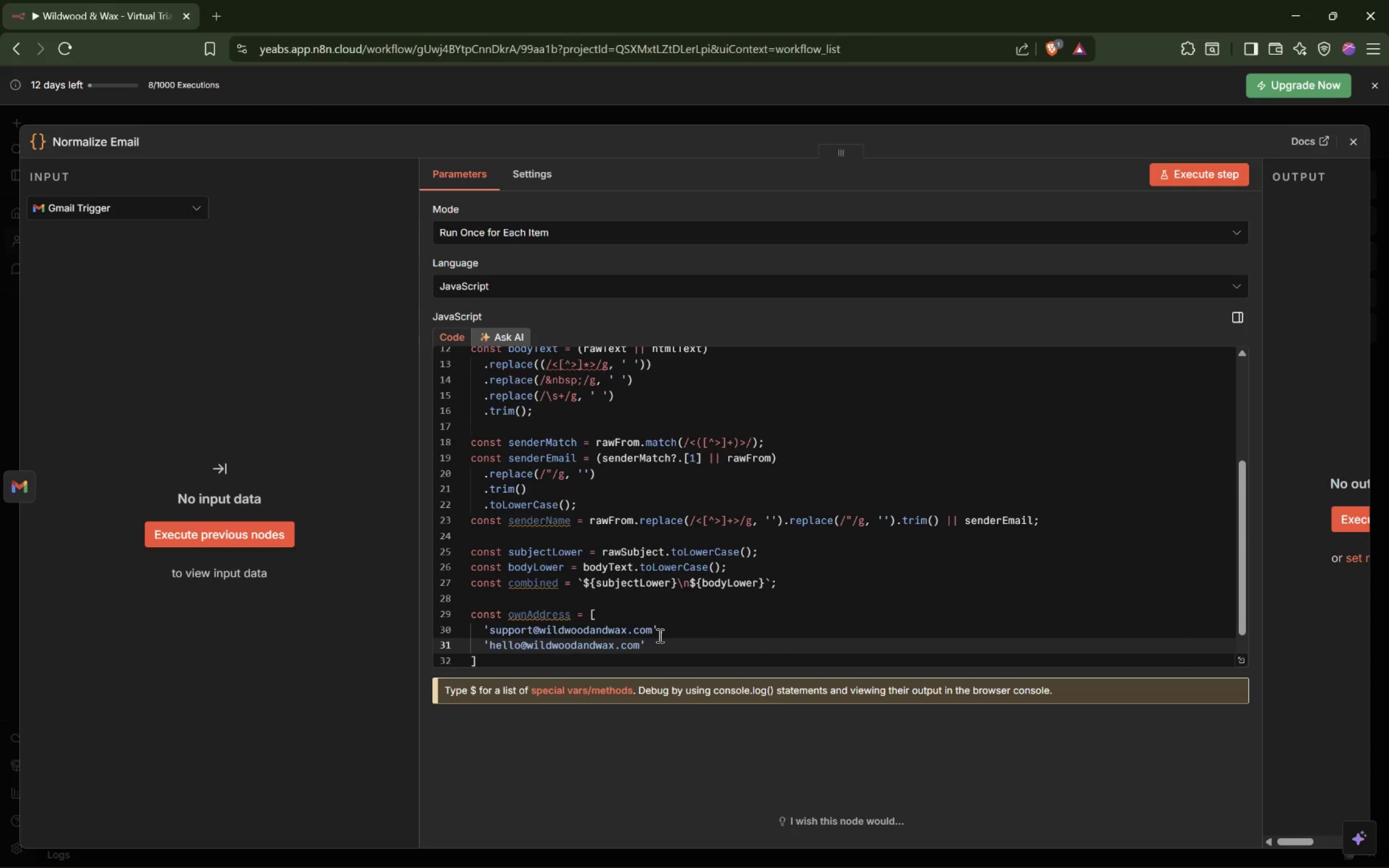 
key(Comma)
 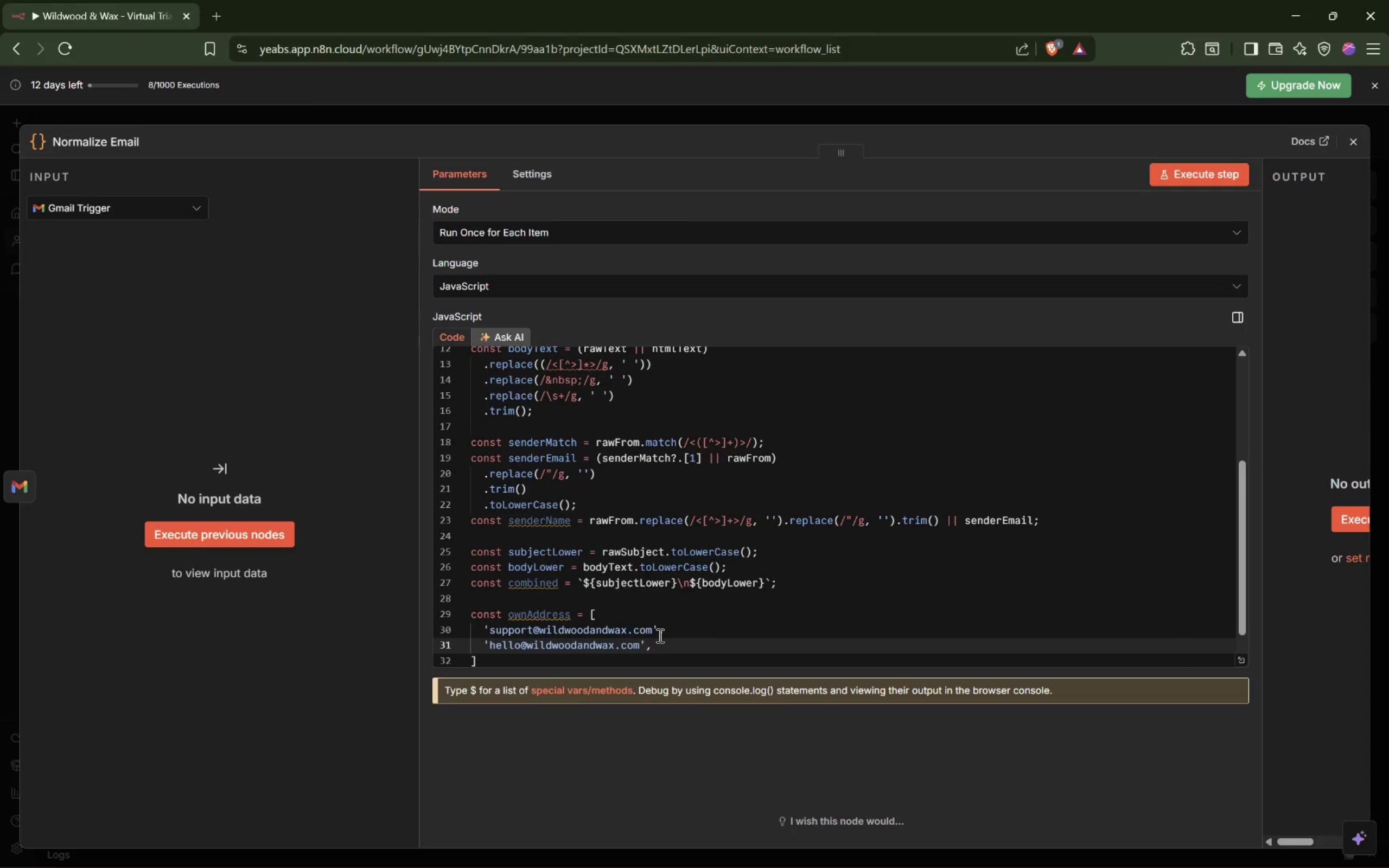 
key(Enter)
 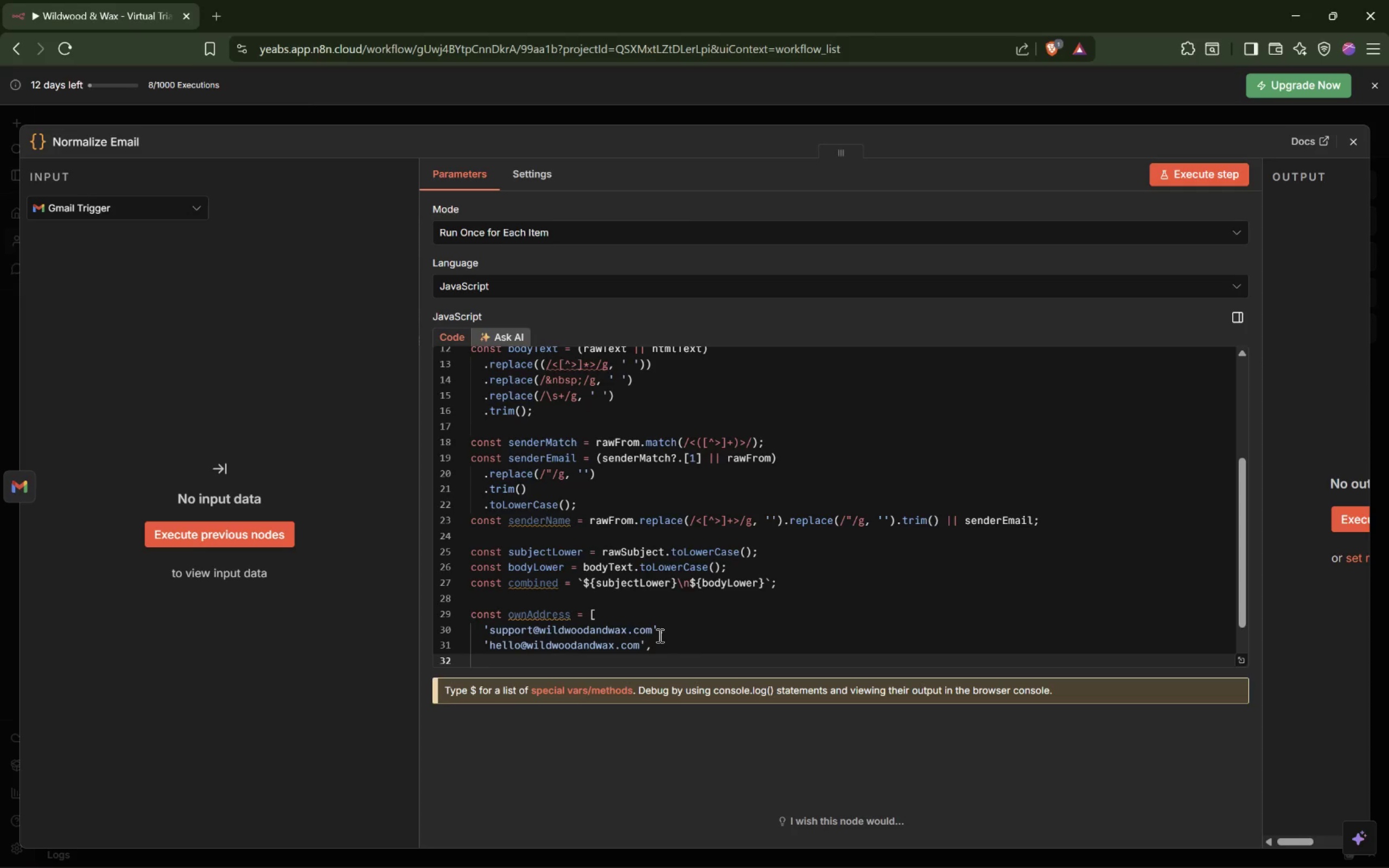 
type('orders@wli)
key(Backspace)
key(Backspace)
type(idwood)
 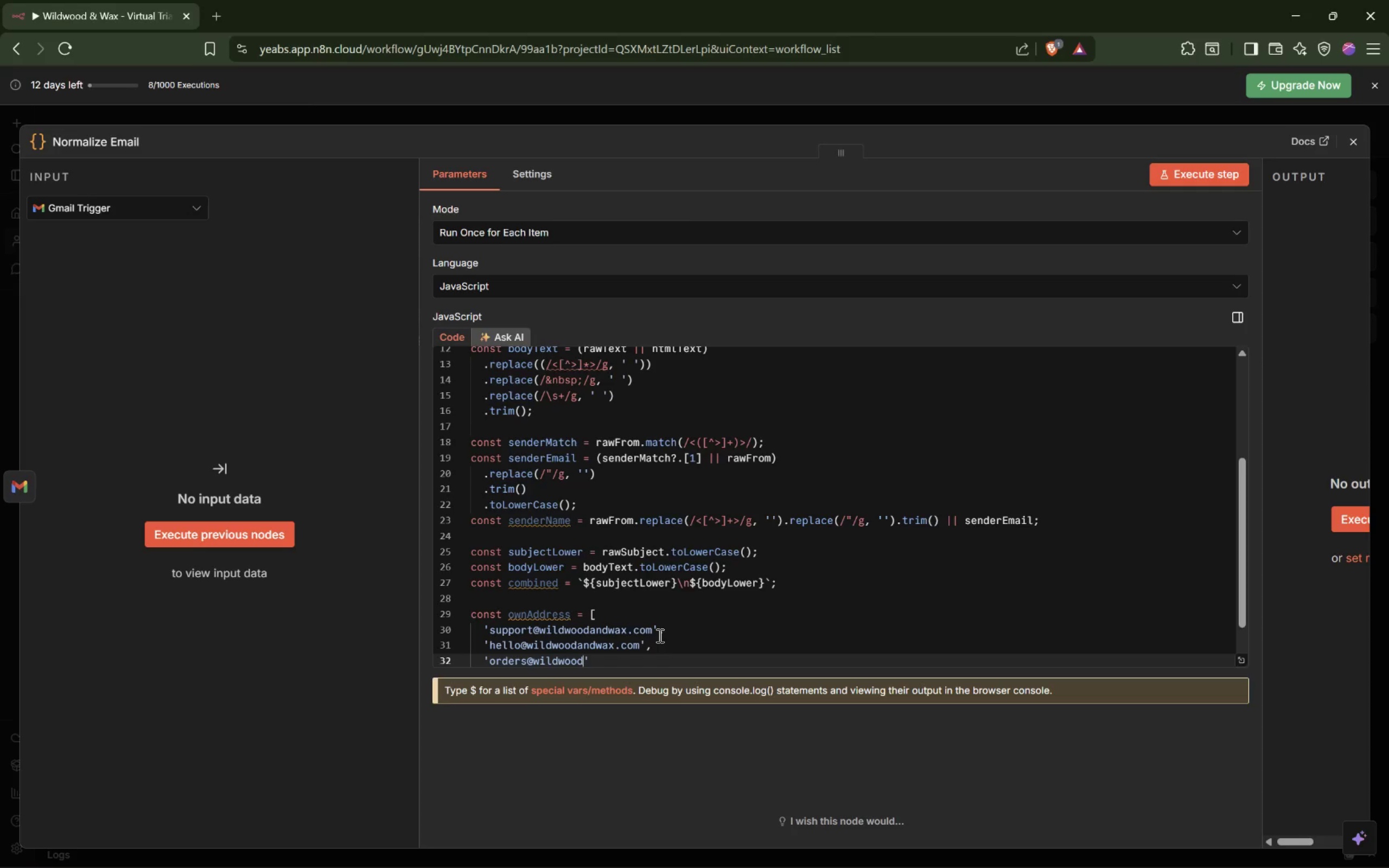 
type(andwax.com)
 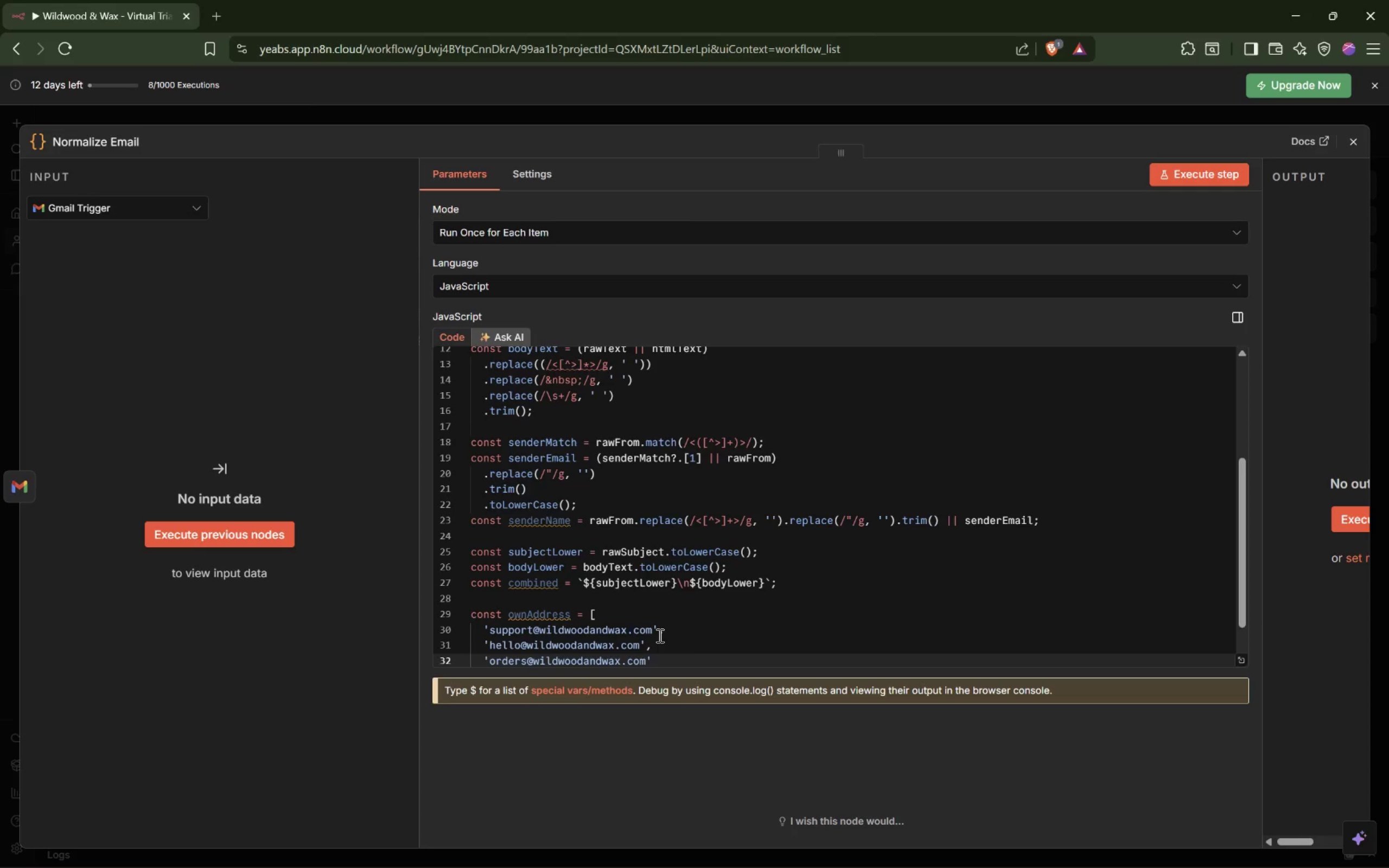 
key(ArrowRight)
 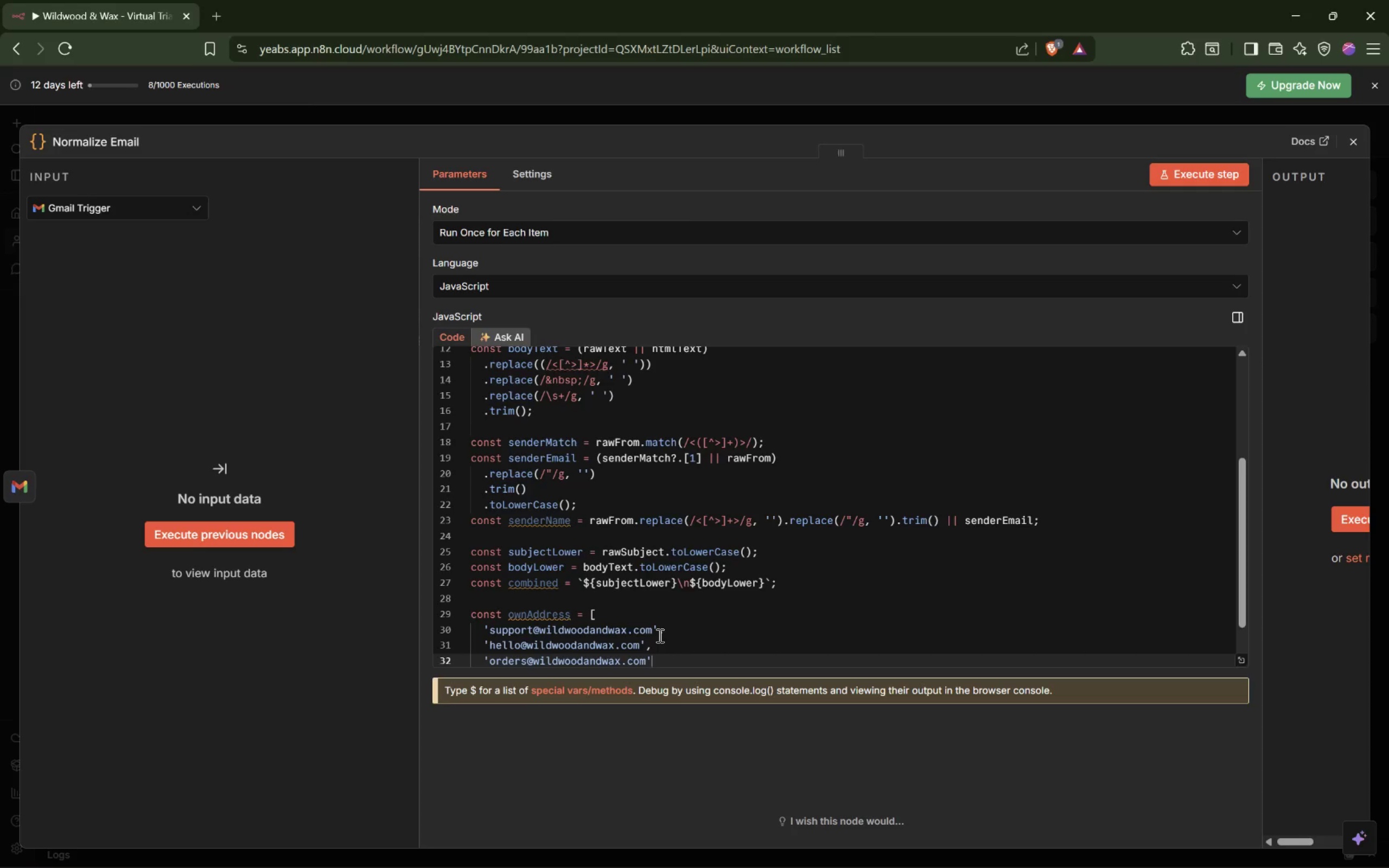 
key(Comma)
 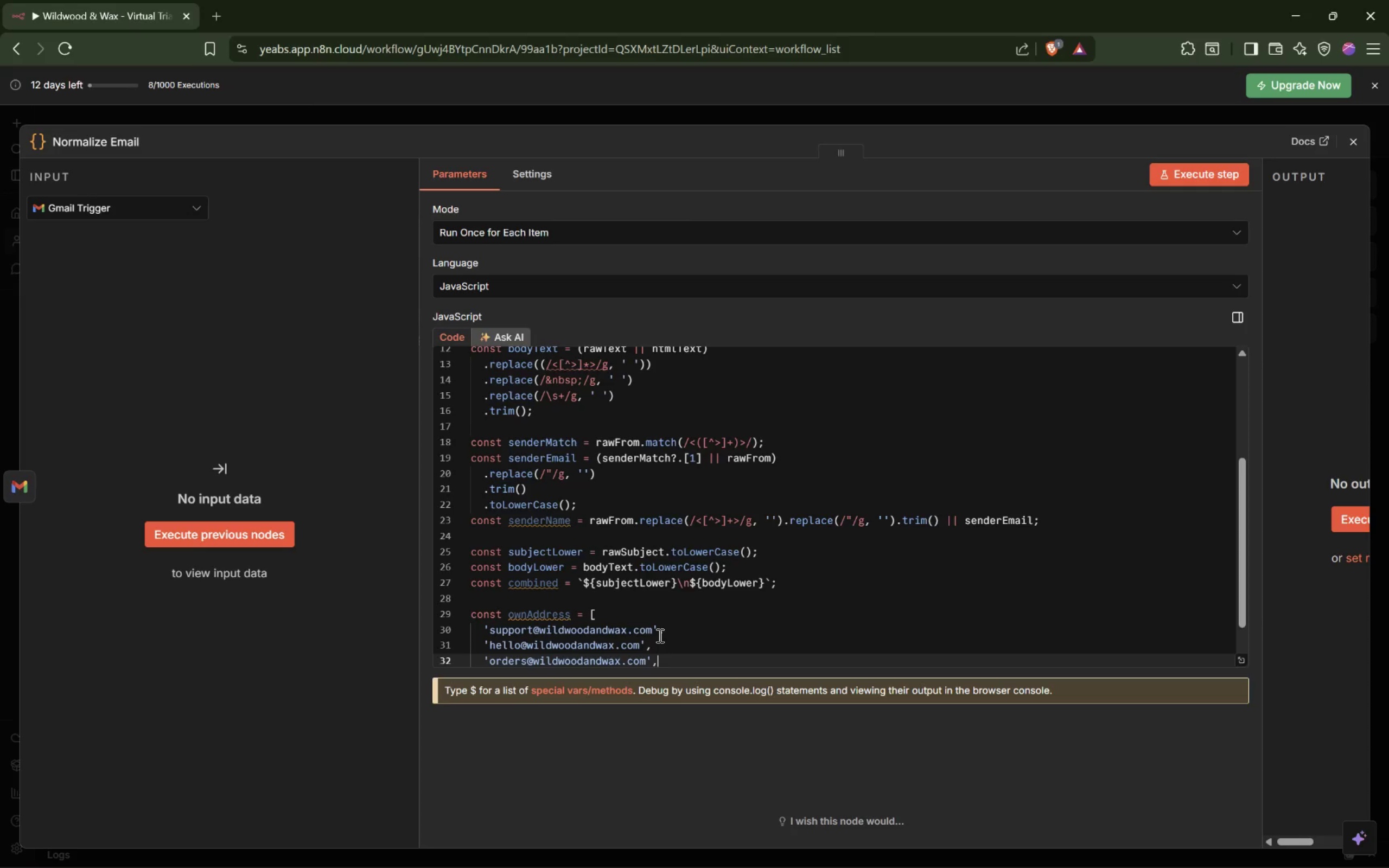 
key(ArrowDown)
 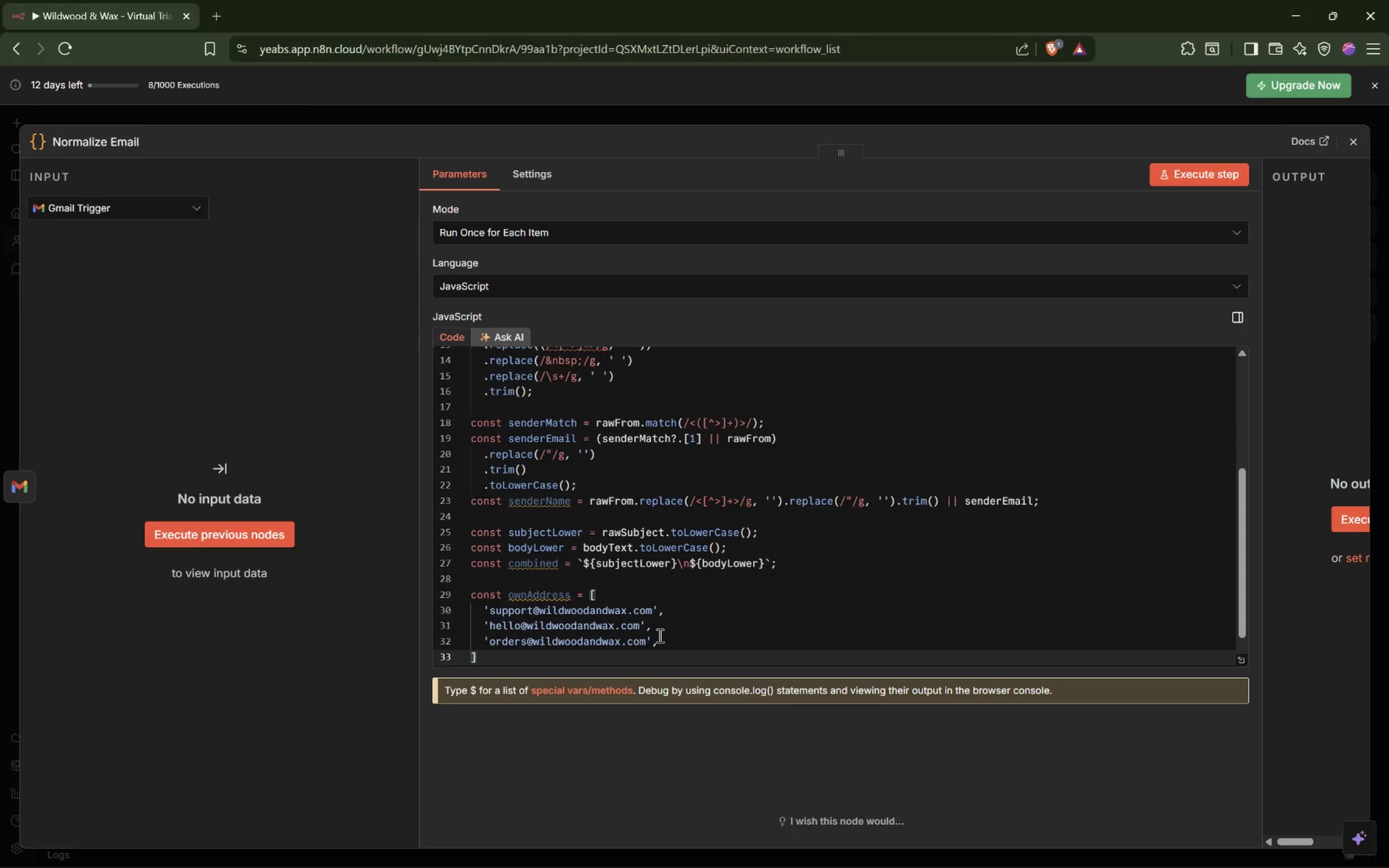 
key(Semicolon)
 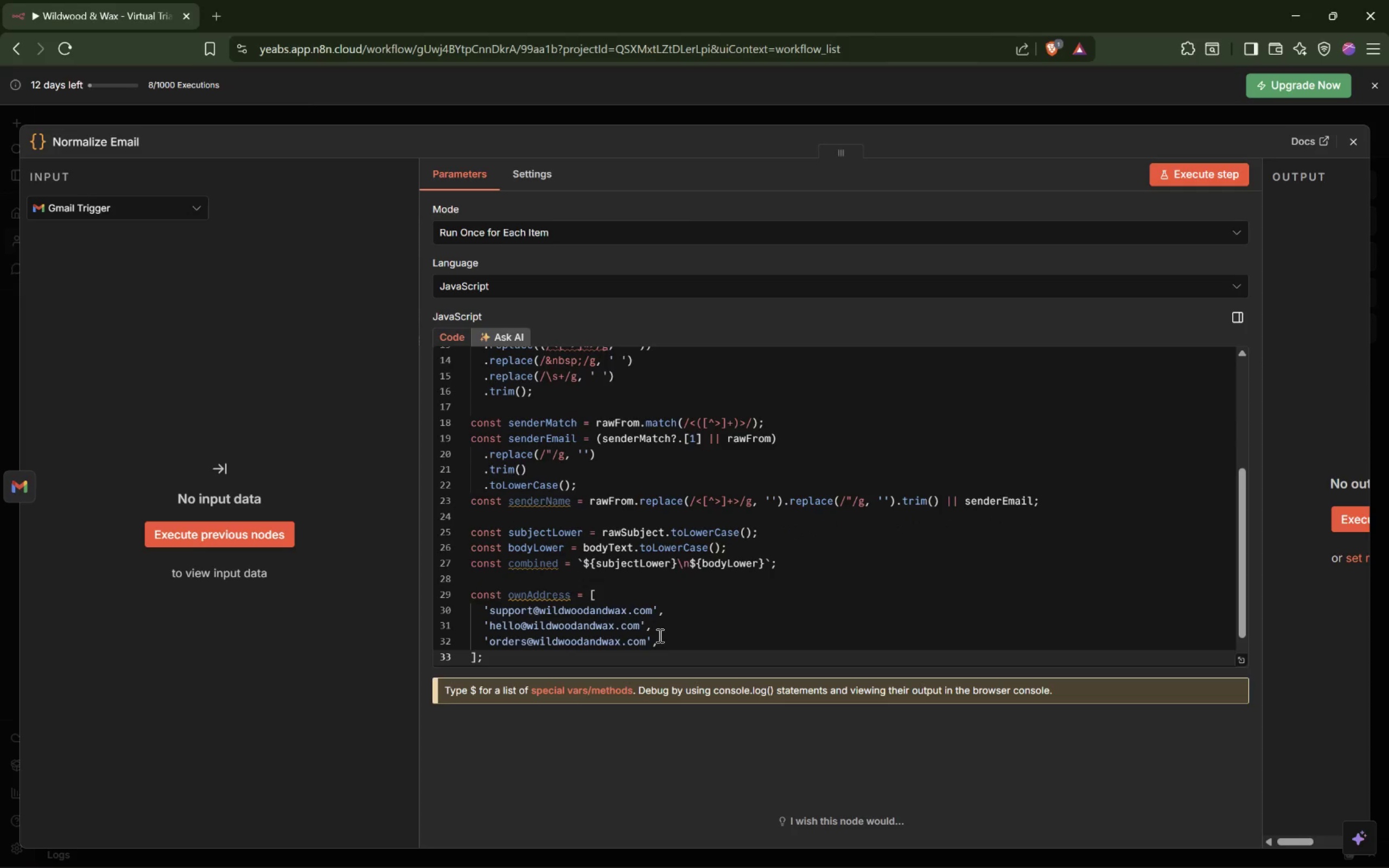 
key(Enter)
 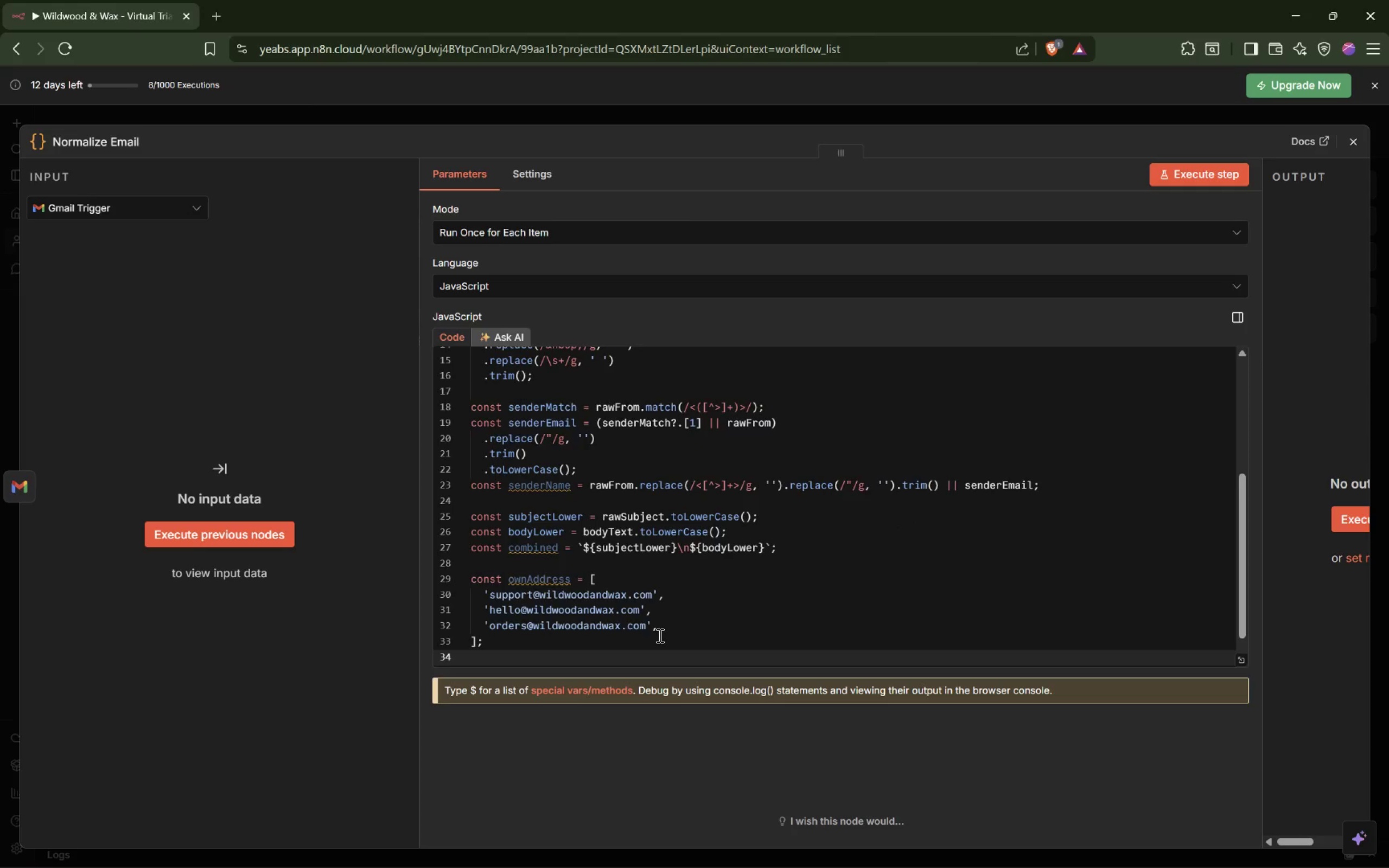 
key(Enter)
 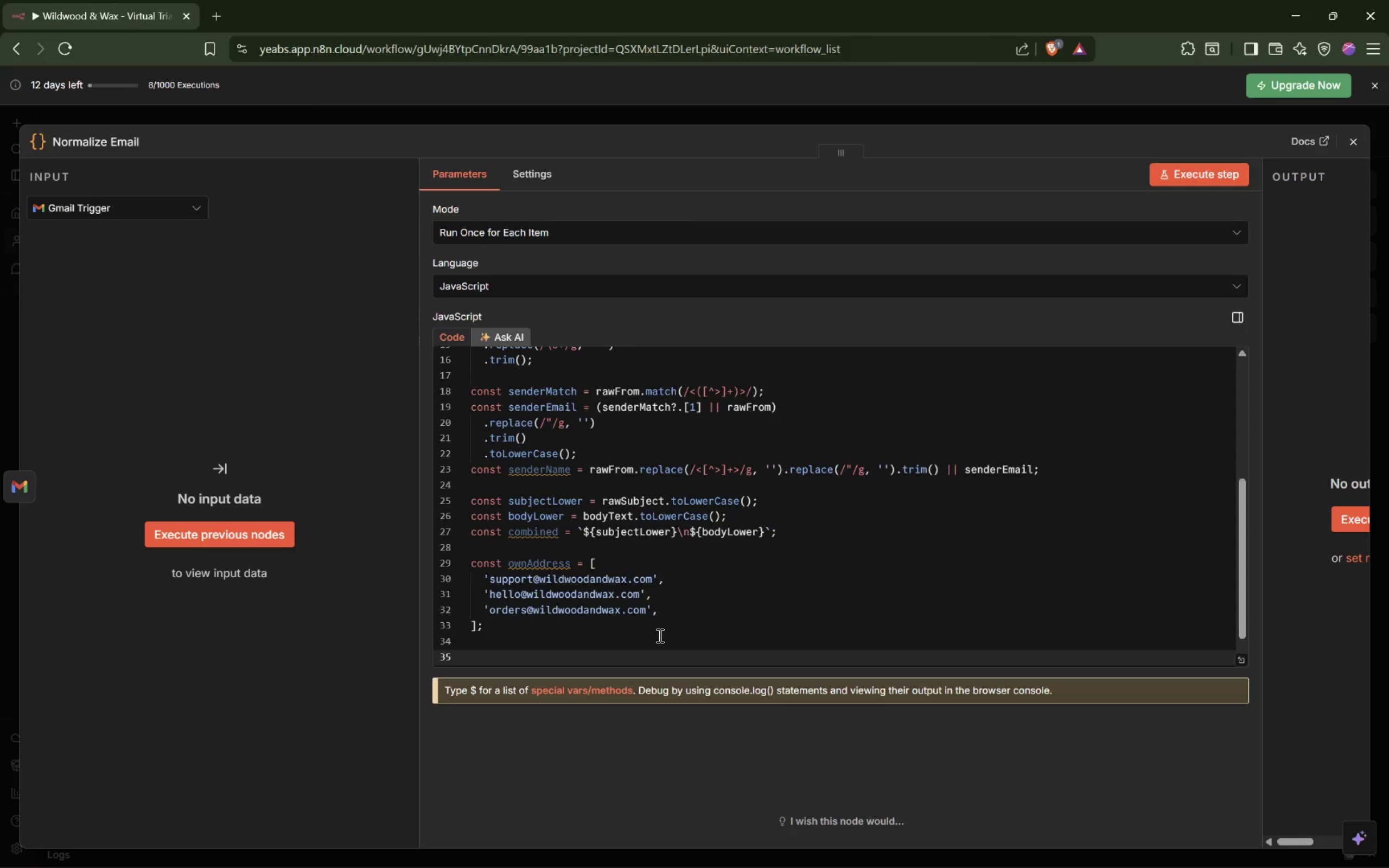 
type(const autoReplyPatterns = [)
 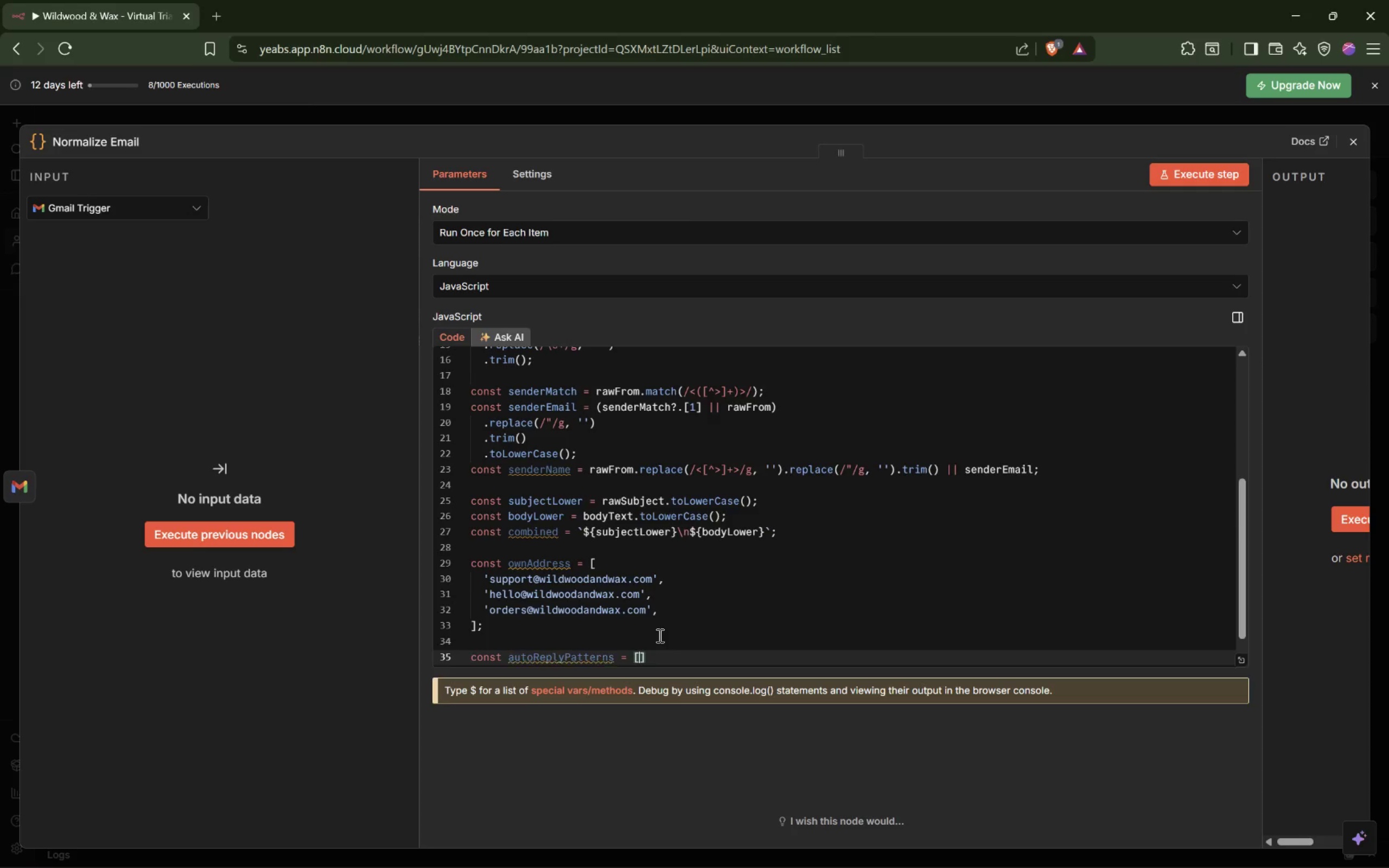 
key(Enter)
 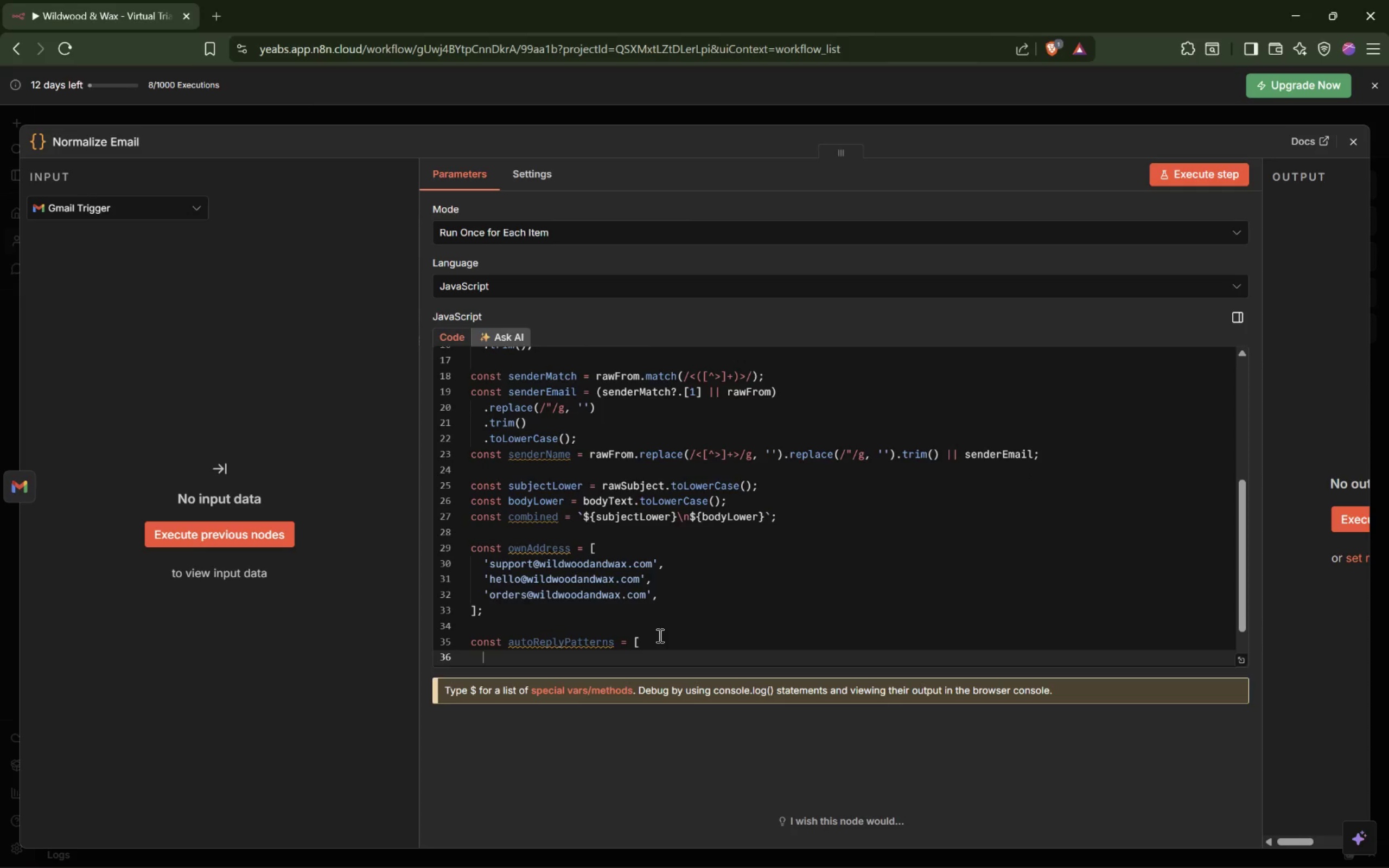 
type(/out of office/i,)
 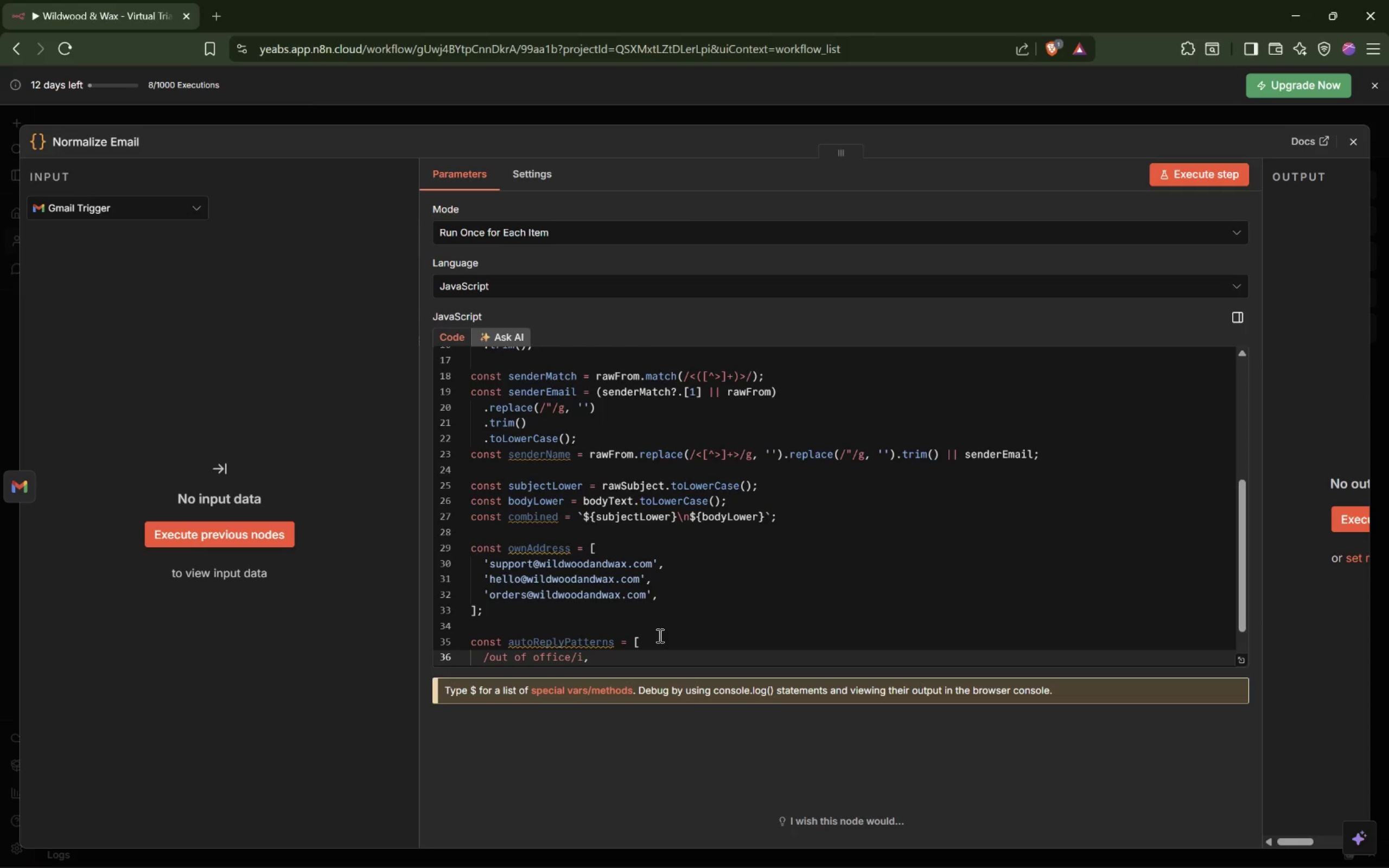 
key(Enter)
 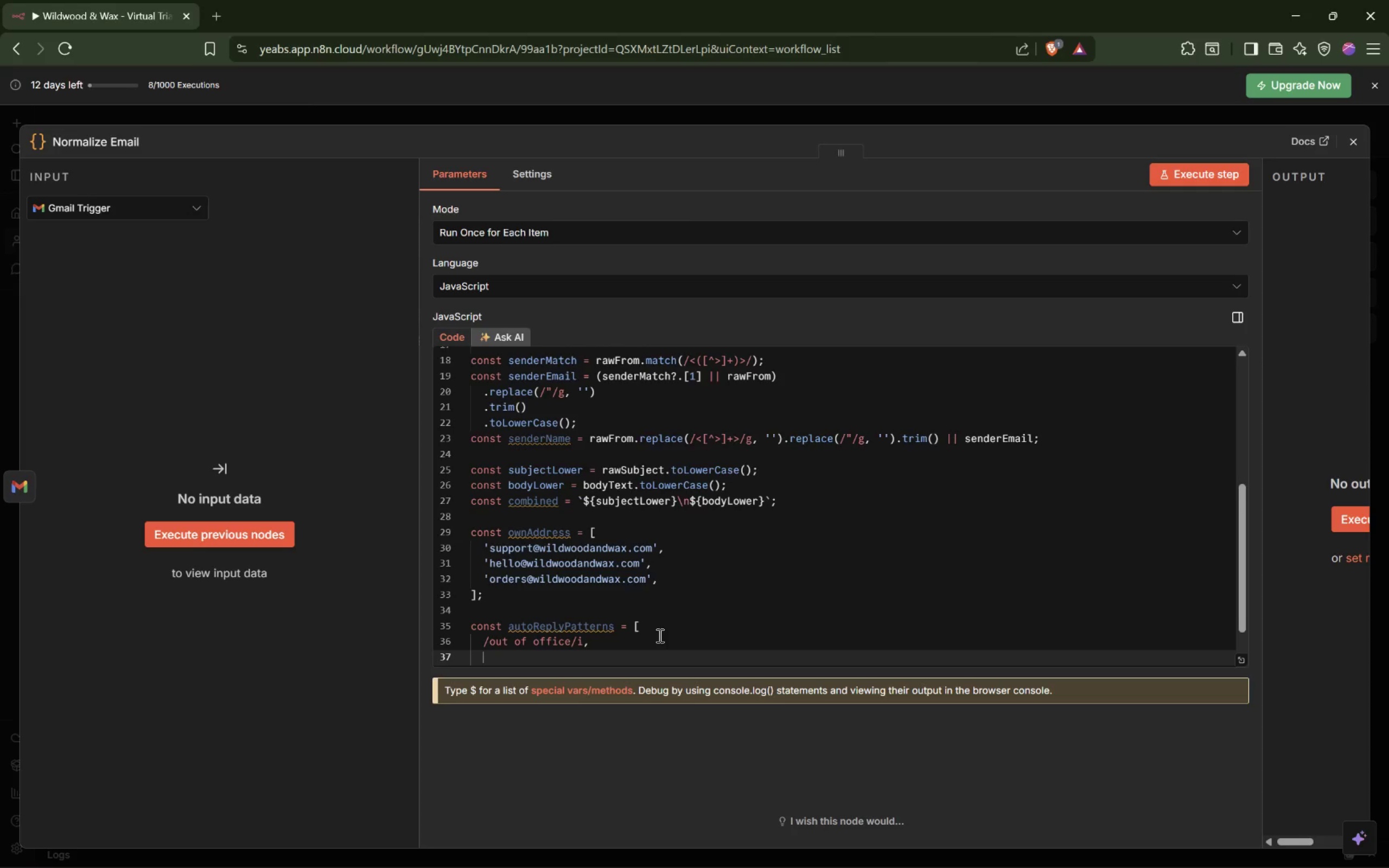 
type(/auto[ -)
 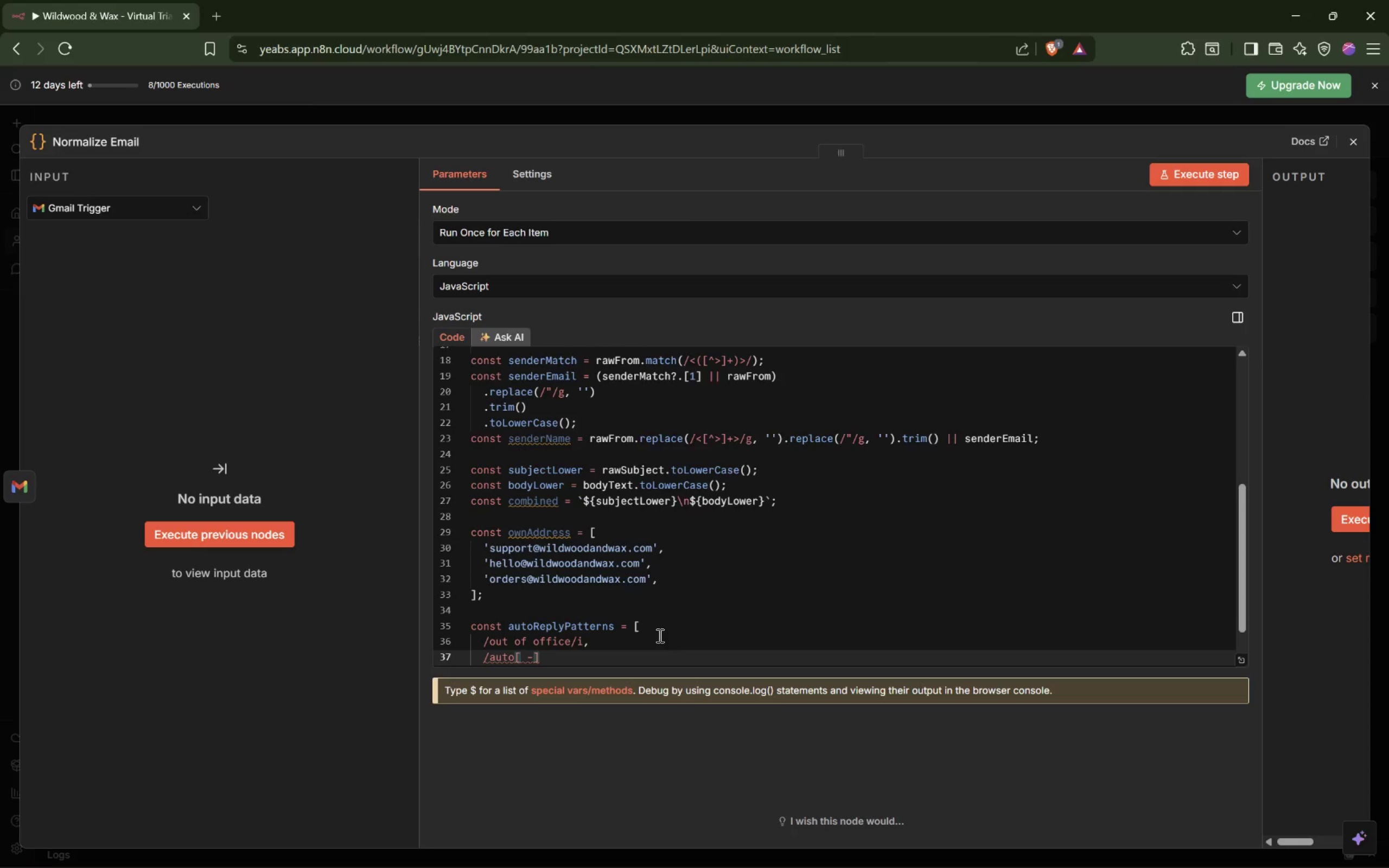 
key(ArrowRight)
 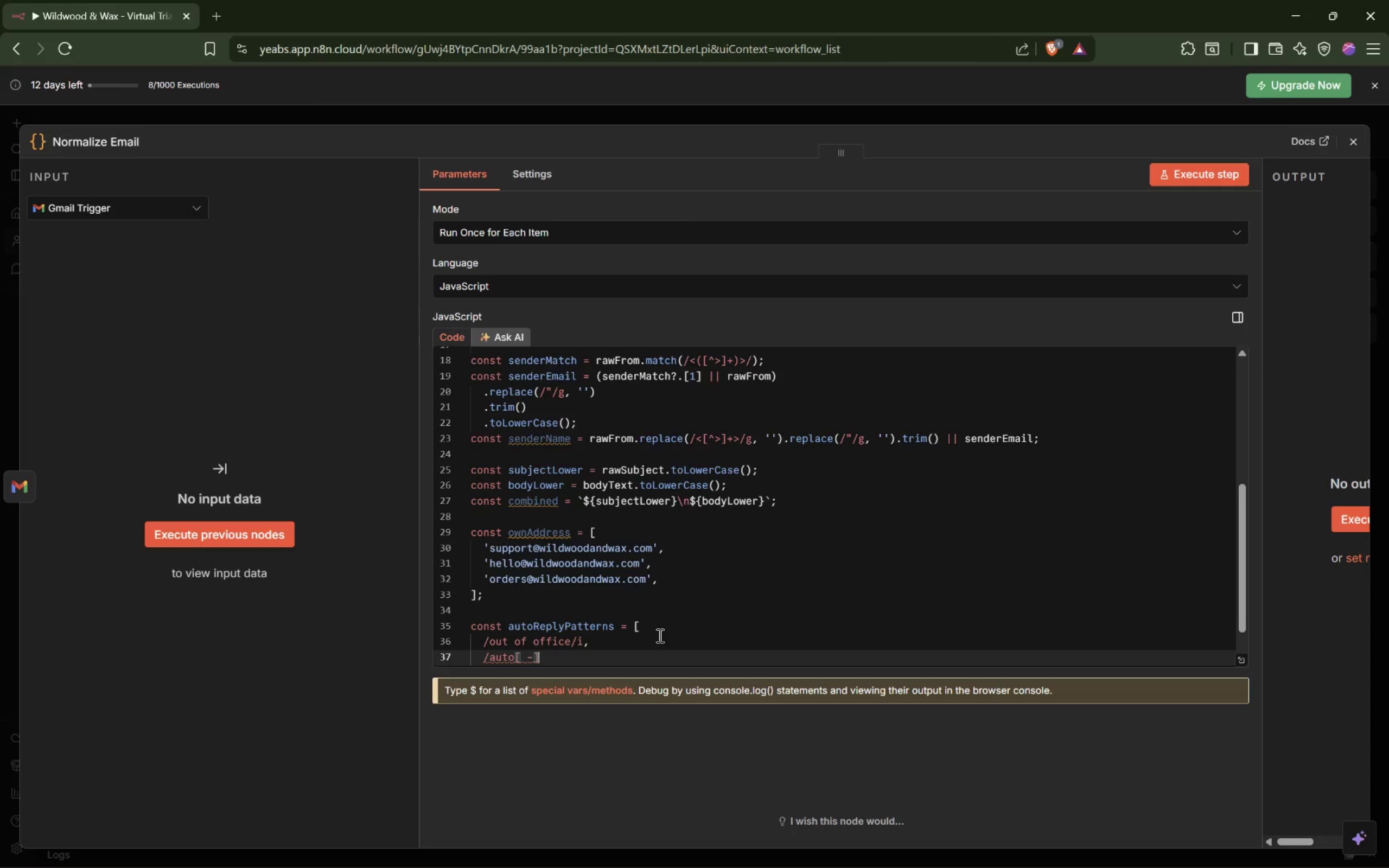 
type(?reply/i,)
 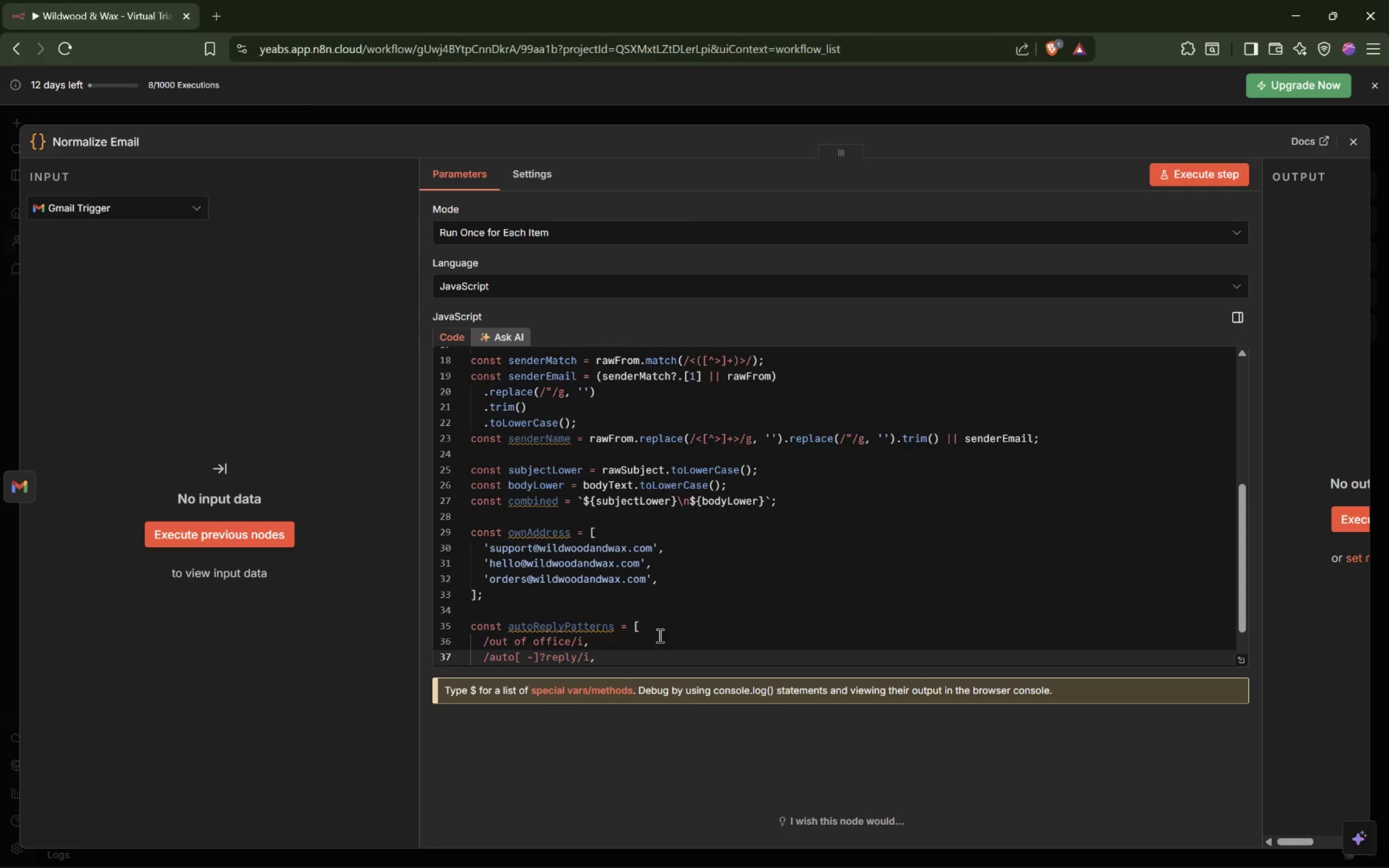 
key(Enter)
 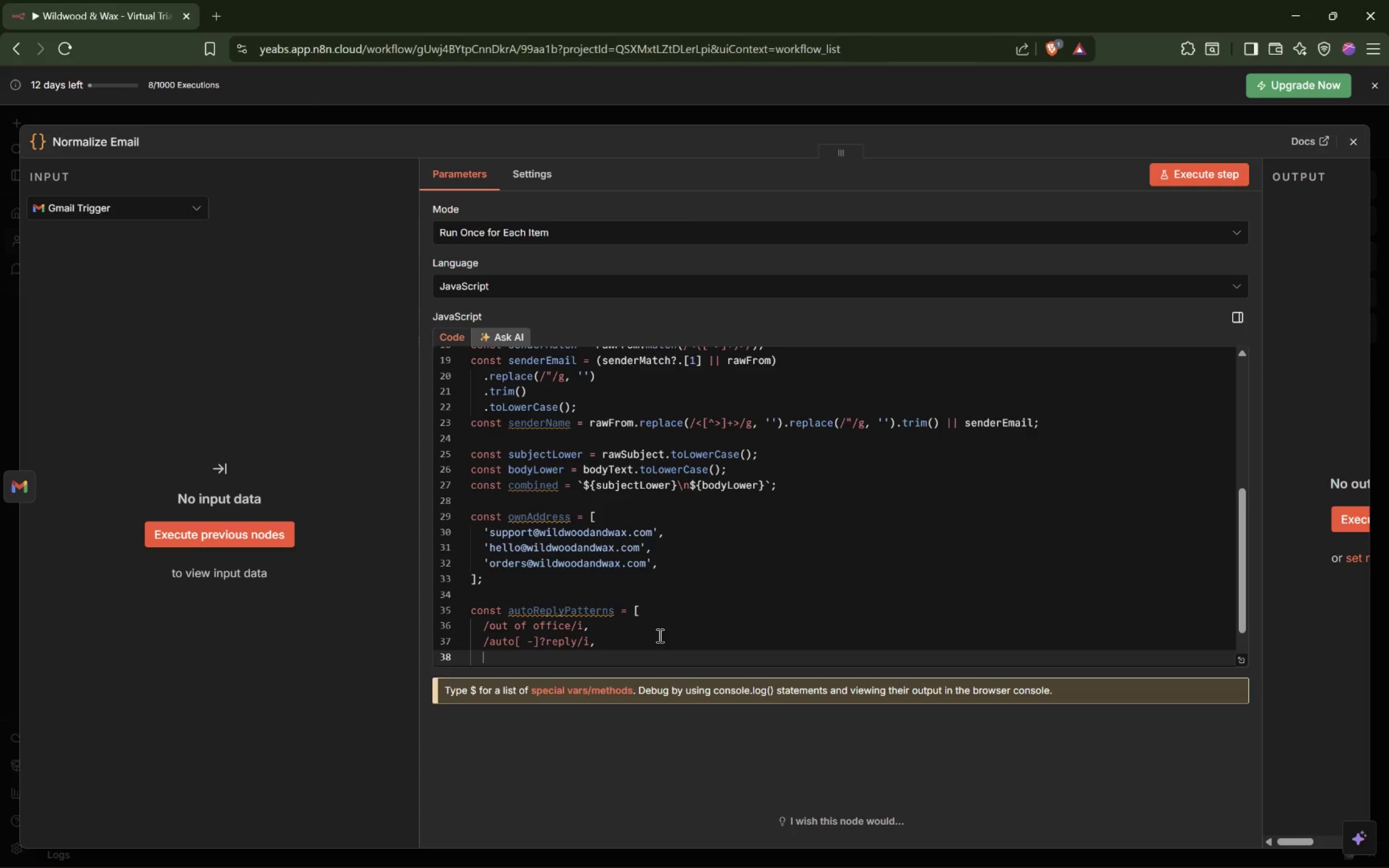 
type(/automatic-)
key(Backspace)
type( reply/i)
 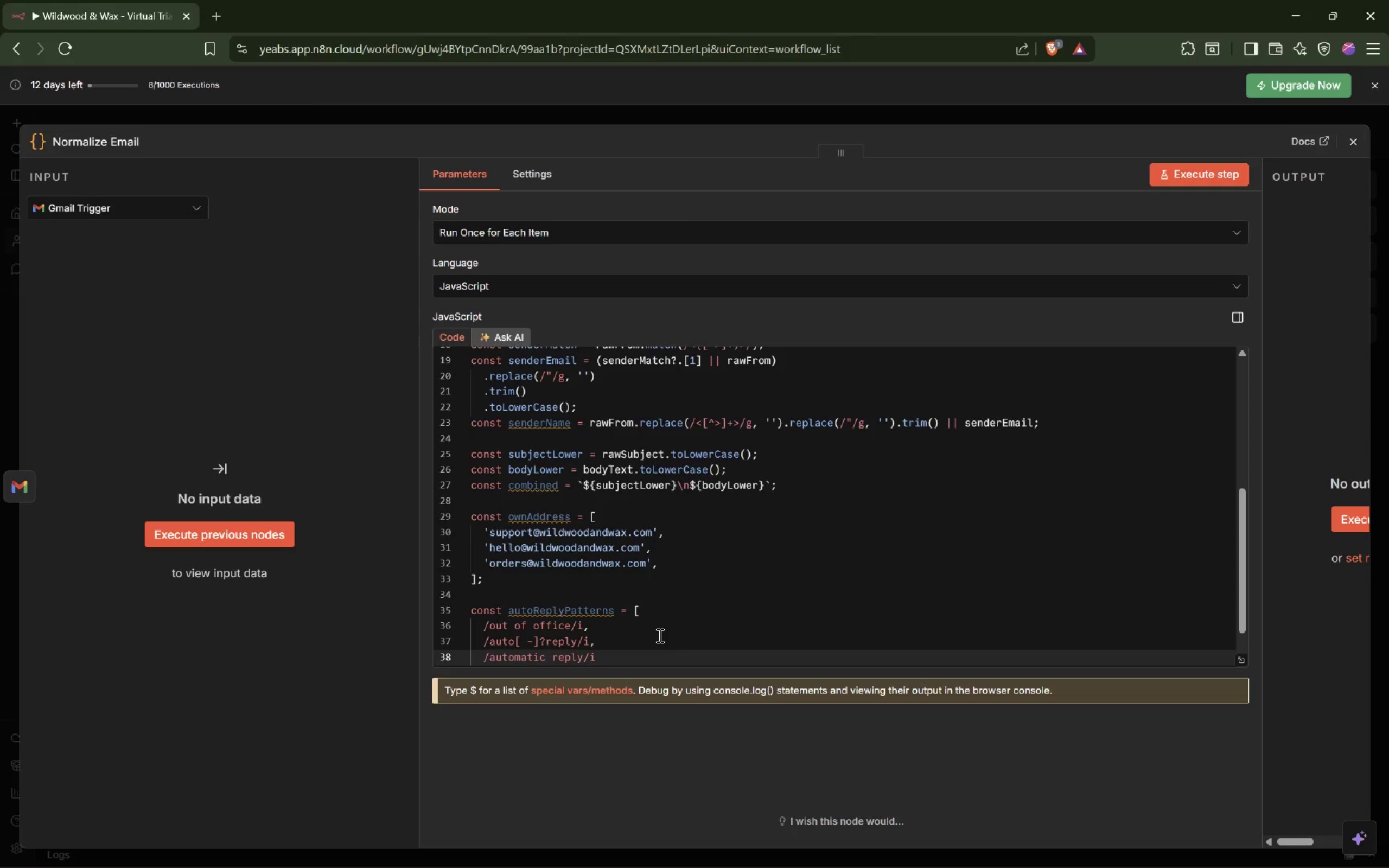 
key(Enter)
 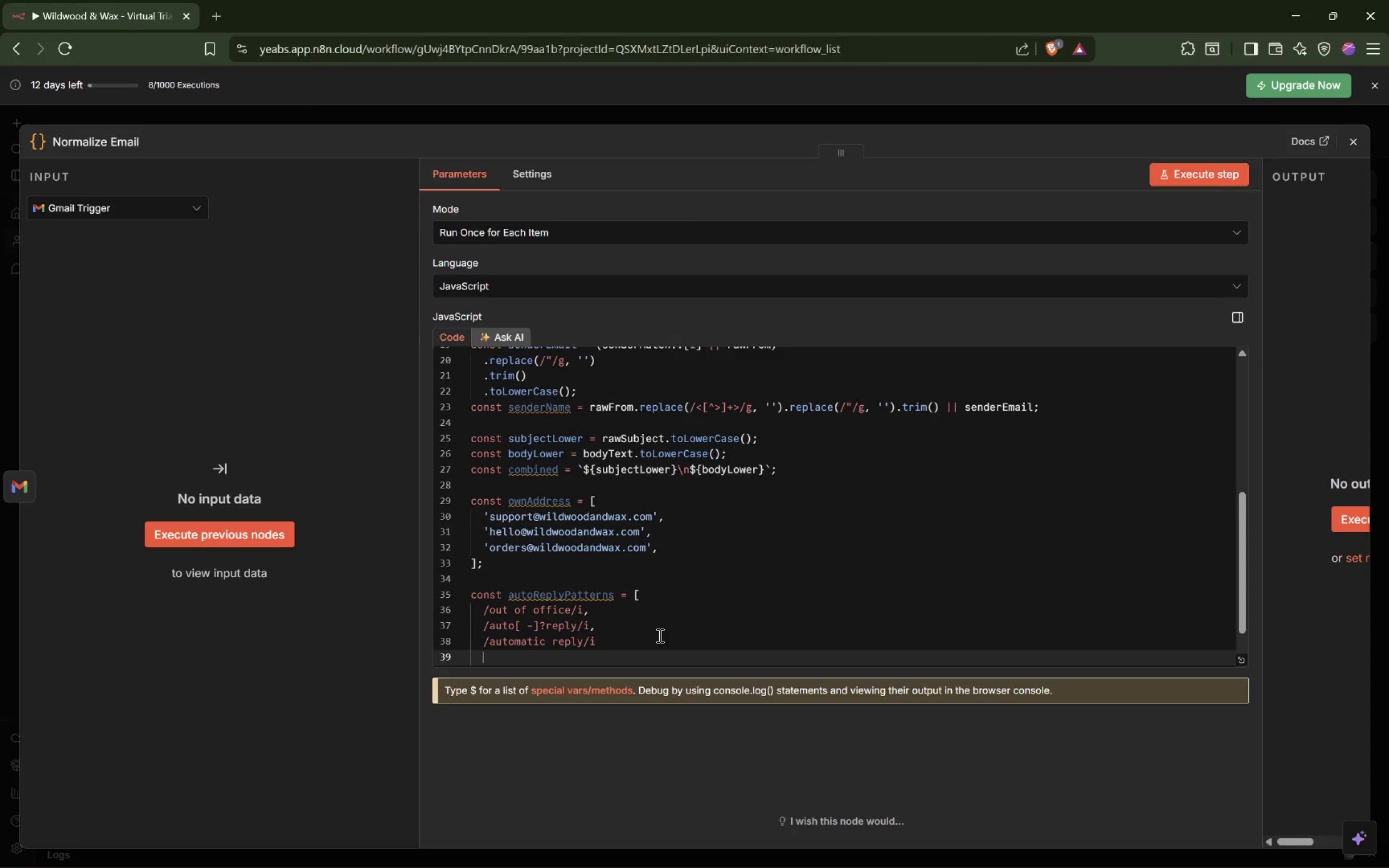 
type(/ca)
key(Backspace)
key(Backspace)
type(vacation/i)
 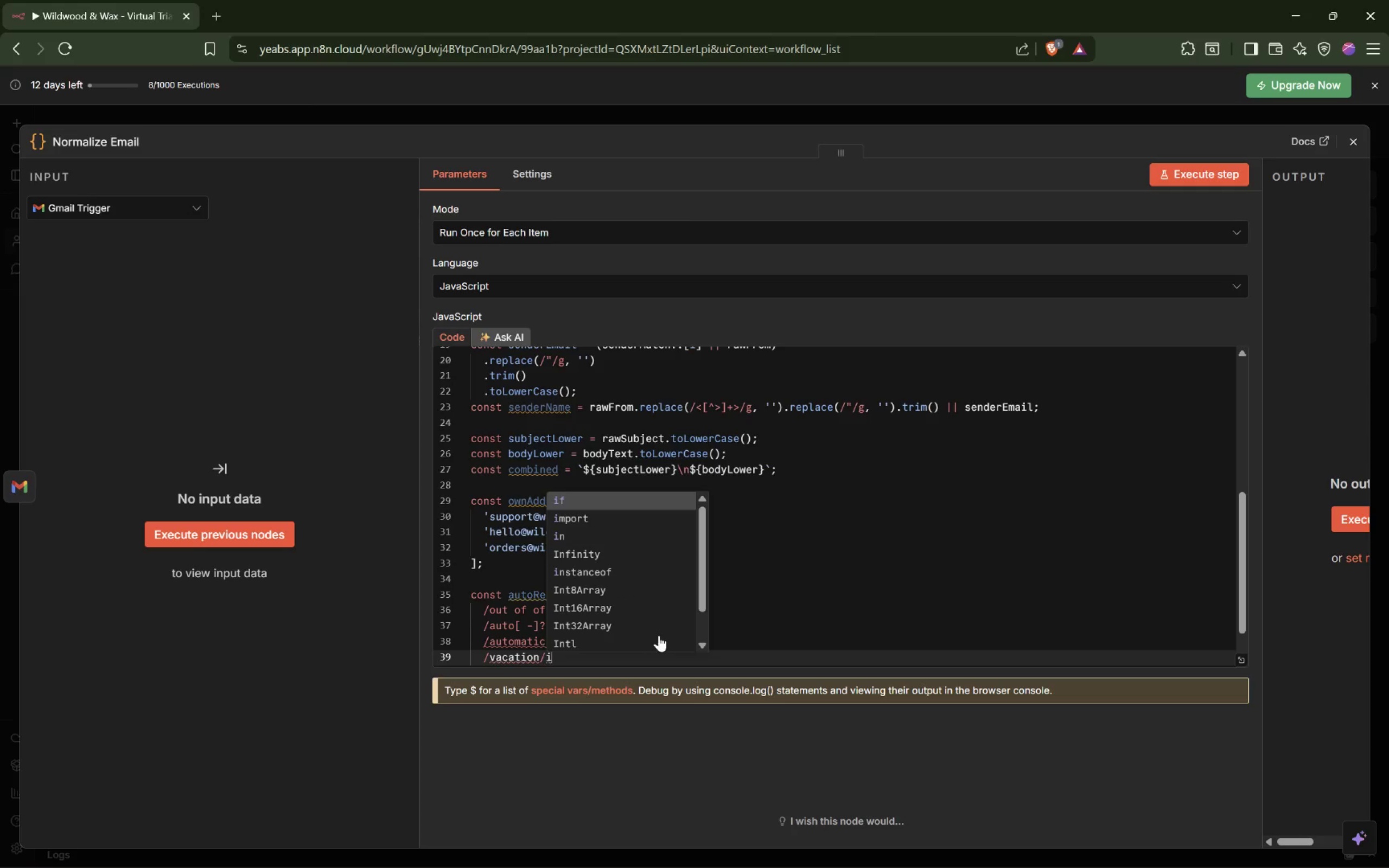 
key(ArrowUp)
 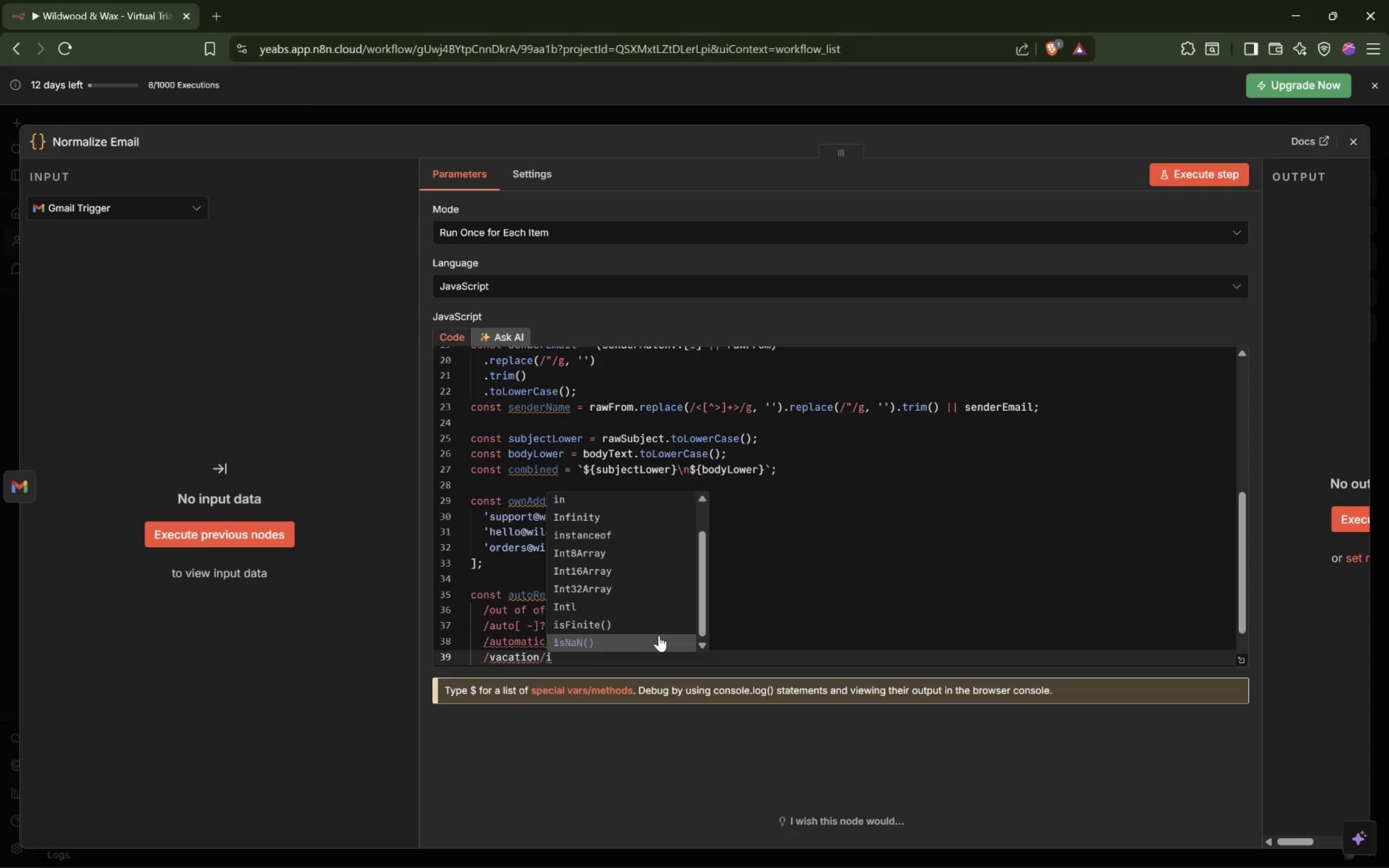 
key(ArrowUp)
 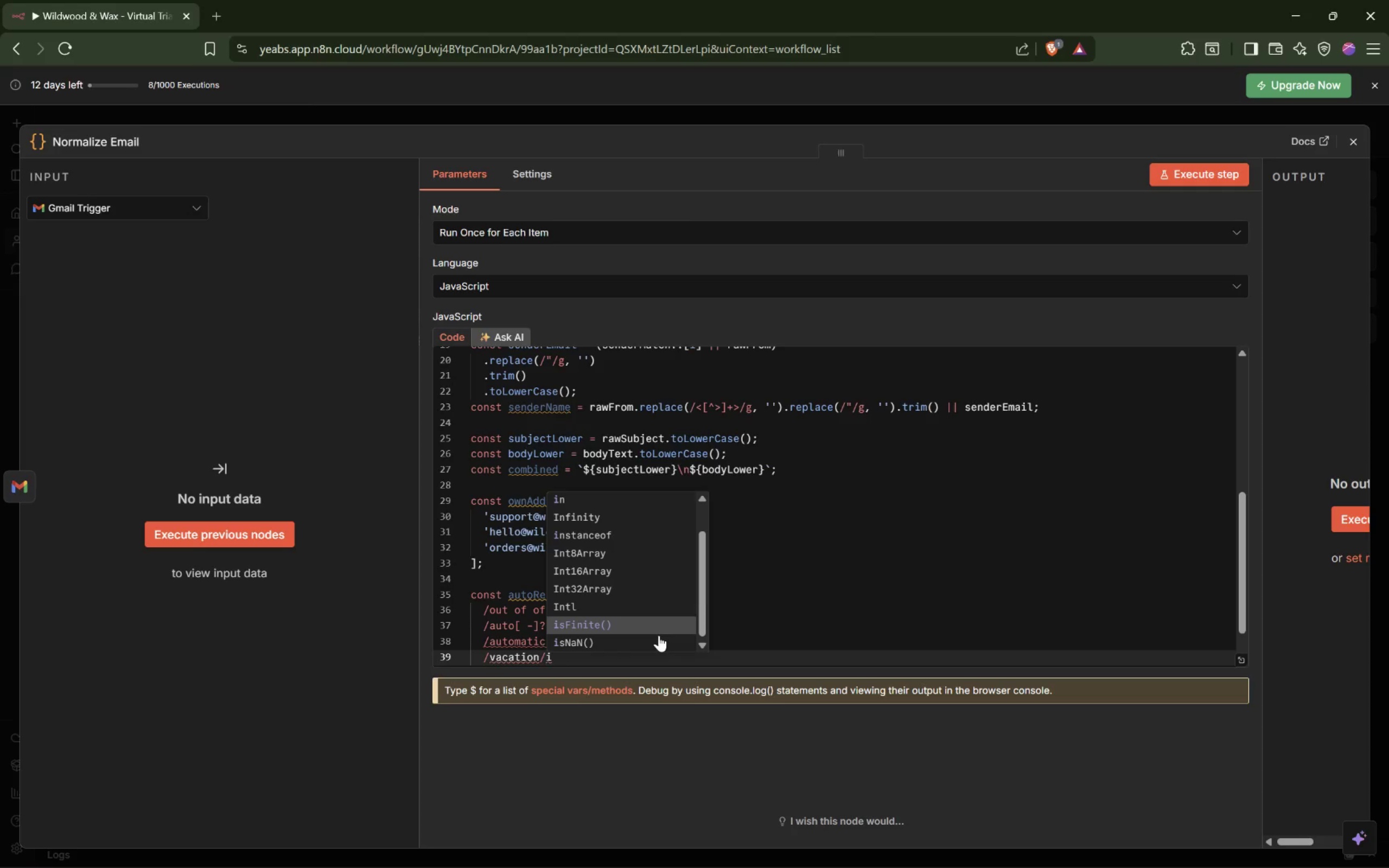 
key(Escape)
 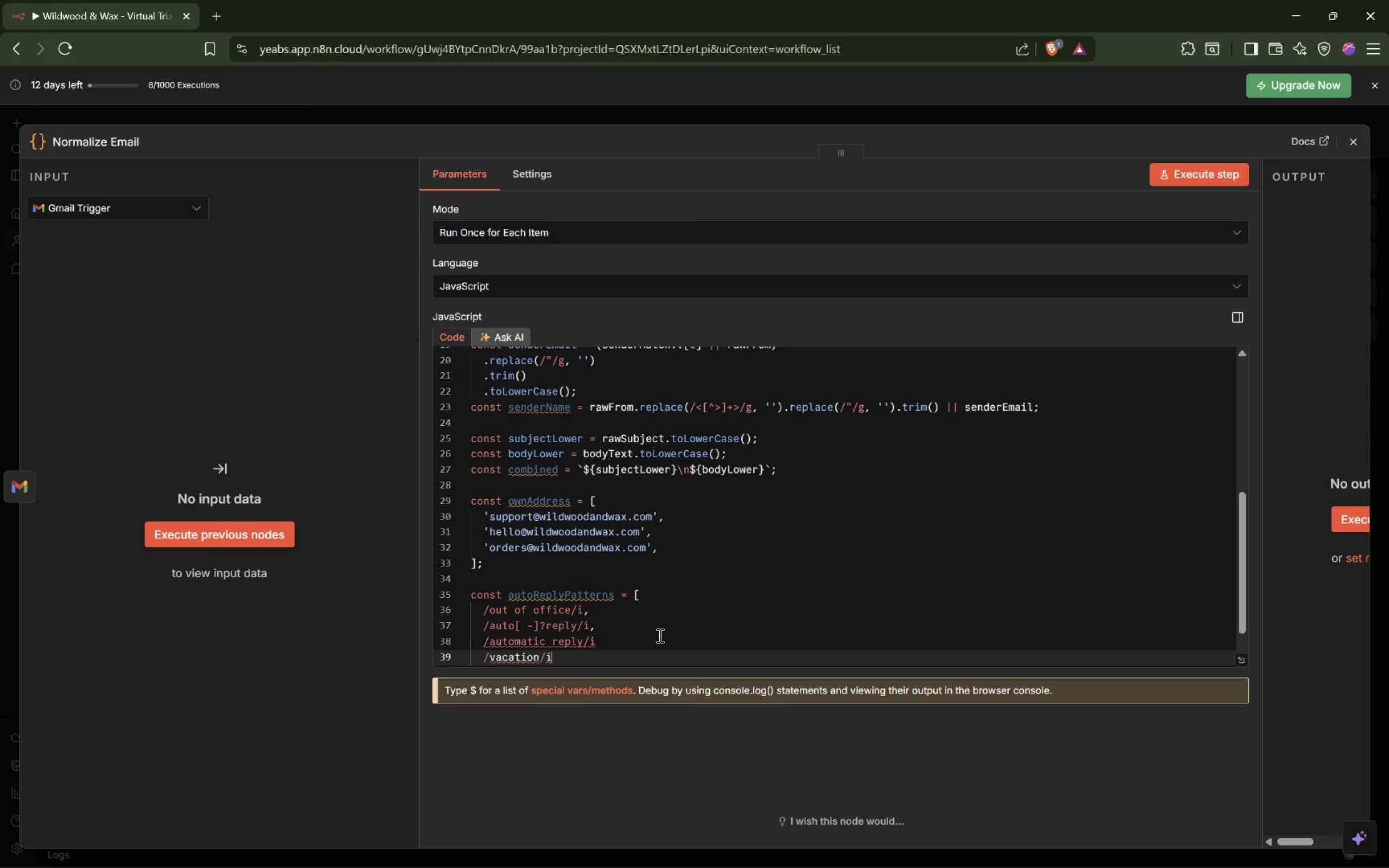 
key(ArrowUp)
 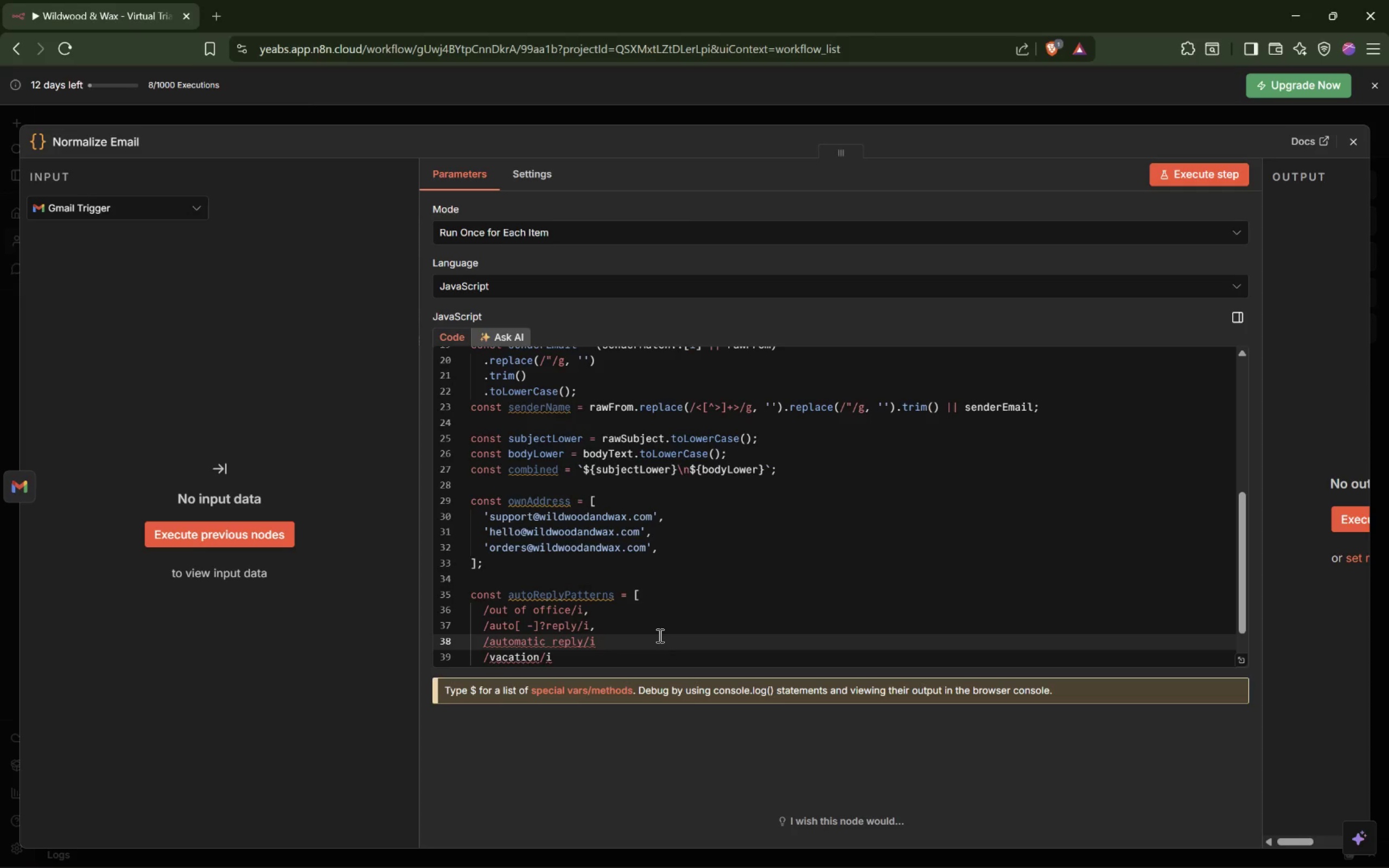 
key(End)
 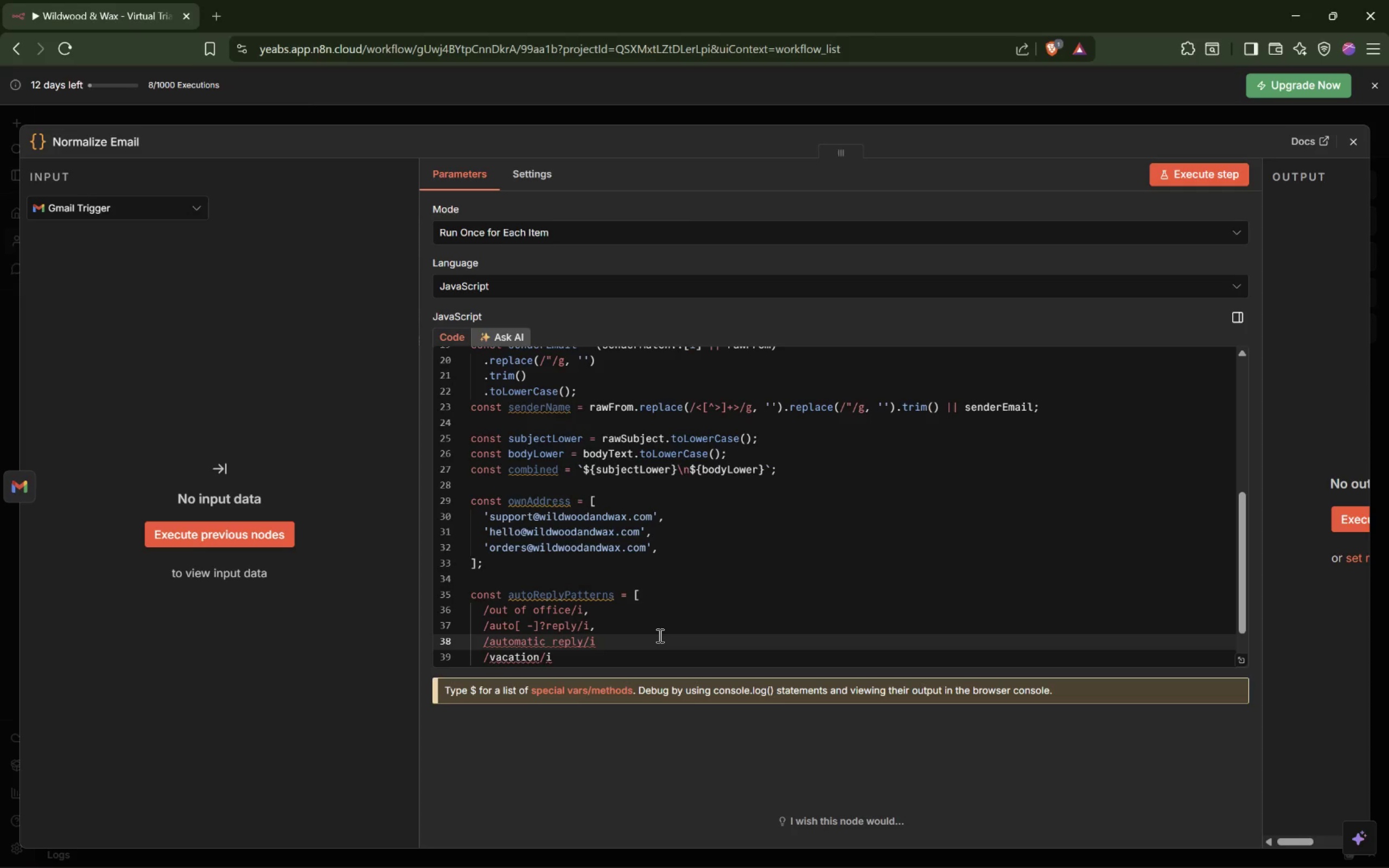 
key(Comma)
 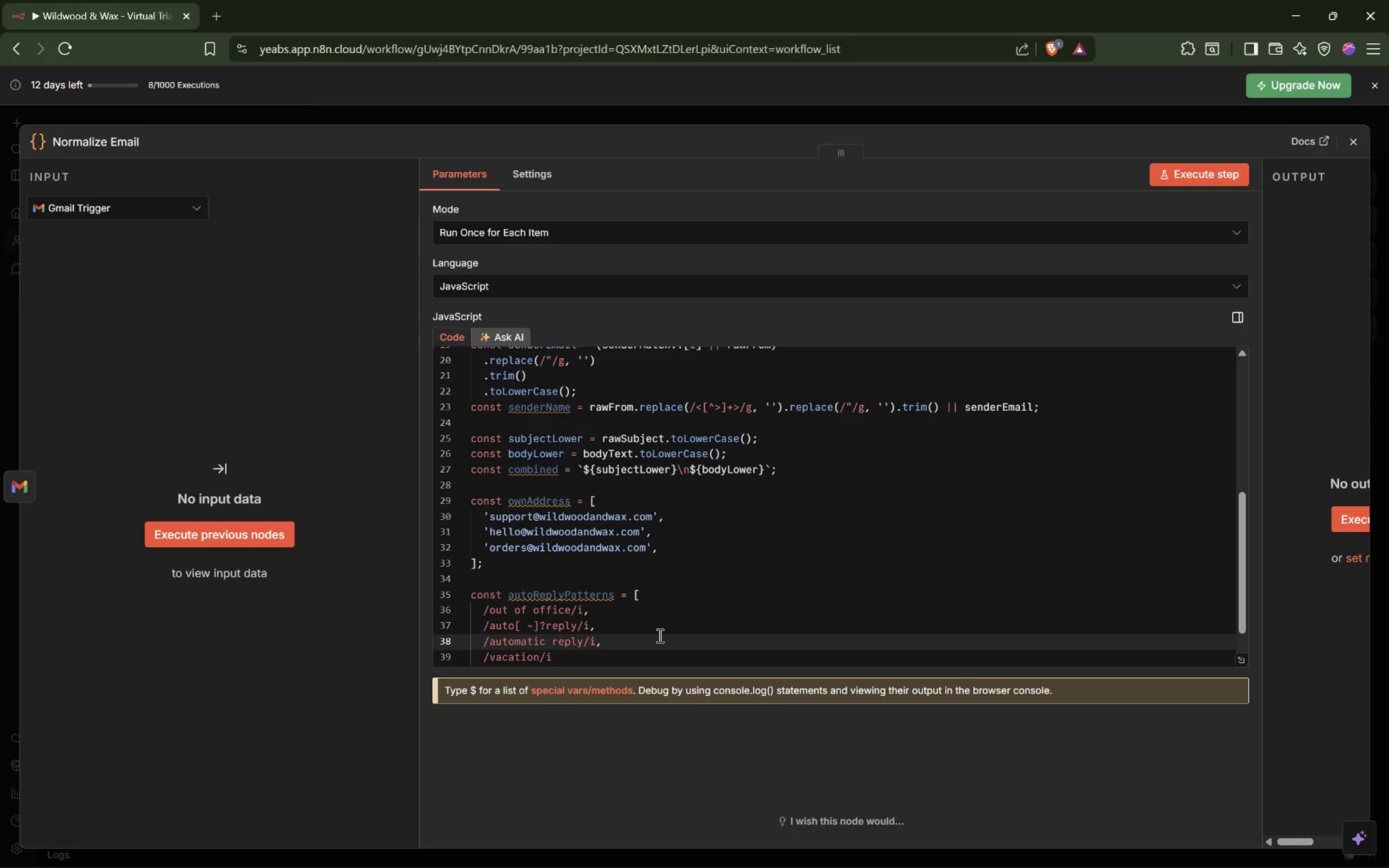 
key(ArrowDown)
 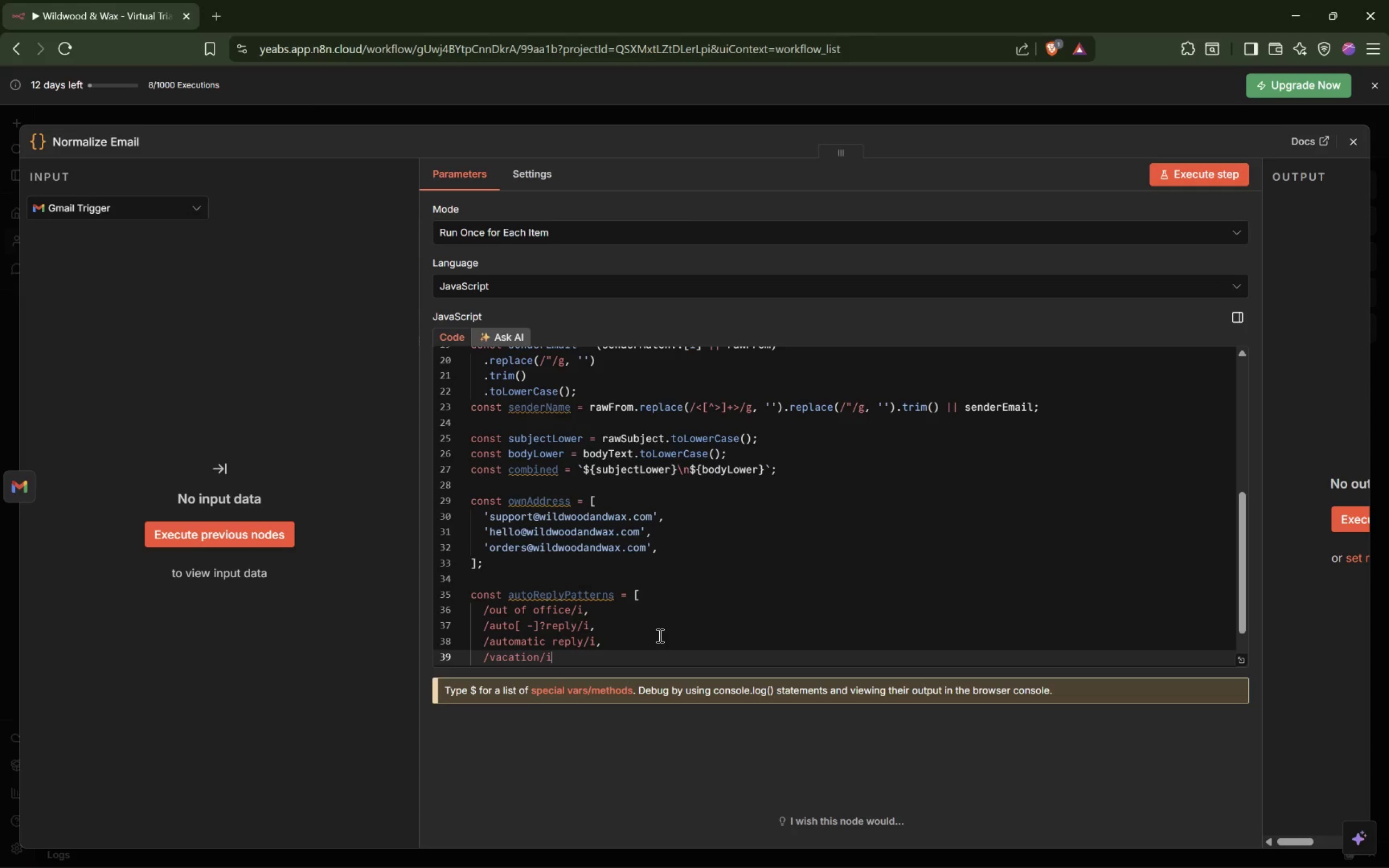 
key(Comma)
 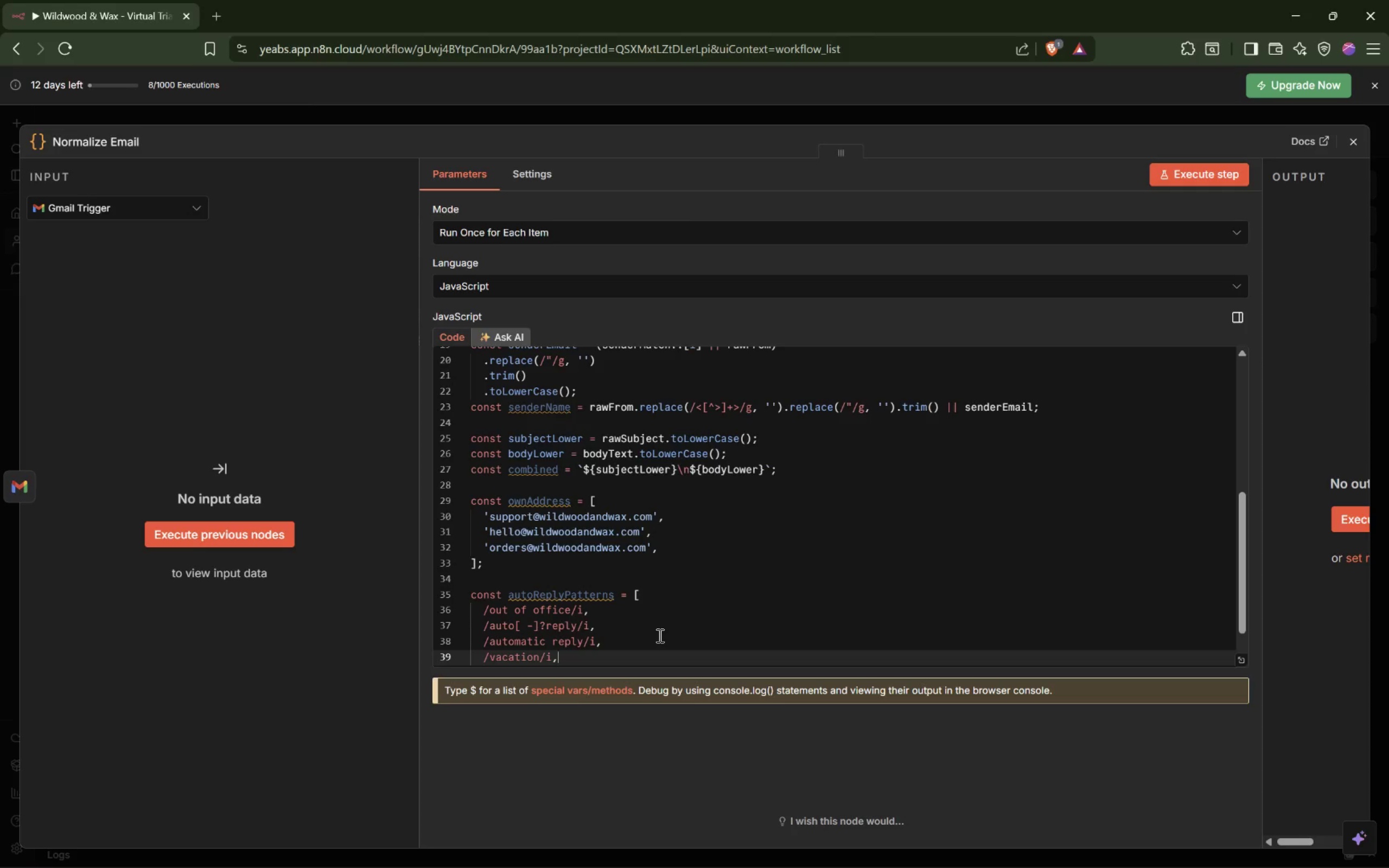 
key(Enter)
 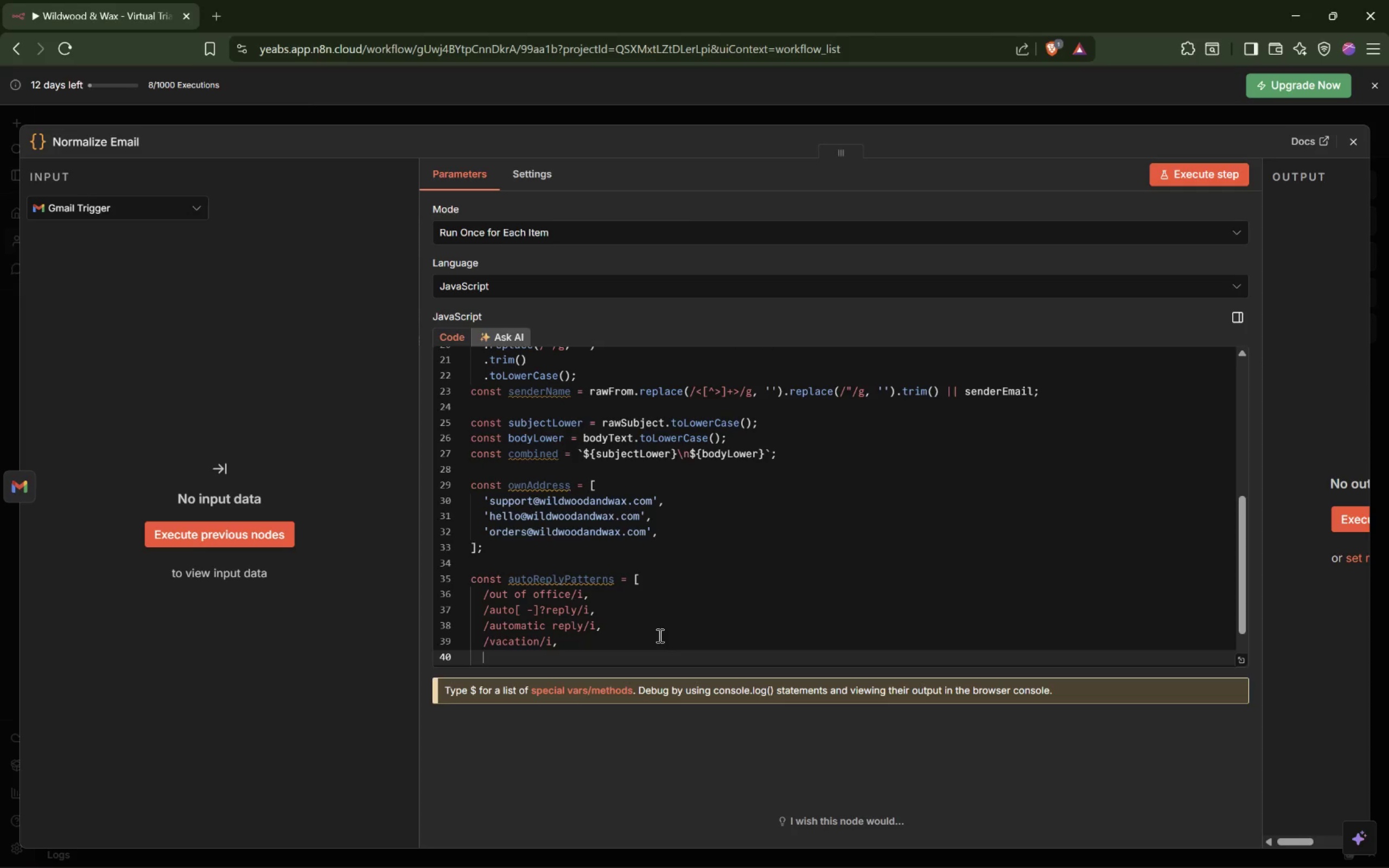 
type(/away from the office/i,)
 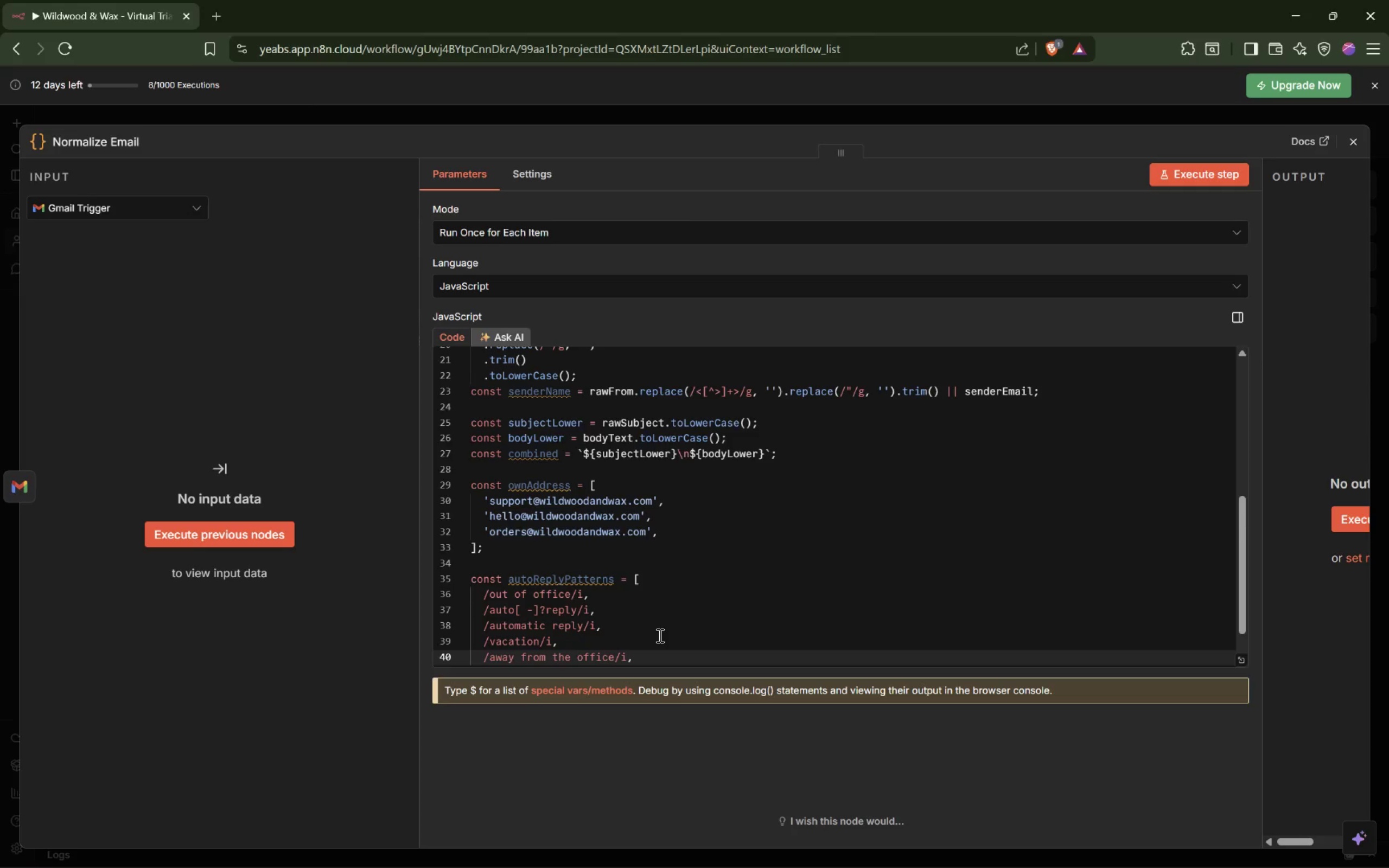 
key(Enter)
 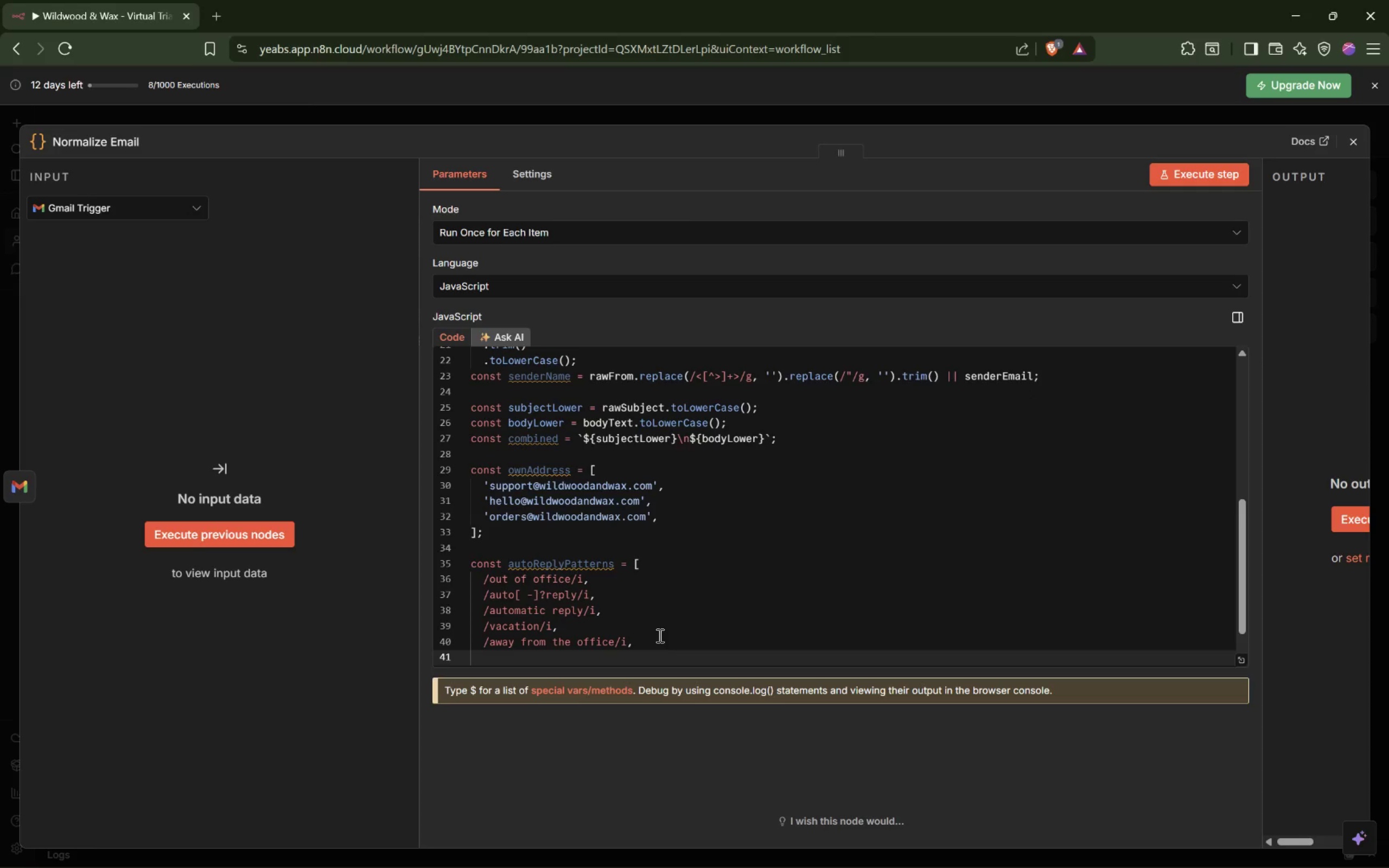 
type(/i am currently out/i,)
 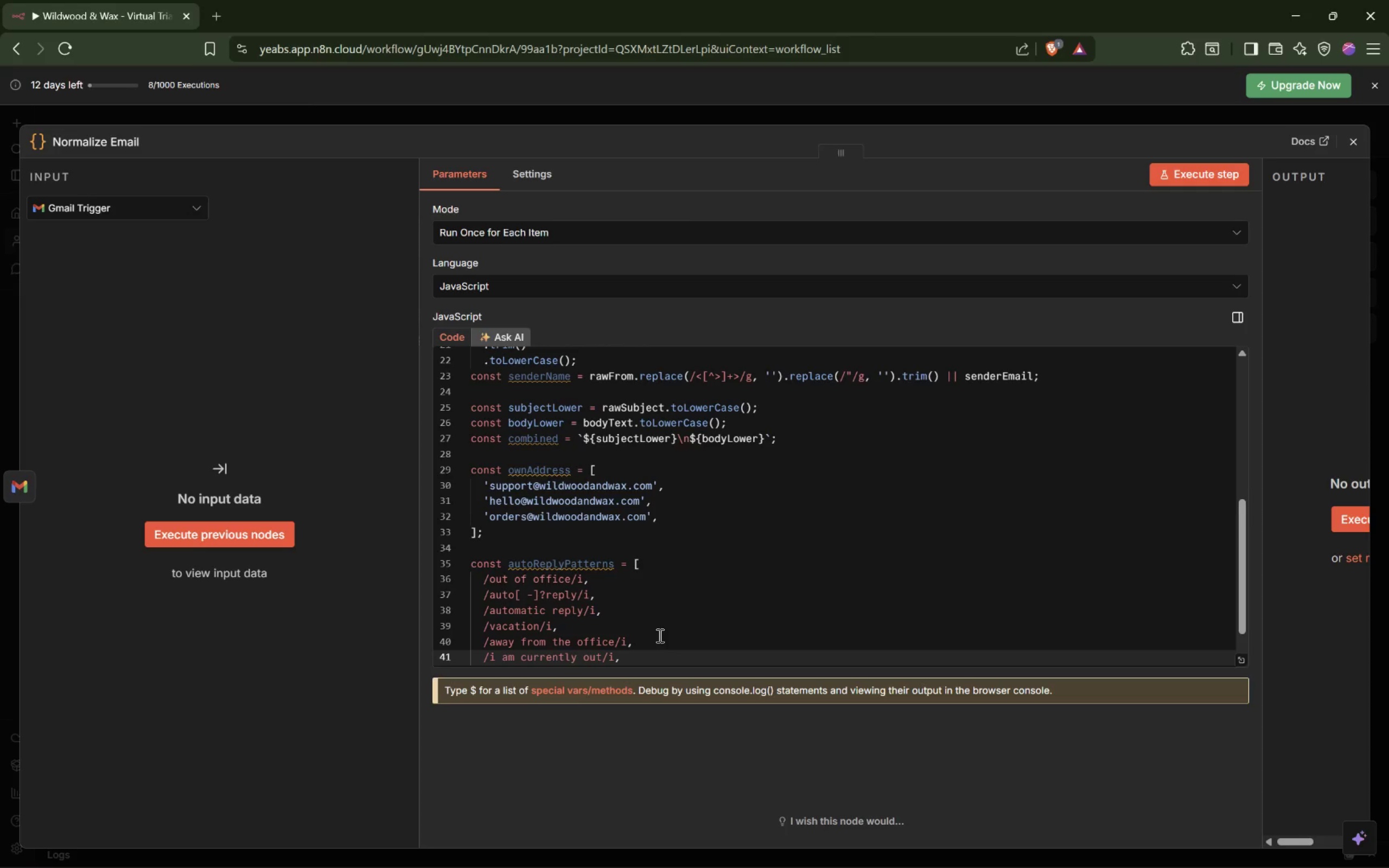 
key(Enter)
 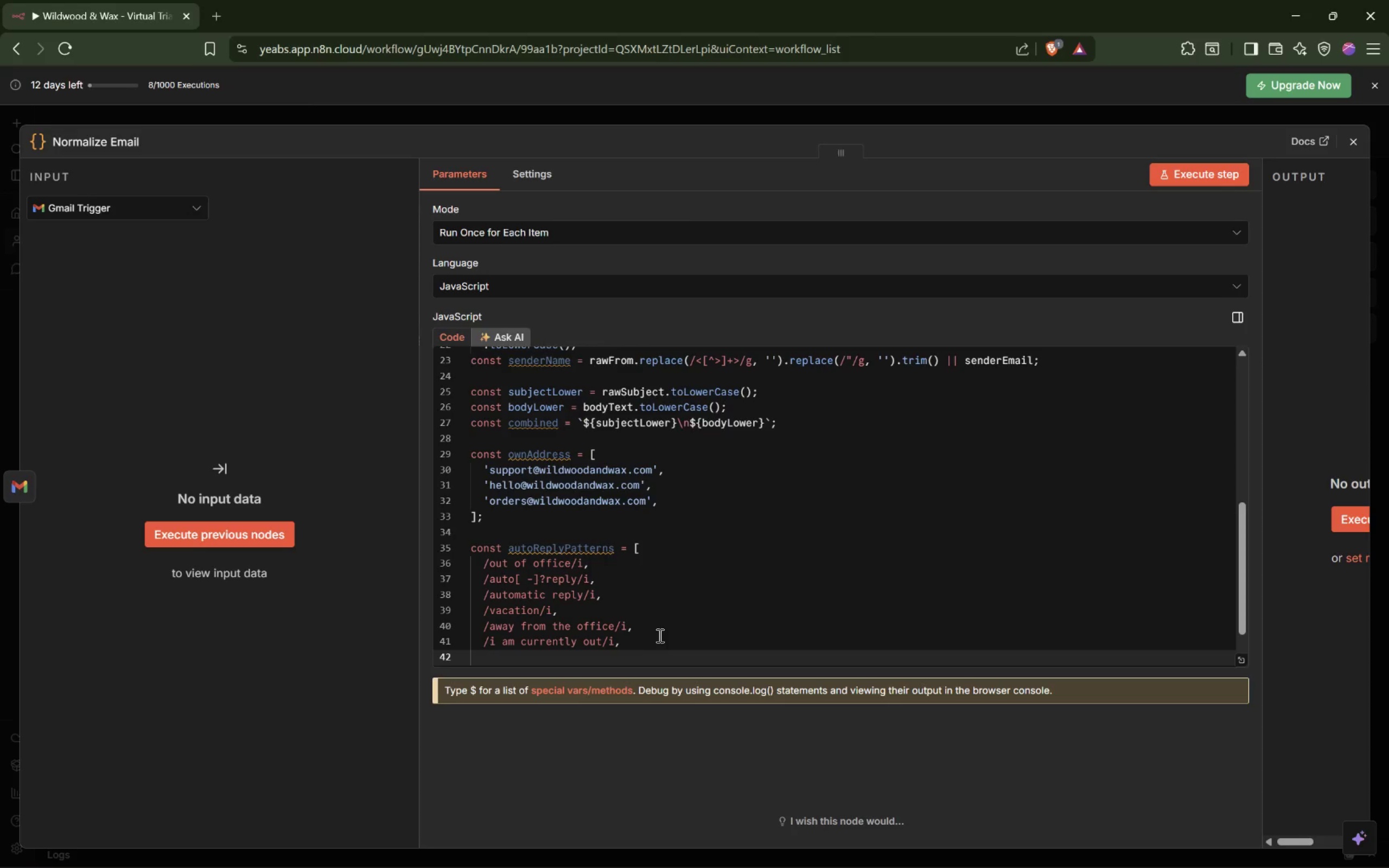 
type(/i'm currently out/i)
 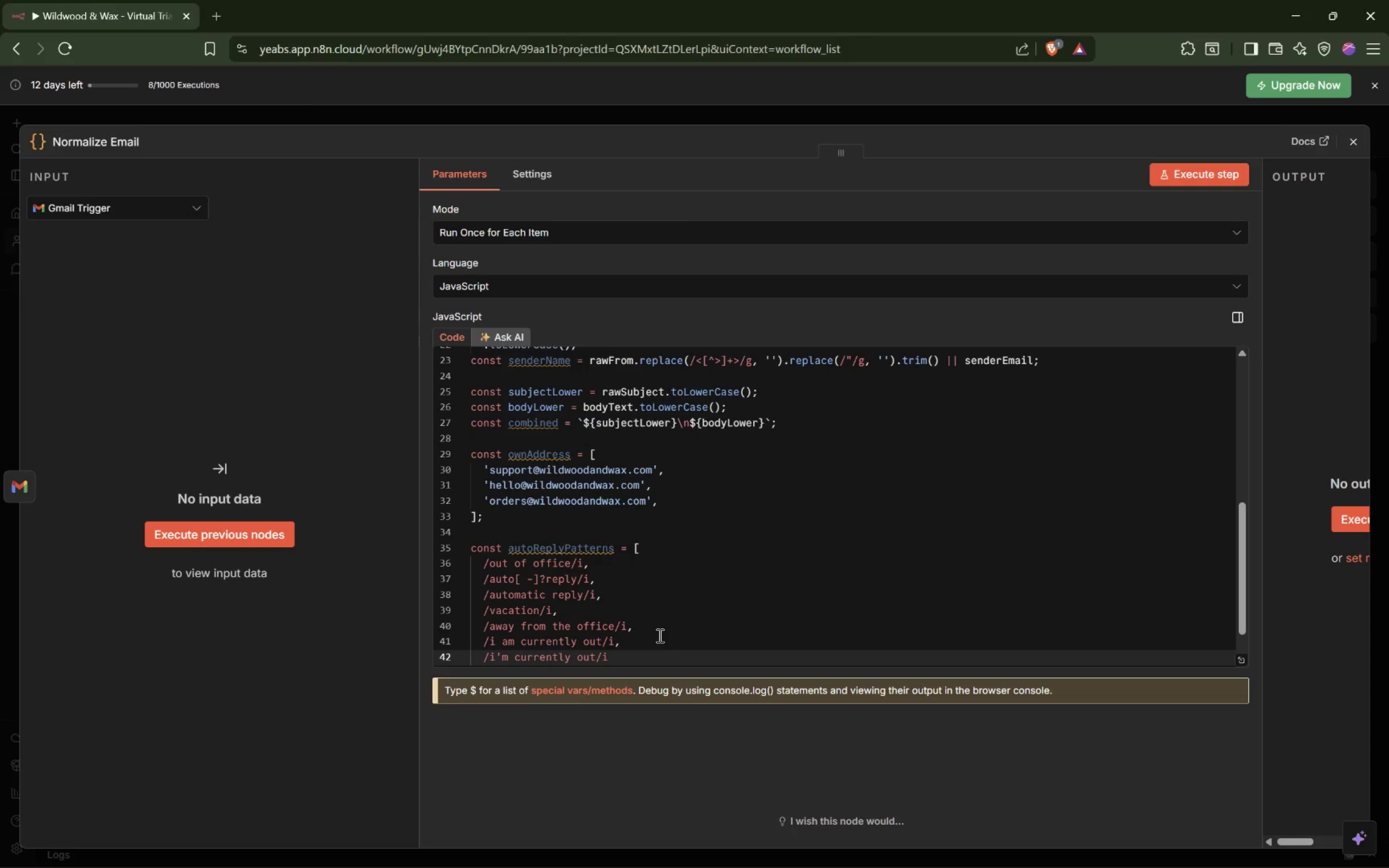 
key(ArrowDown)
 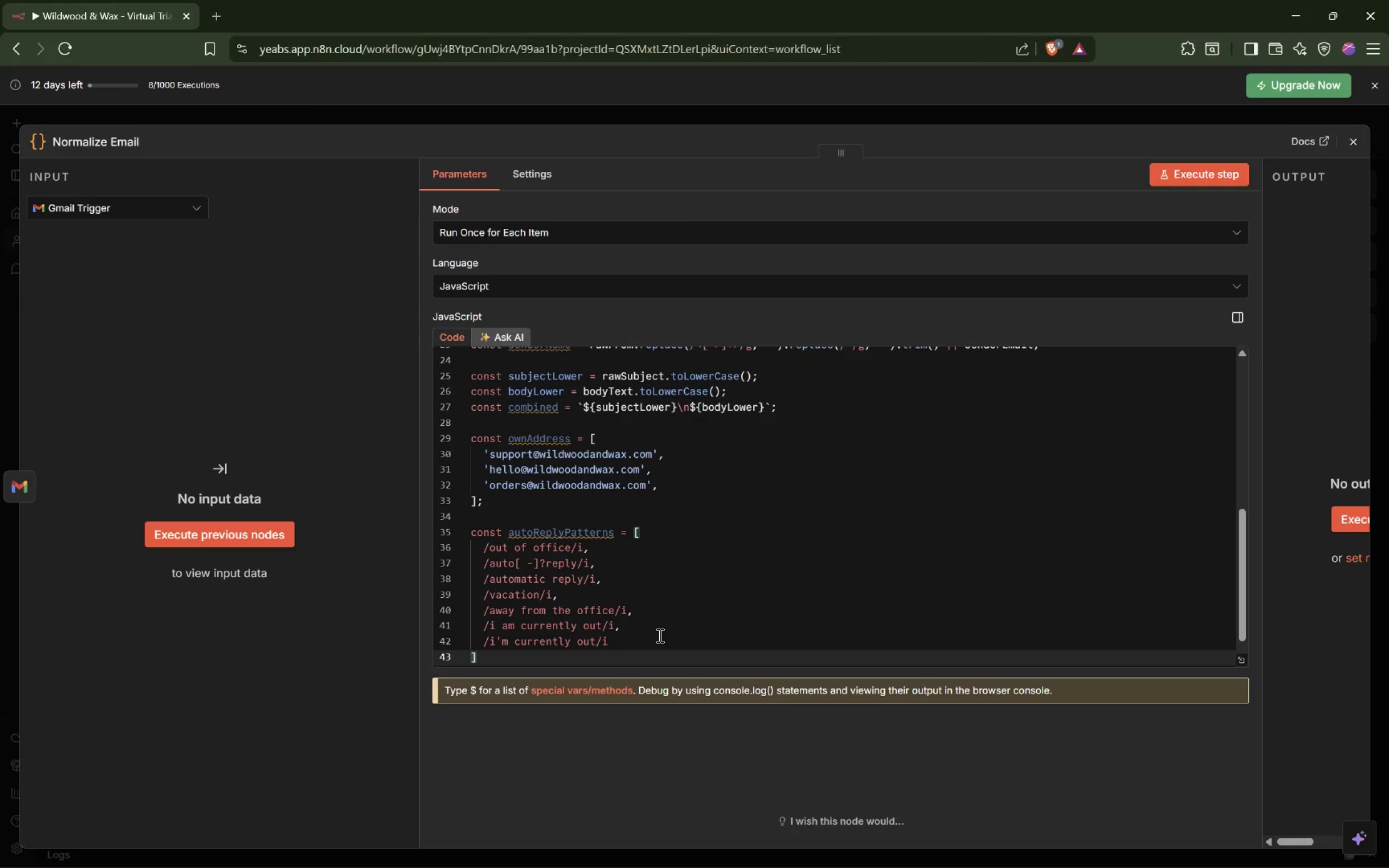 
key(Semicolon)
 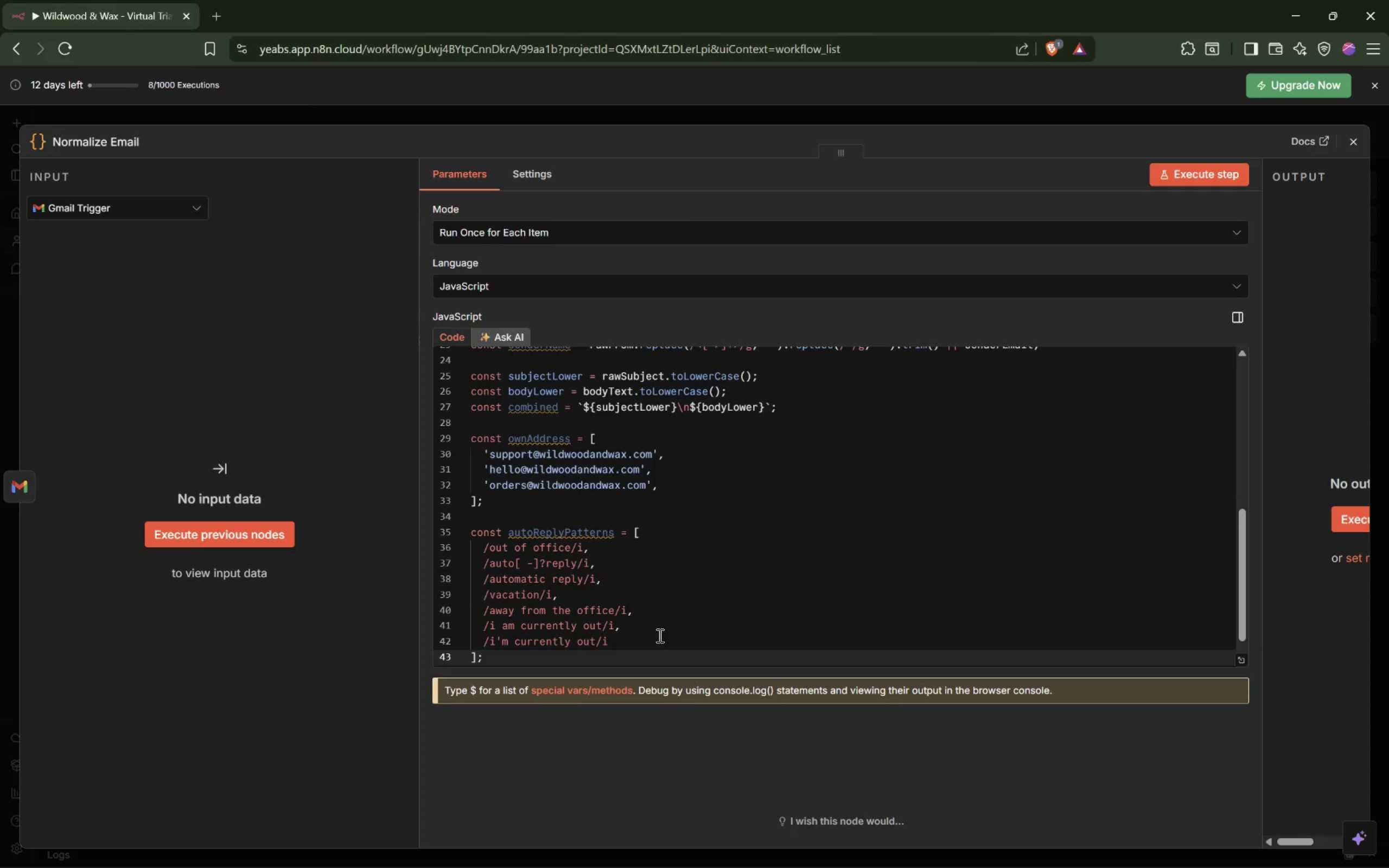 
key(Enter)
 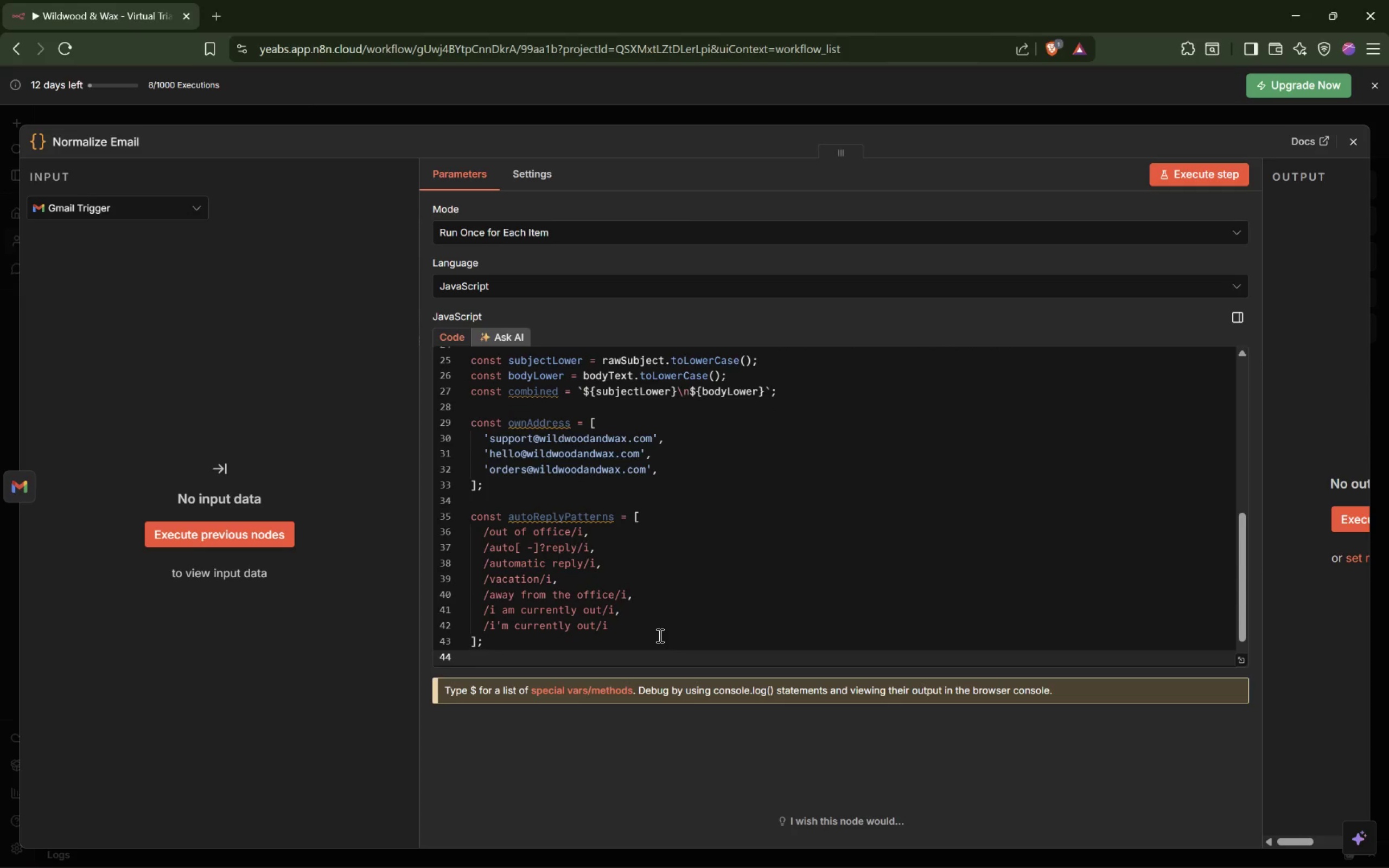 
key(Enter)
 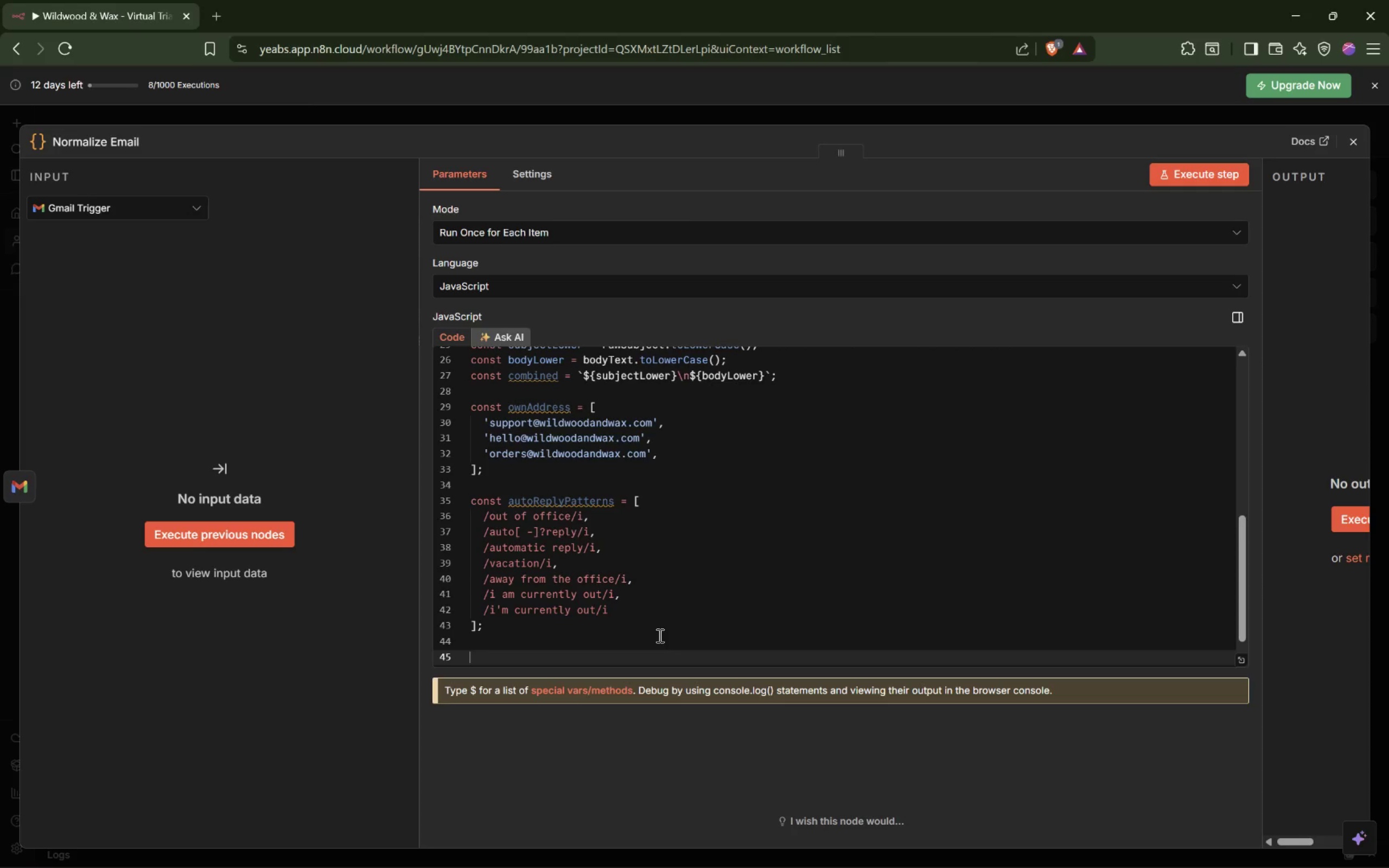 
type(const autoGeneratedPatterns = [)
 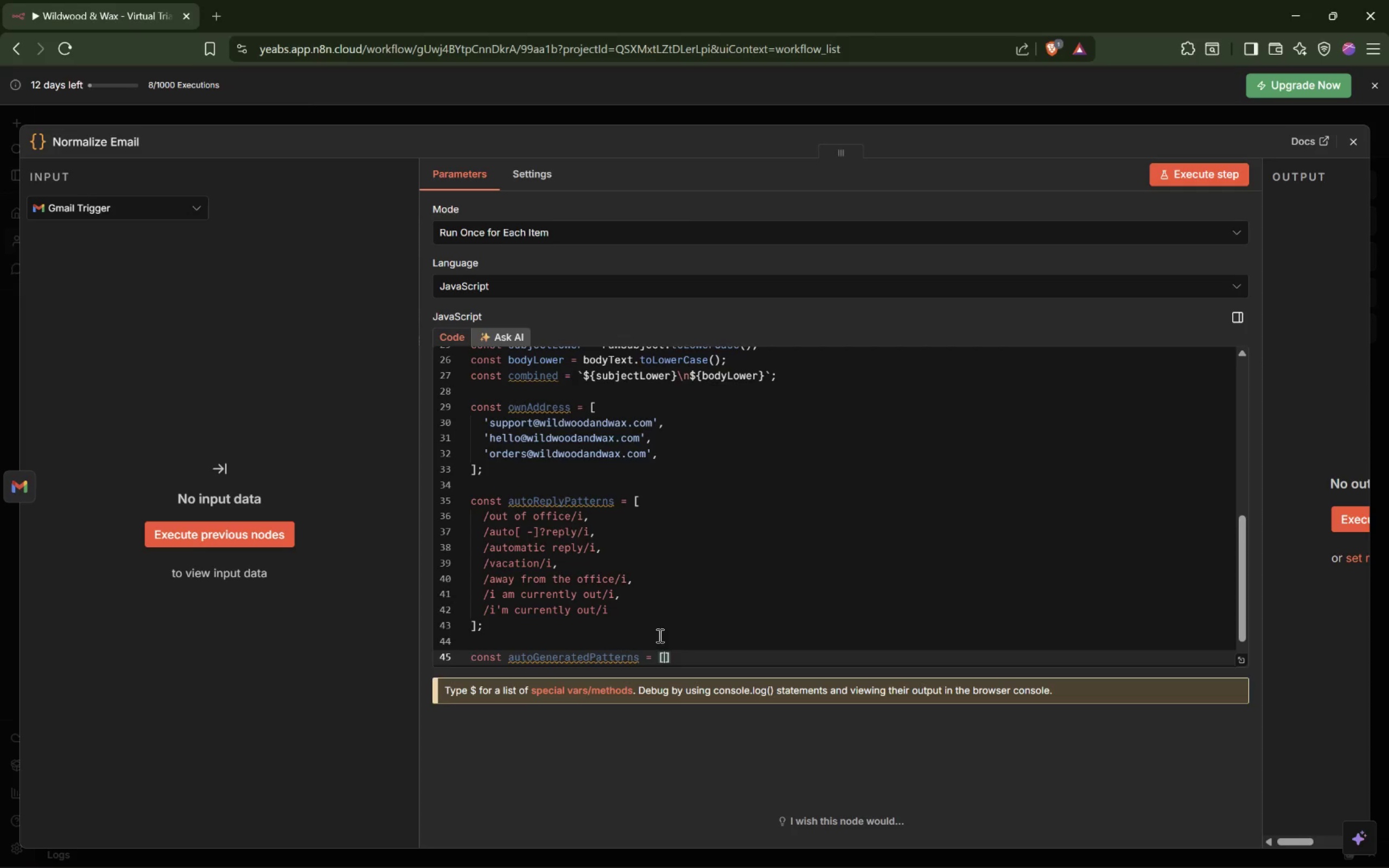 
key(Enter)
 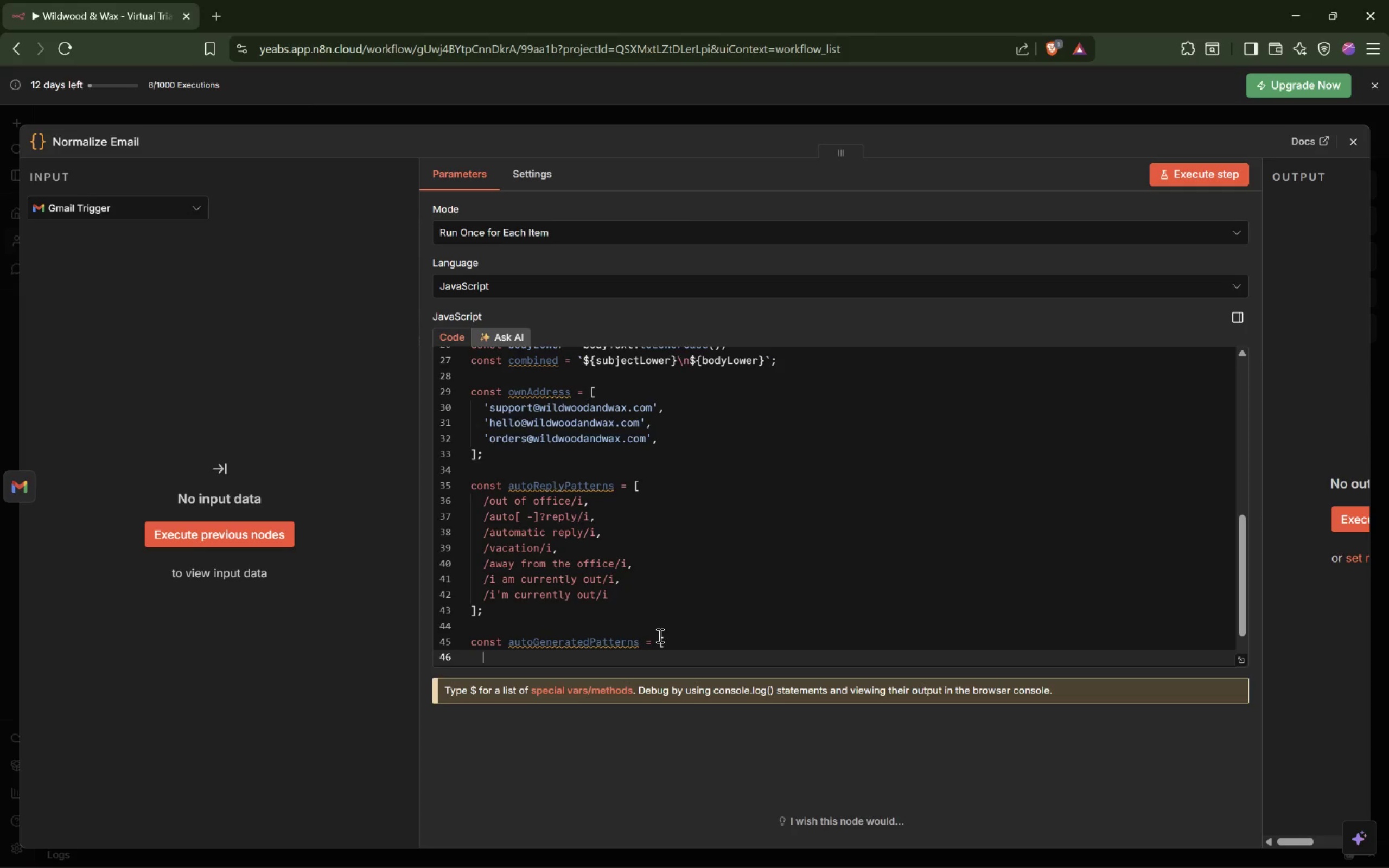 
type(/delivery status notification/i,)
 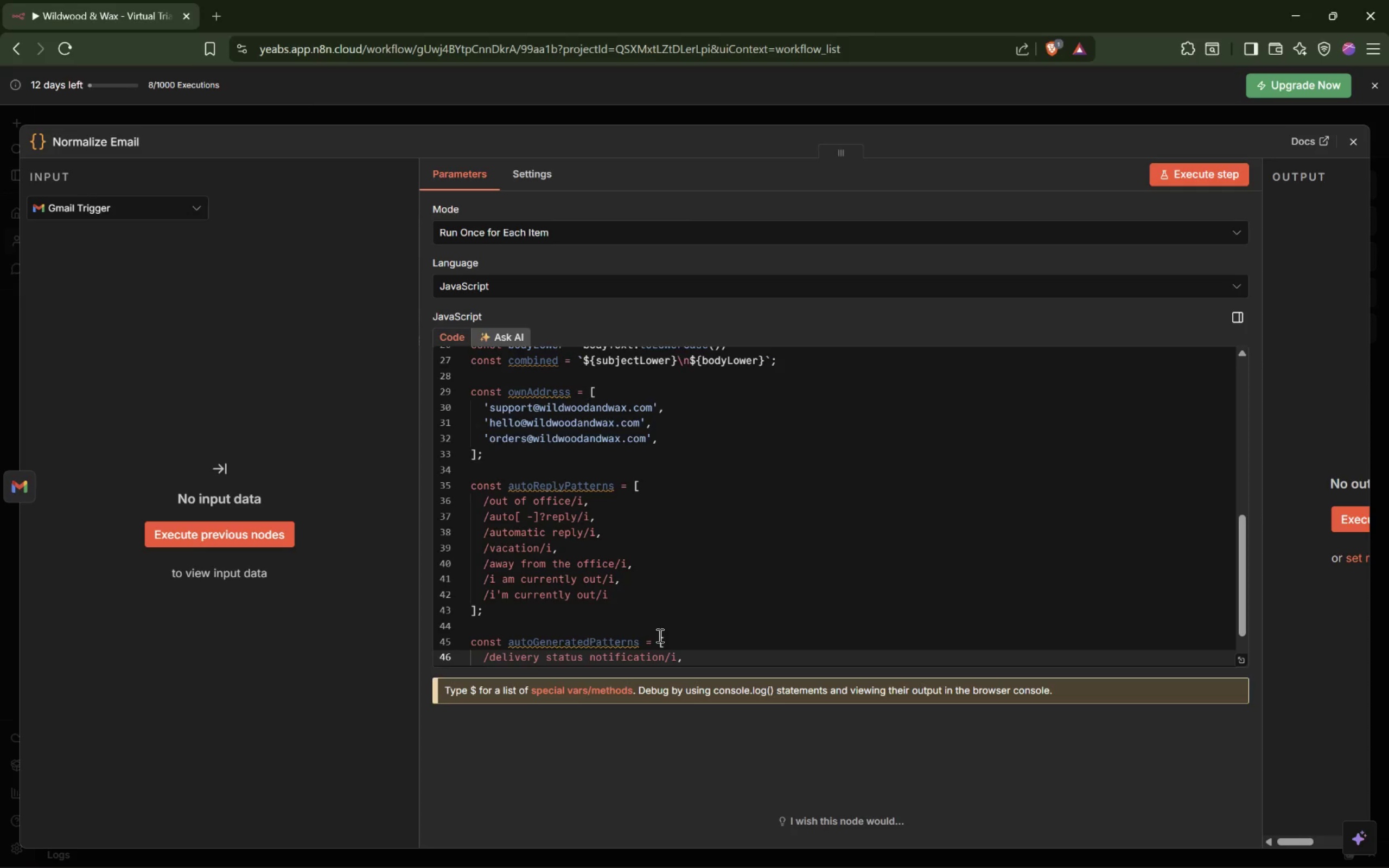 
key(Enter)
 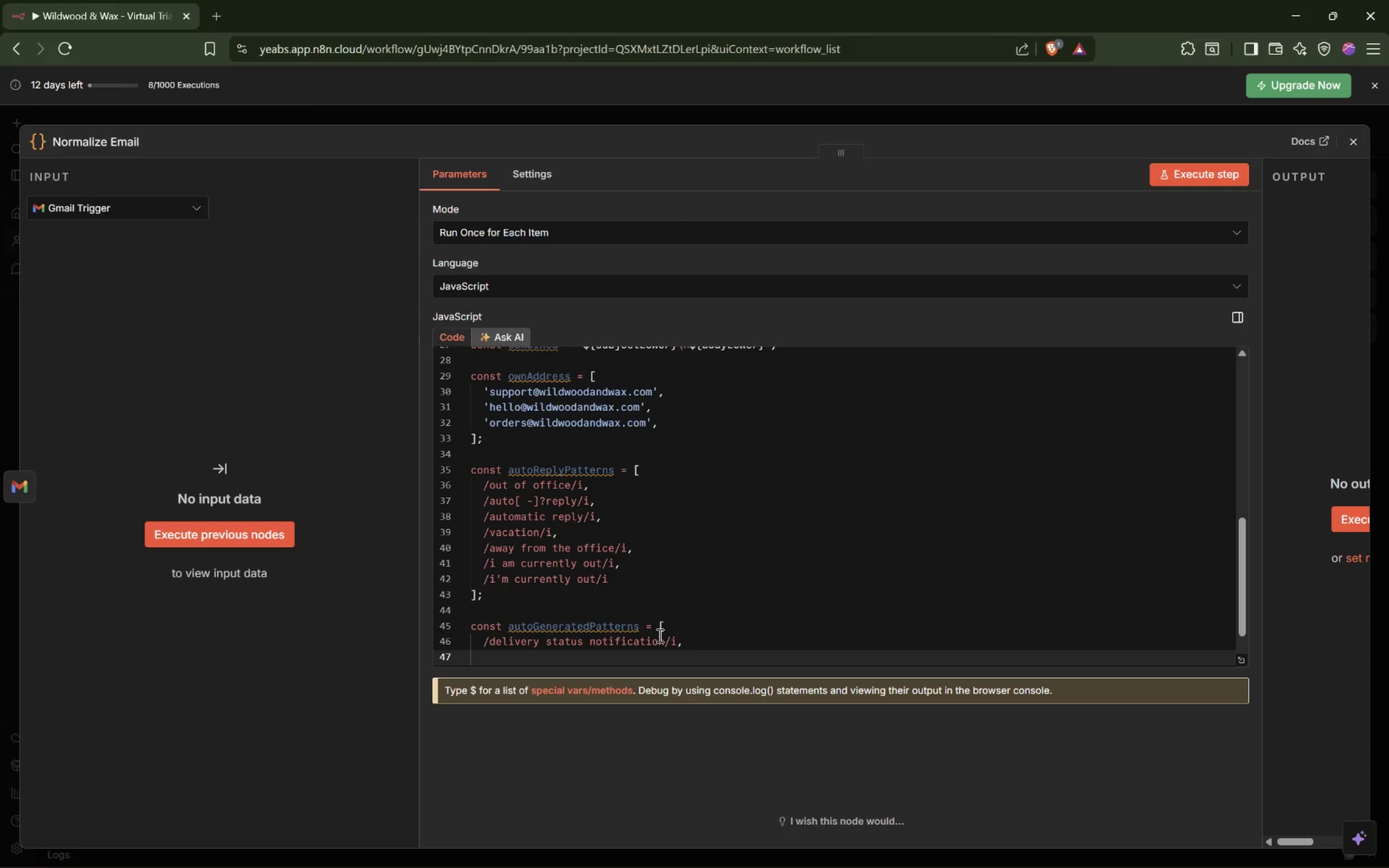 
type(/undeliverable/i,)
 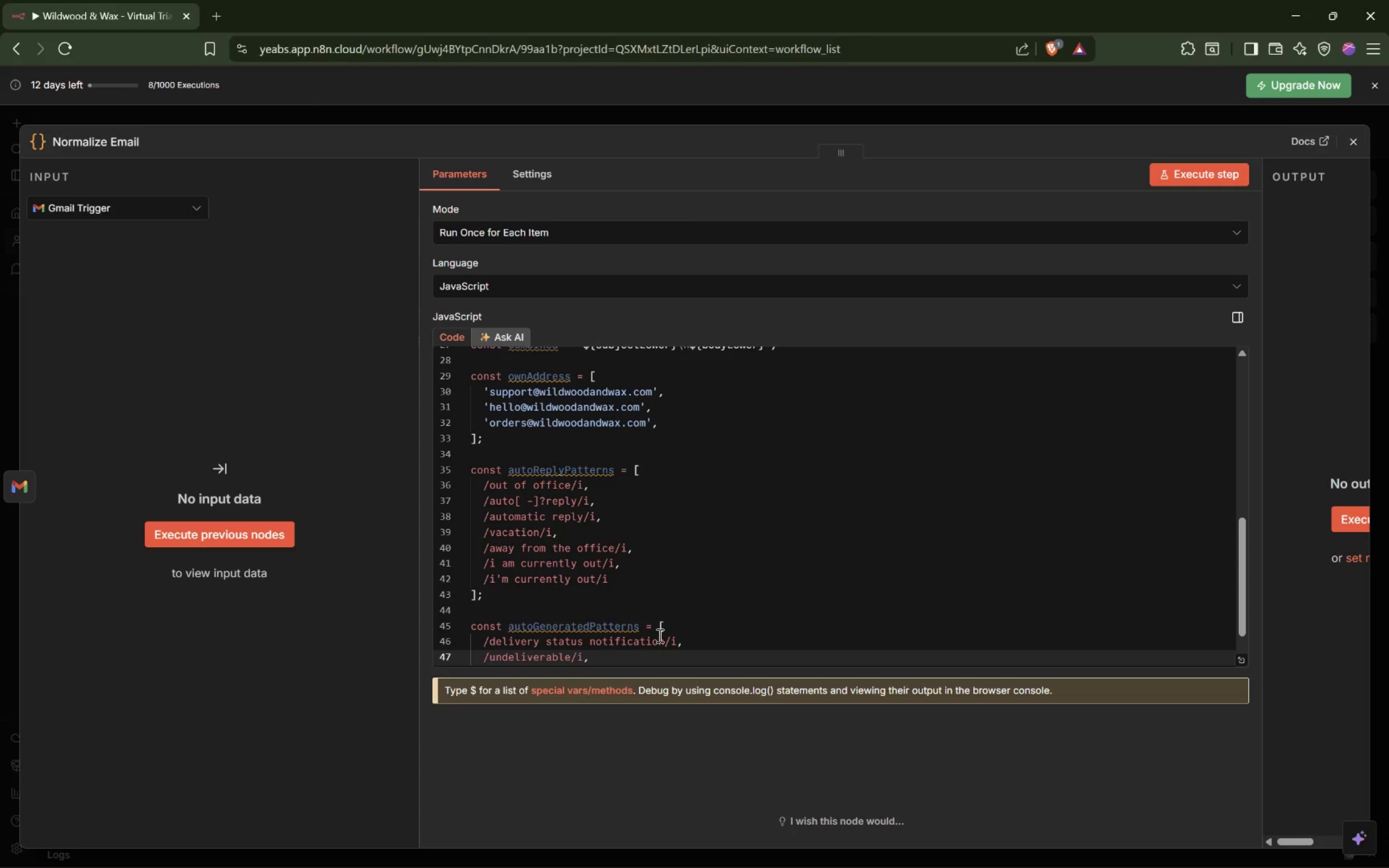 
key(Enter)
 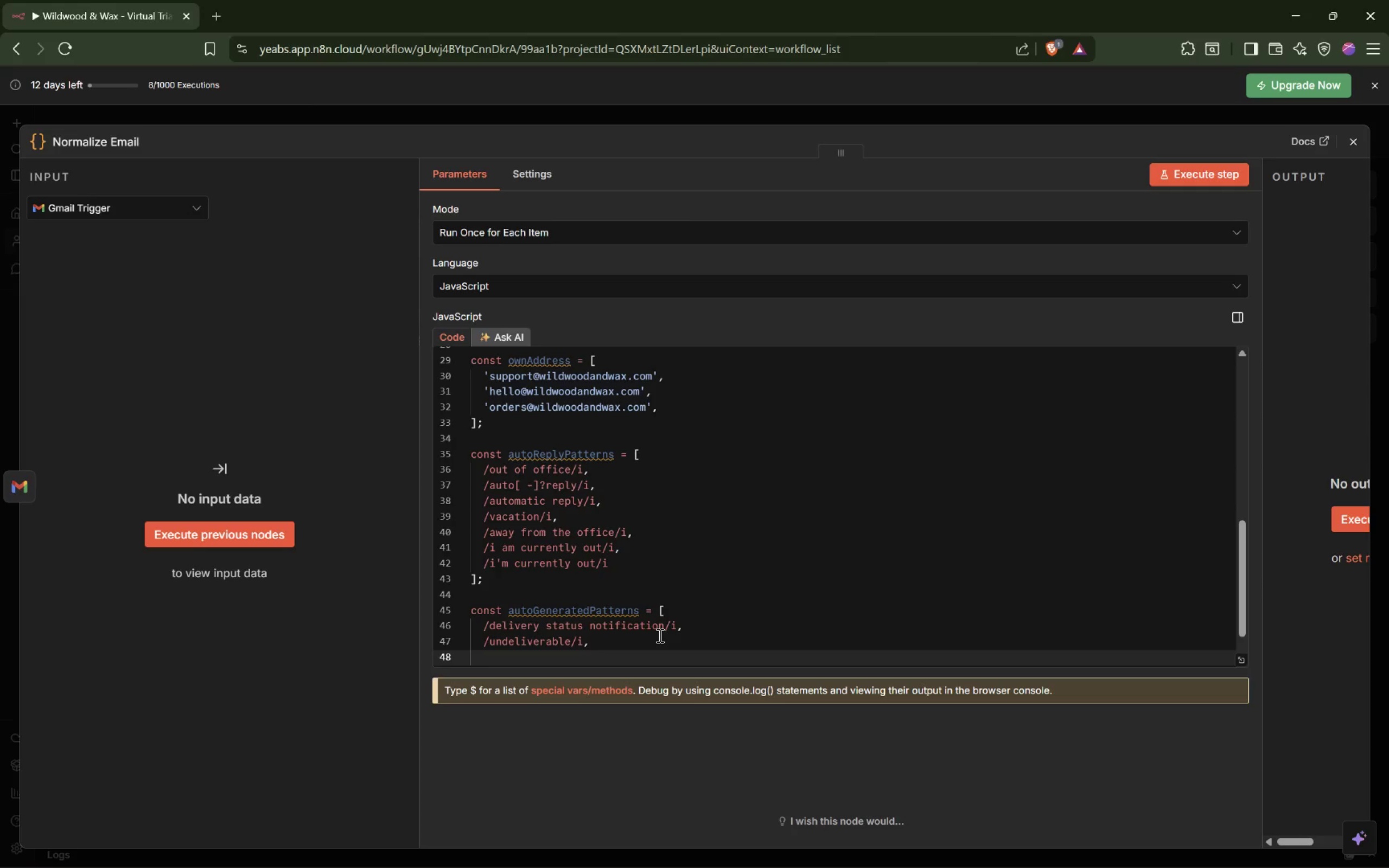 
type(/maild)
key(Backspace)
type( delivery subsystem/i,)
 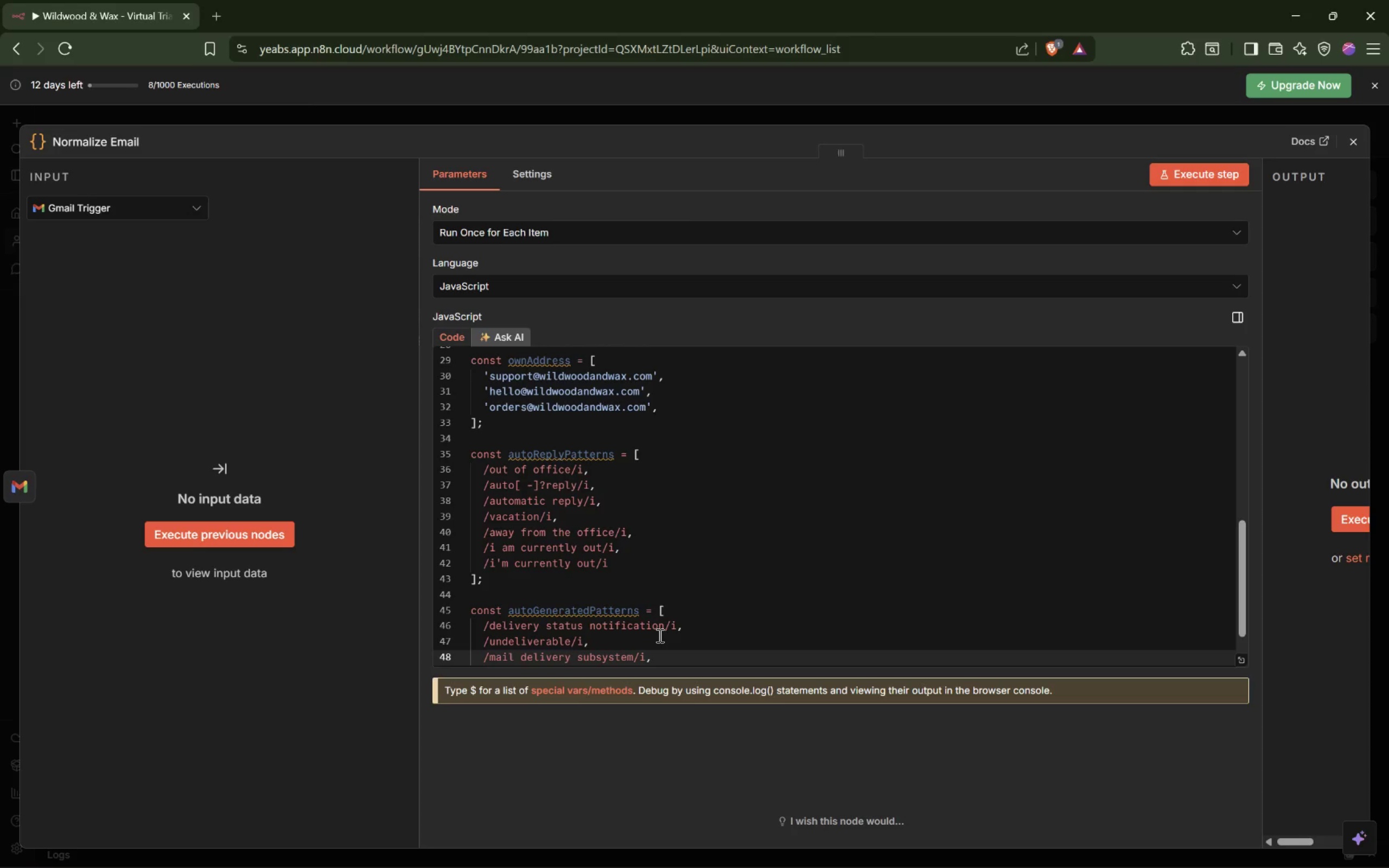 
key(Enter)
 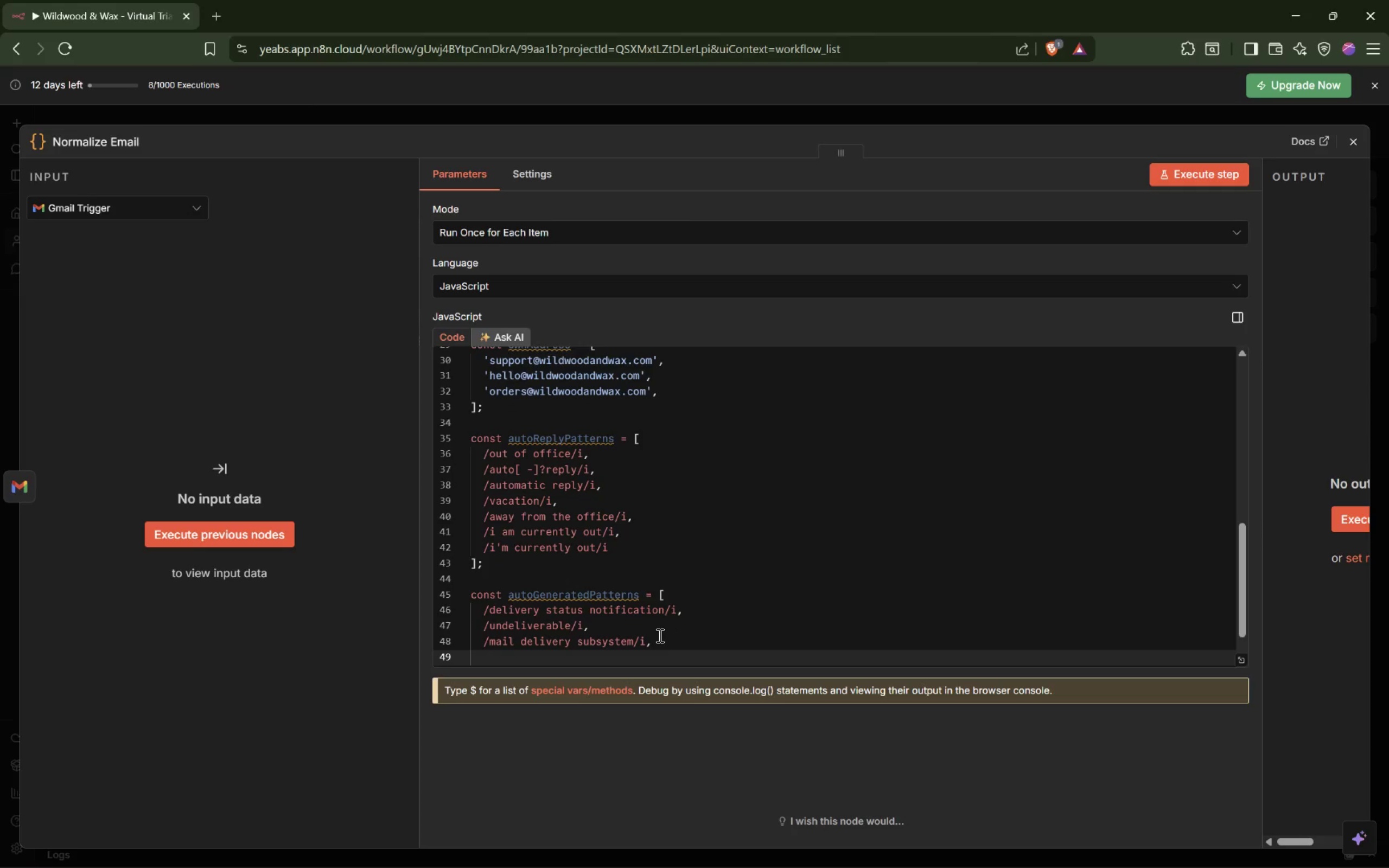 
type(/failure notice/i,)
 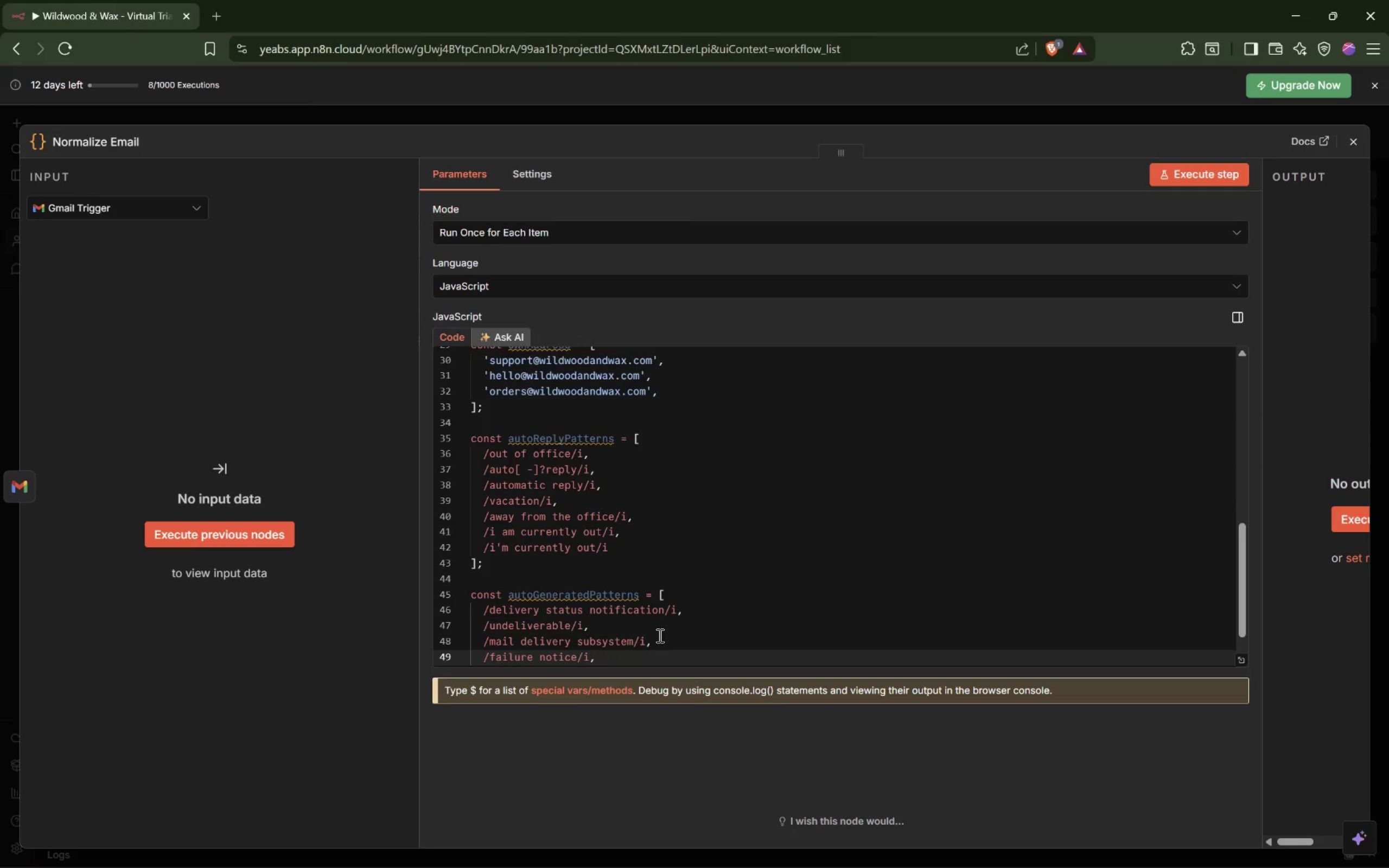 
key(Enter)
 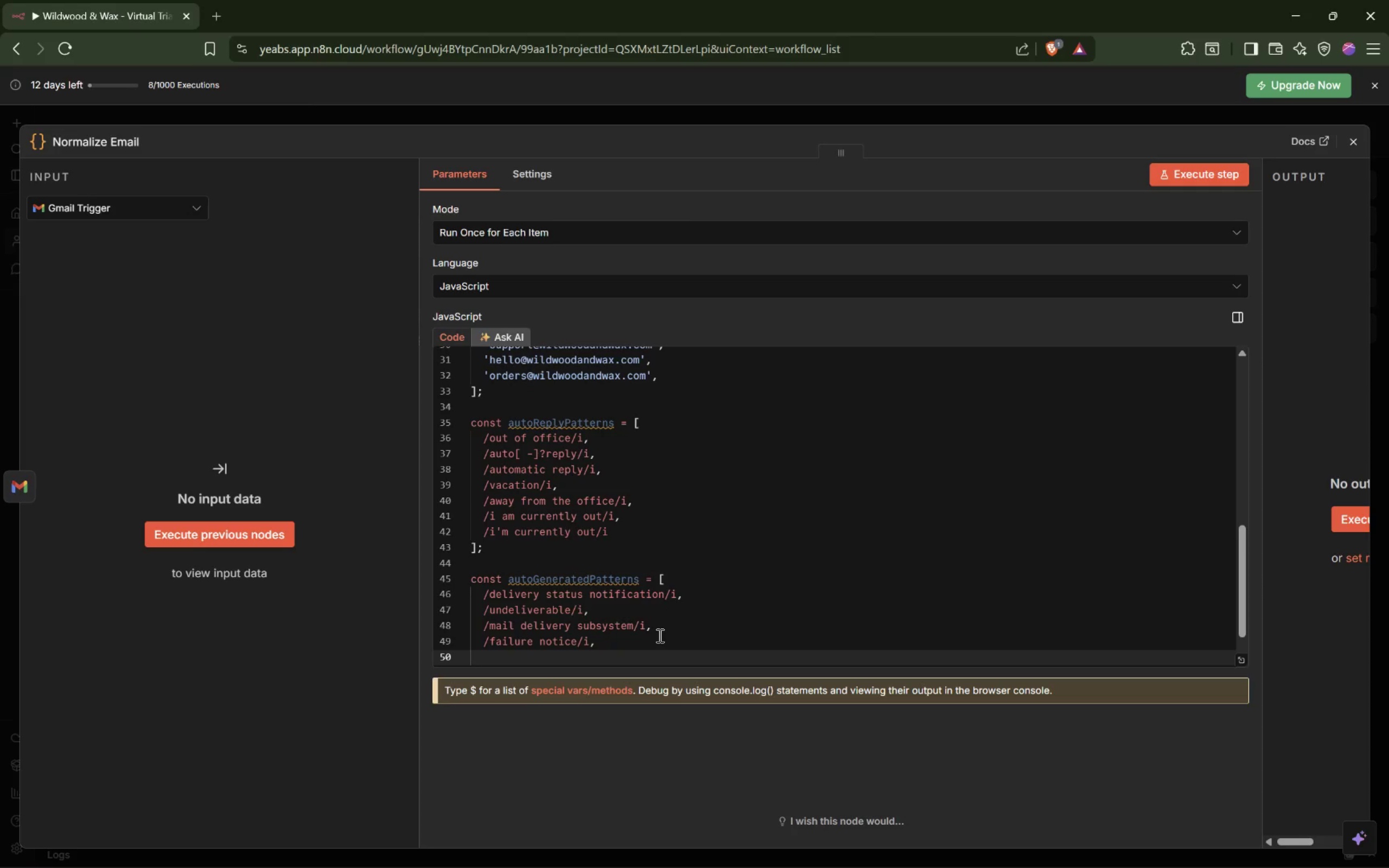 
type(a)
key(Backspace)
type(/auto-submitted:\s*auto-generated/i,)
 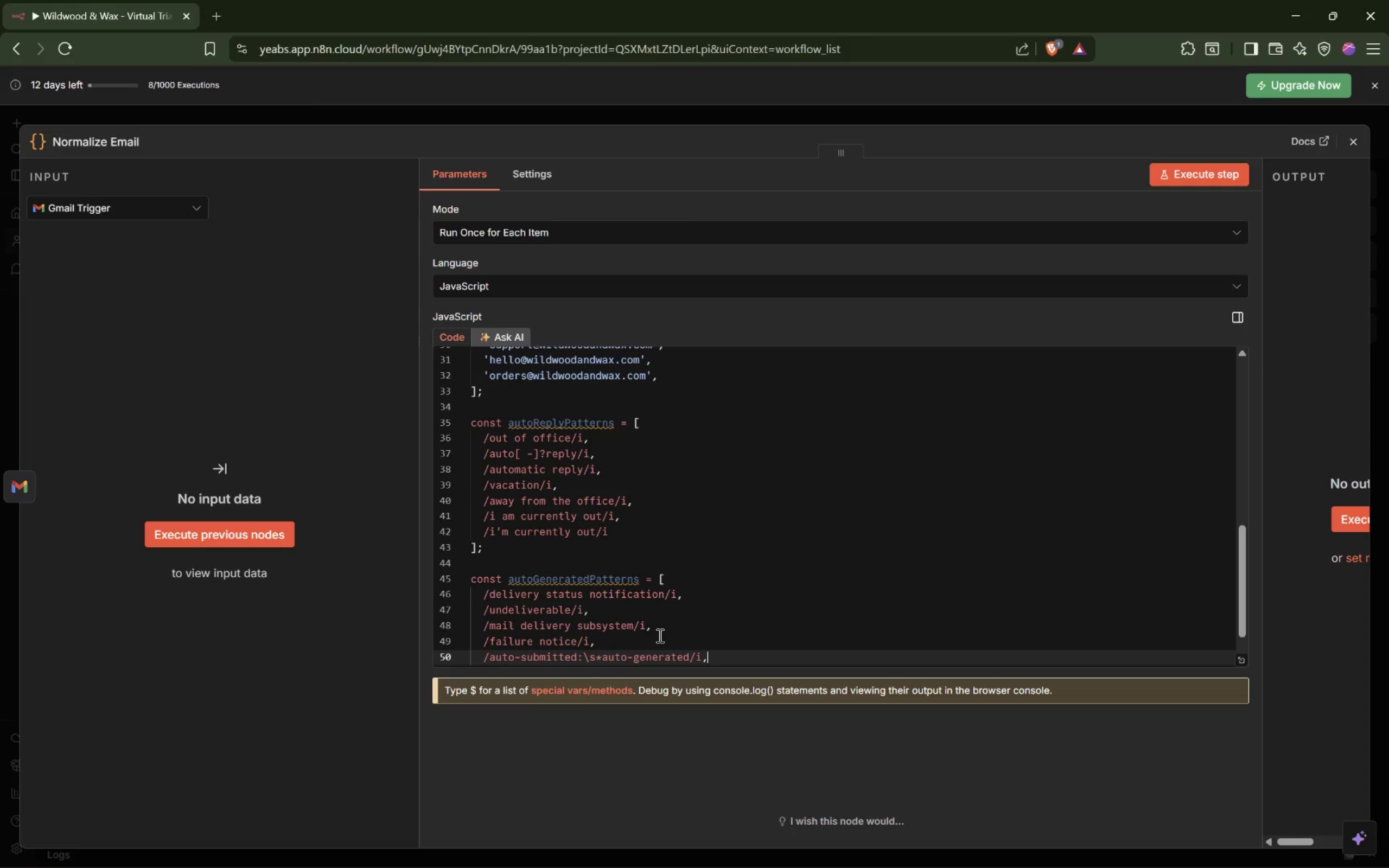 
key(ArrowDown)
 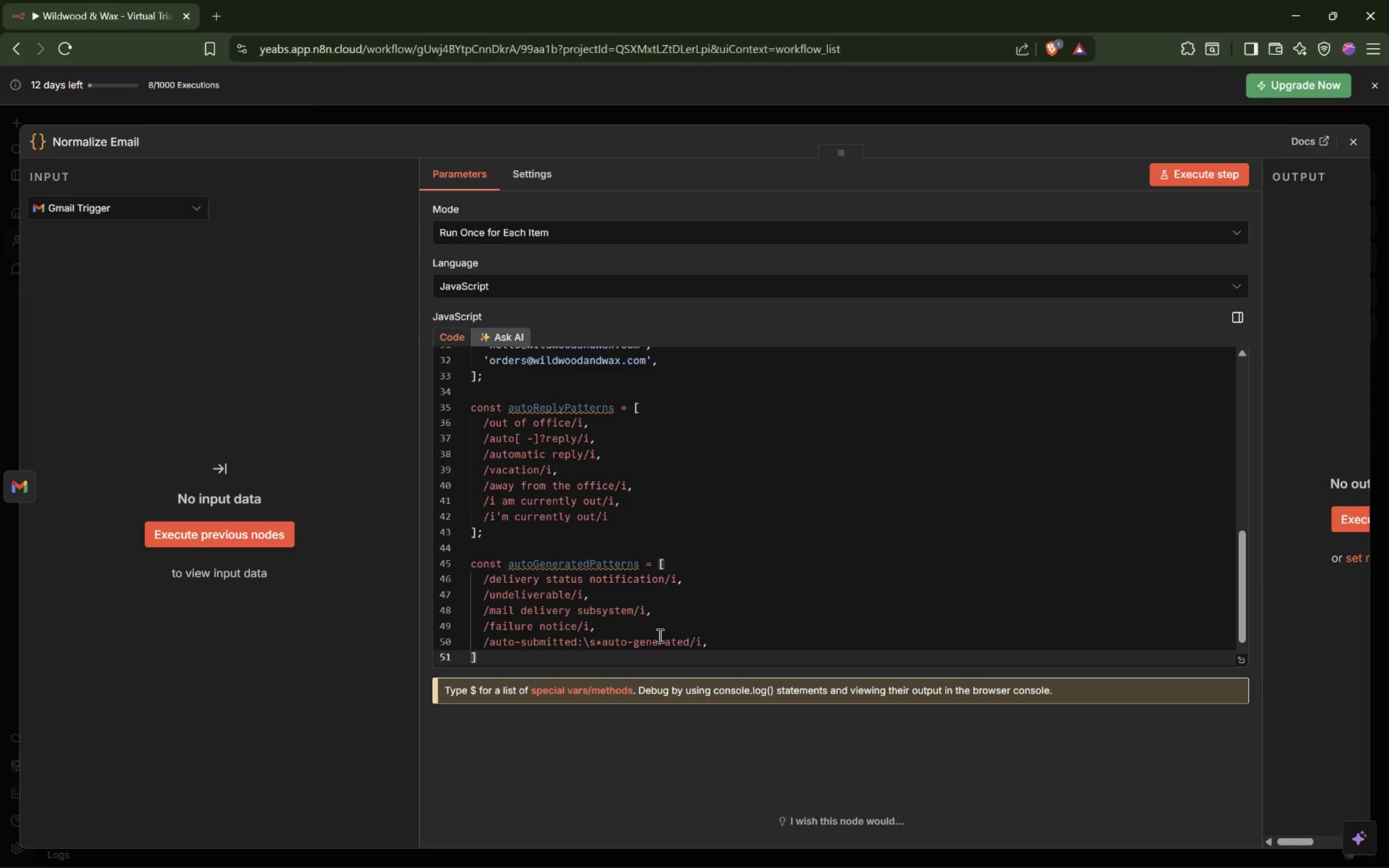 
key(Semicolon)
 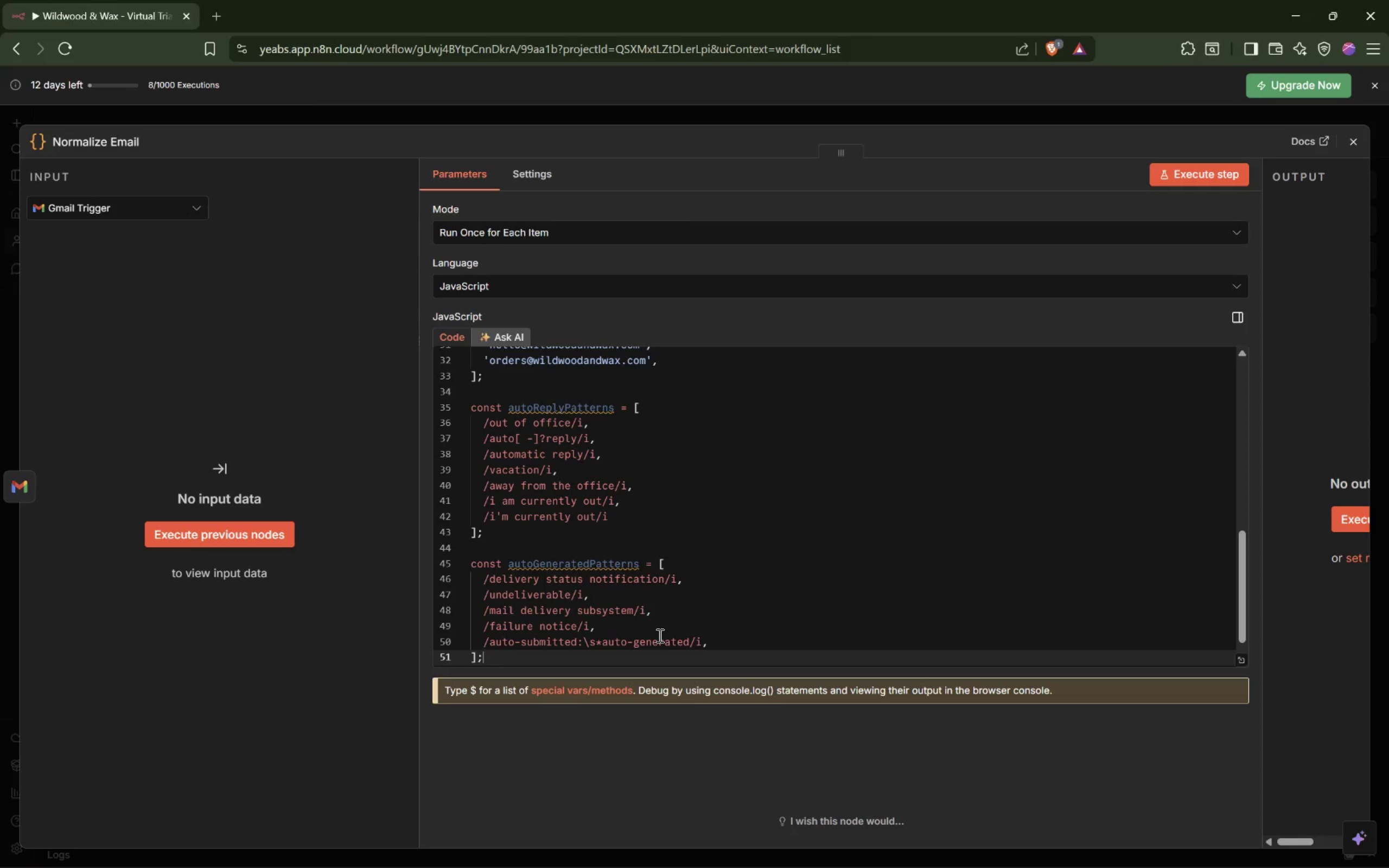 
key(Enter)
 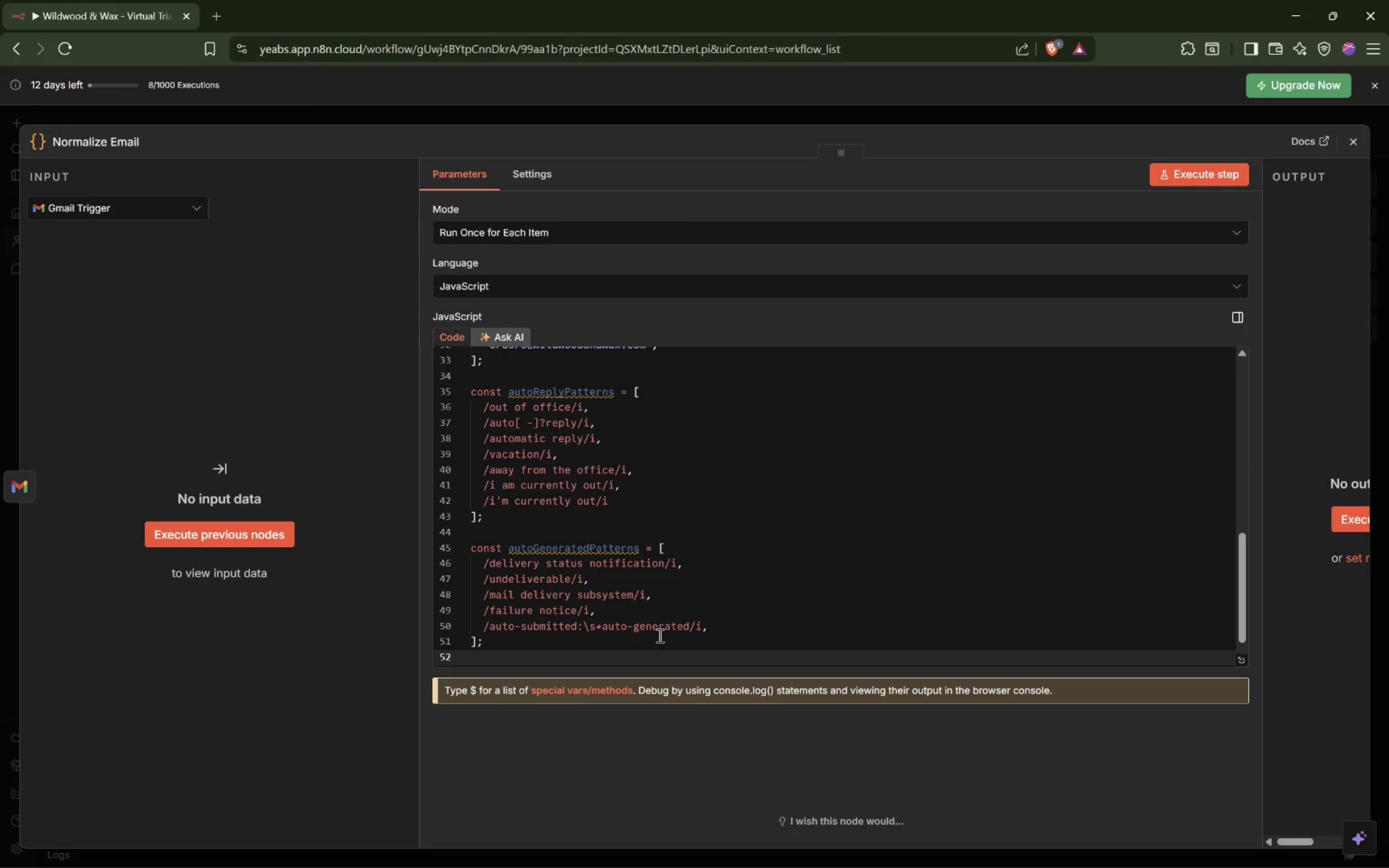 
key(Enter)
 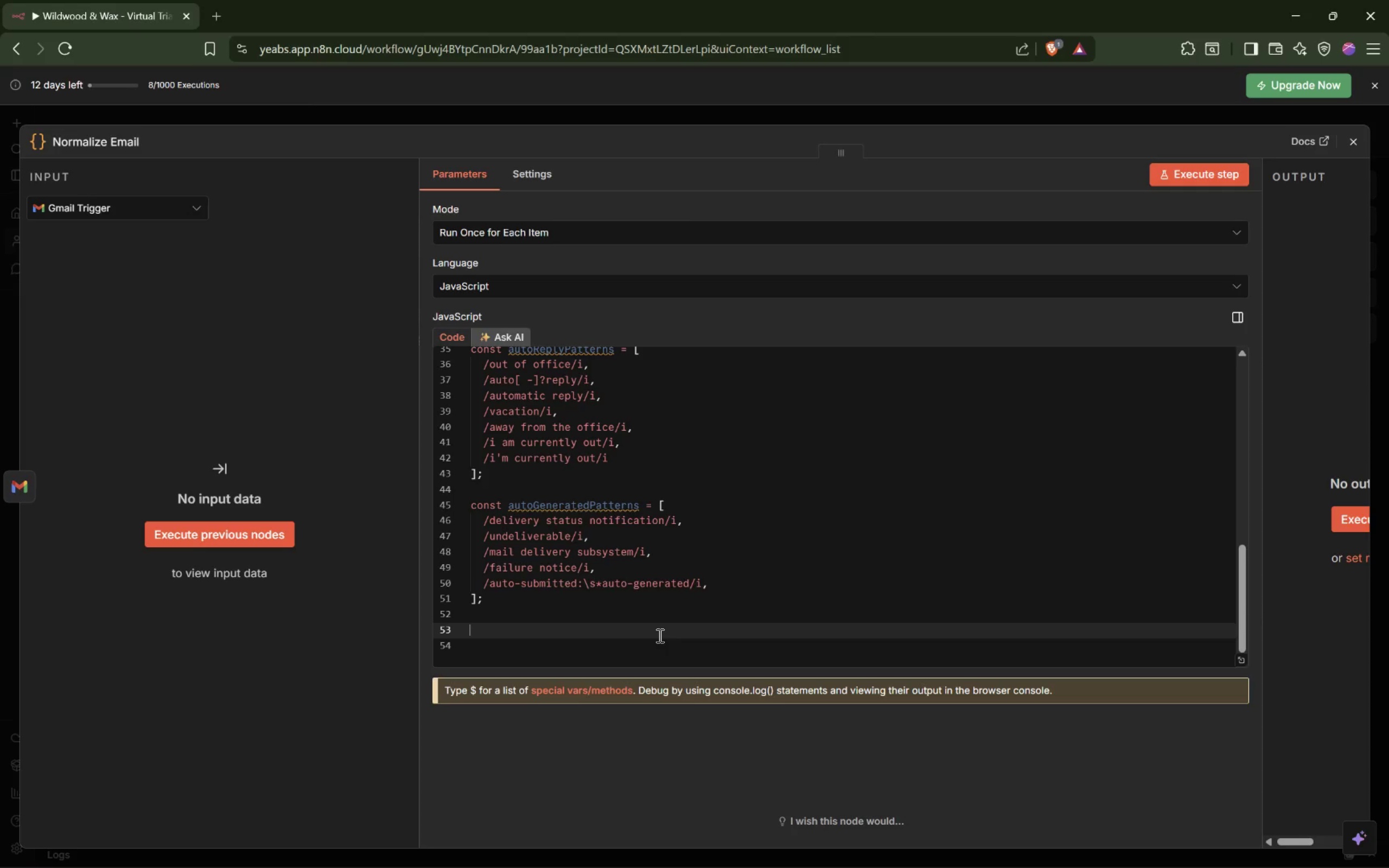 
type(const marketingPatterns = [)
 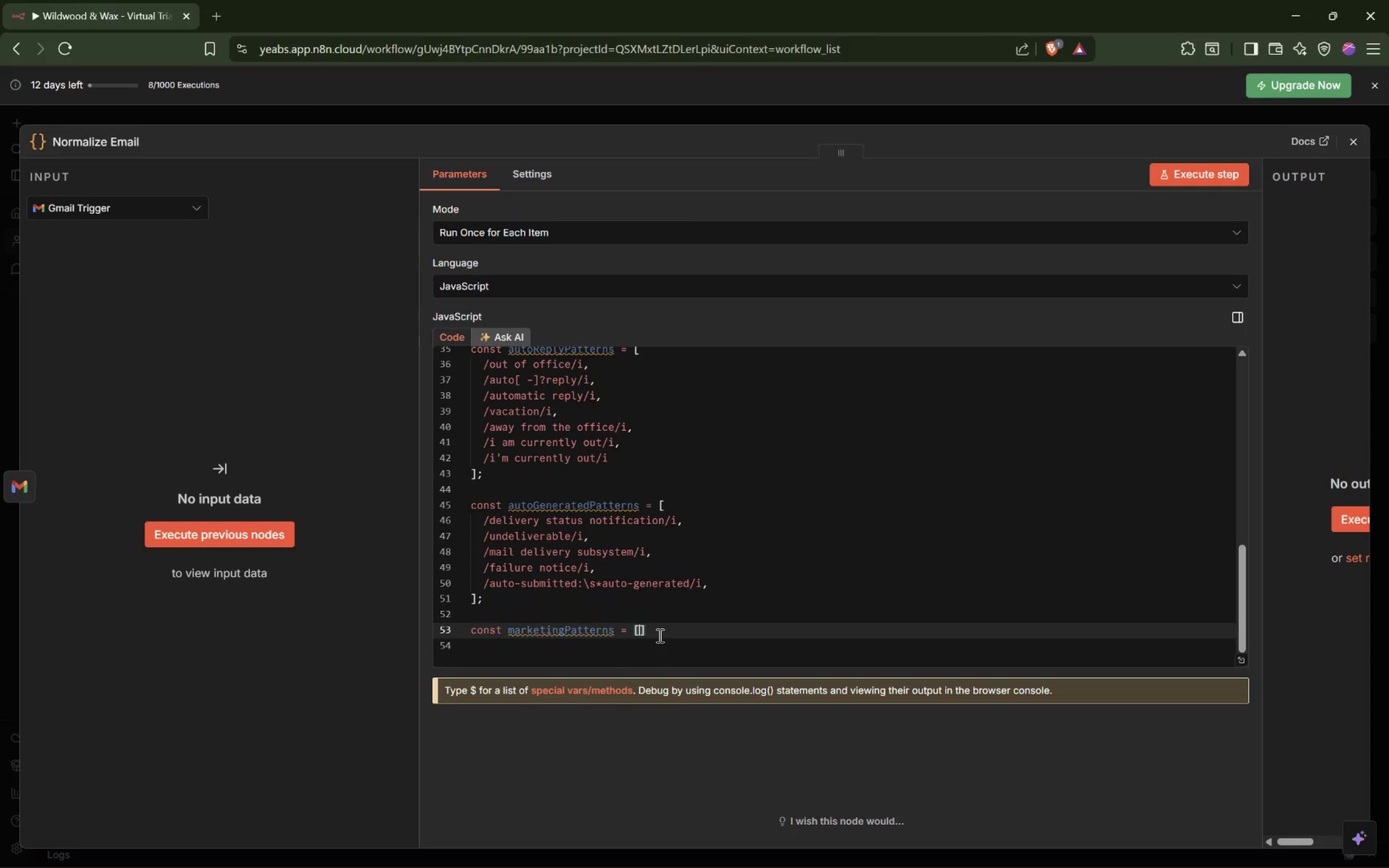 
key(Enter)
 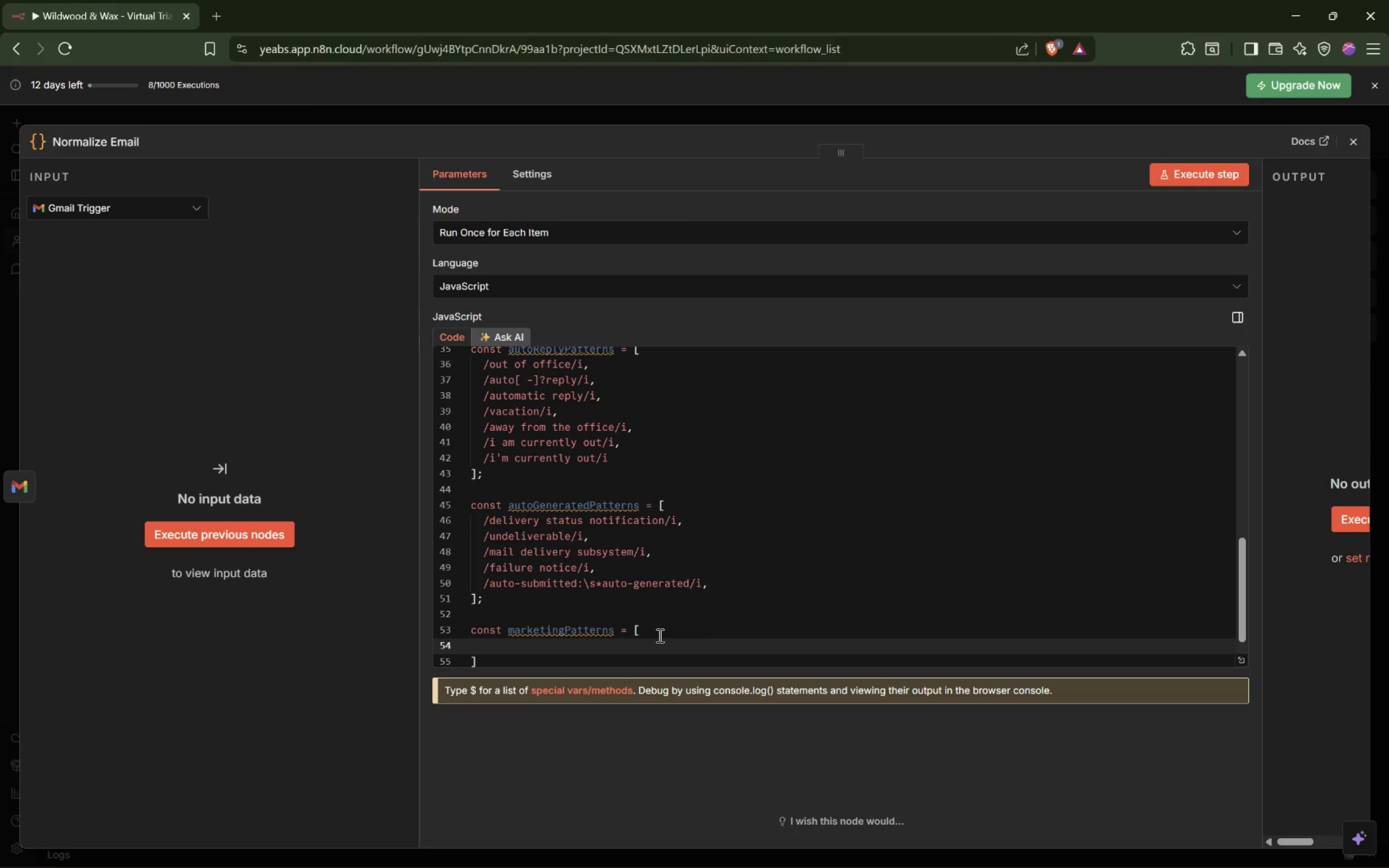 
type(/seo service/i,)
 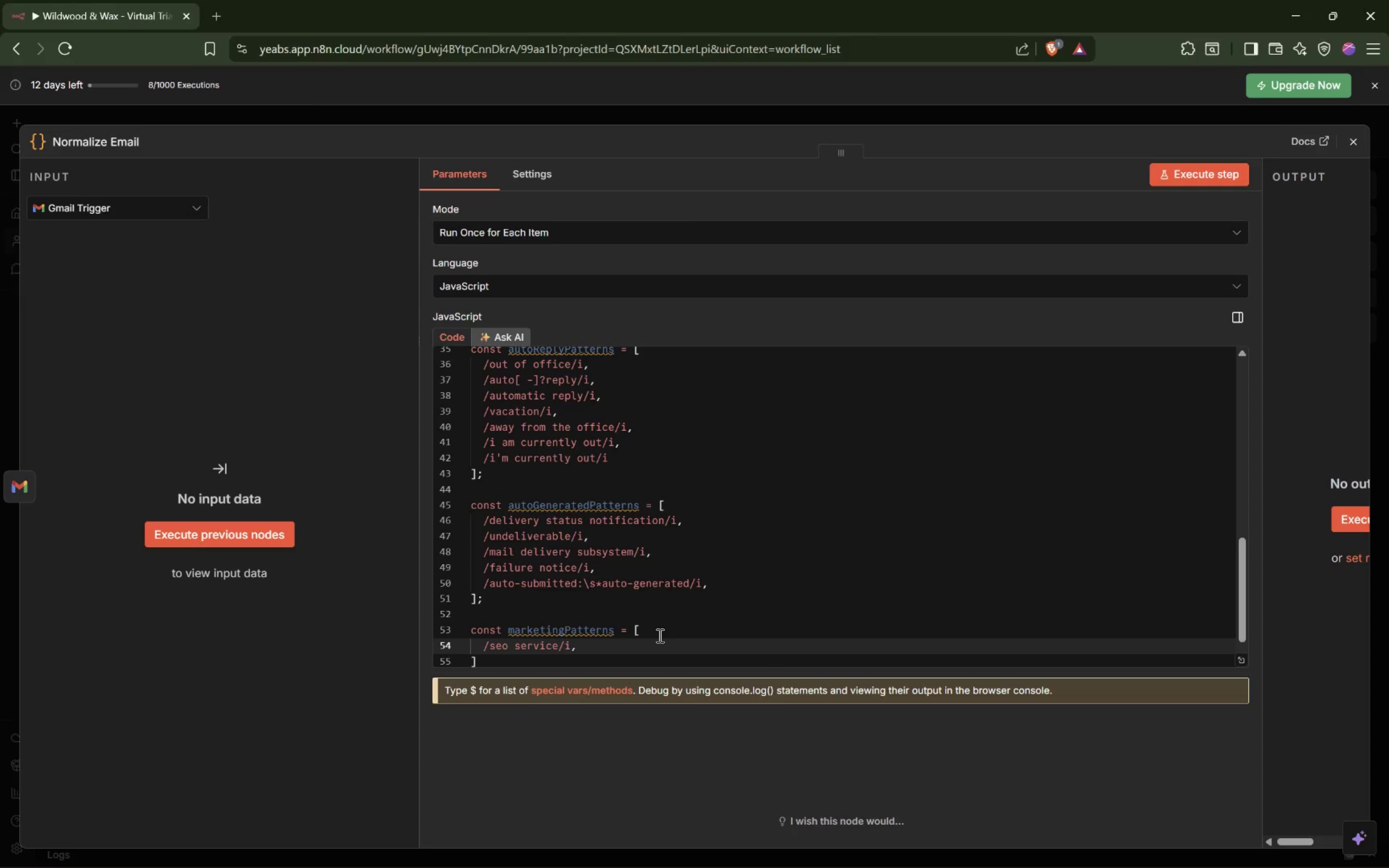 
key(Enter)
 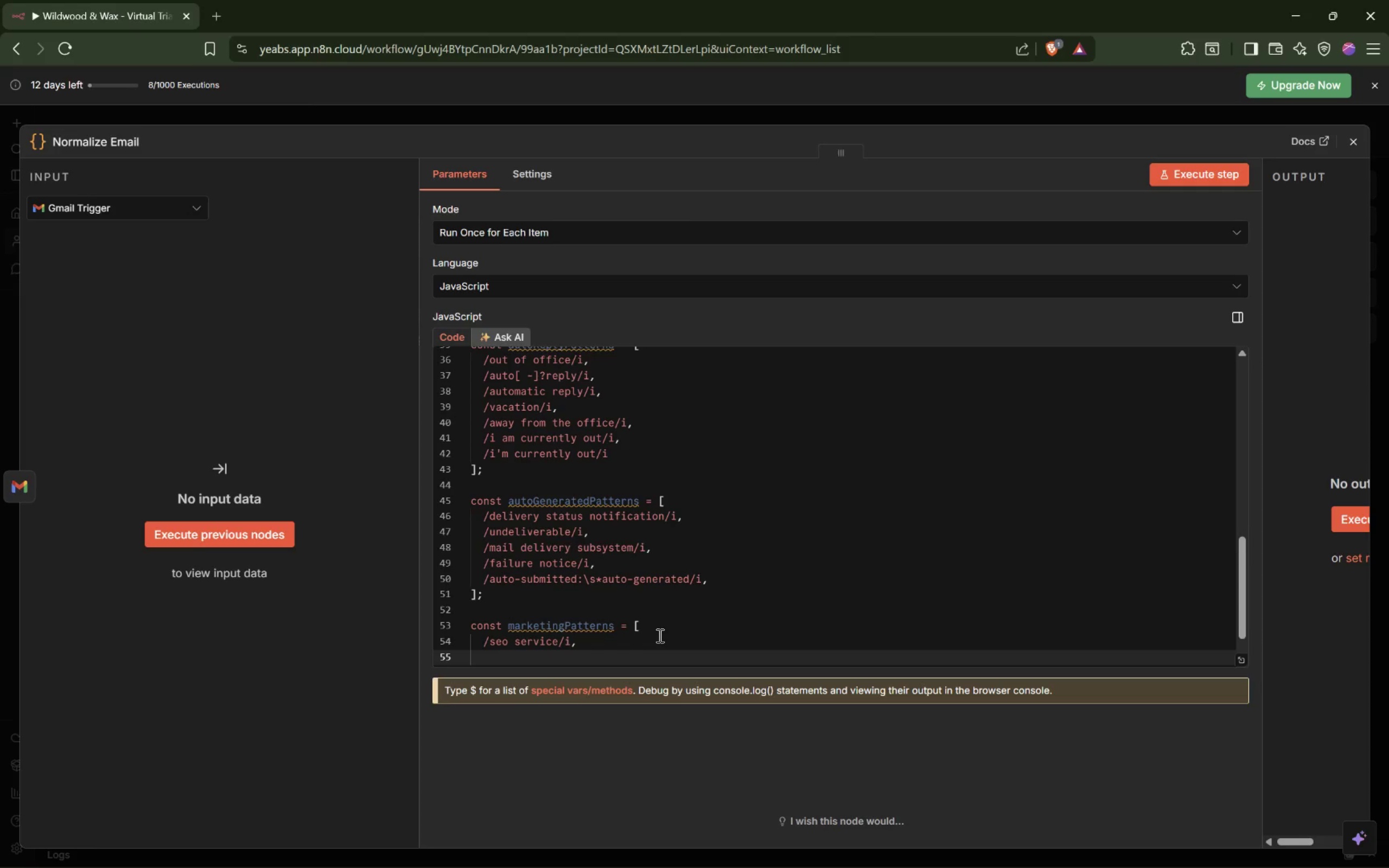 
type(/lead generation/i,)
 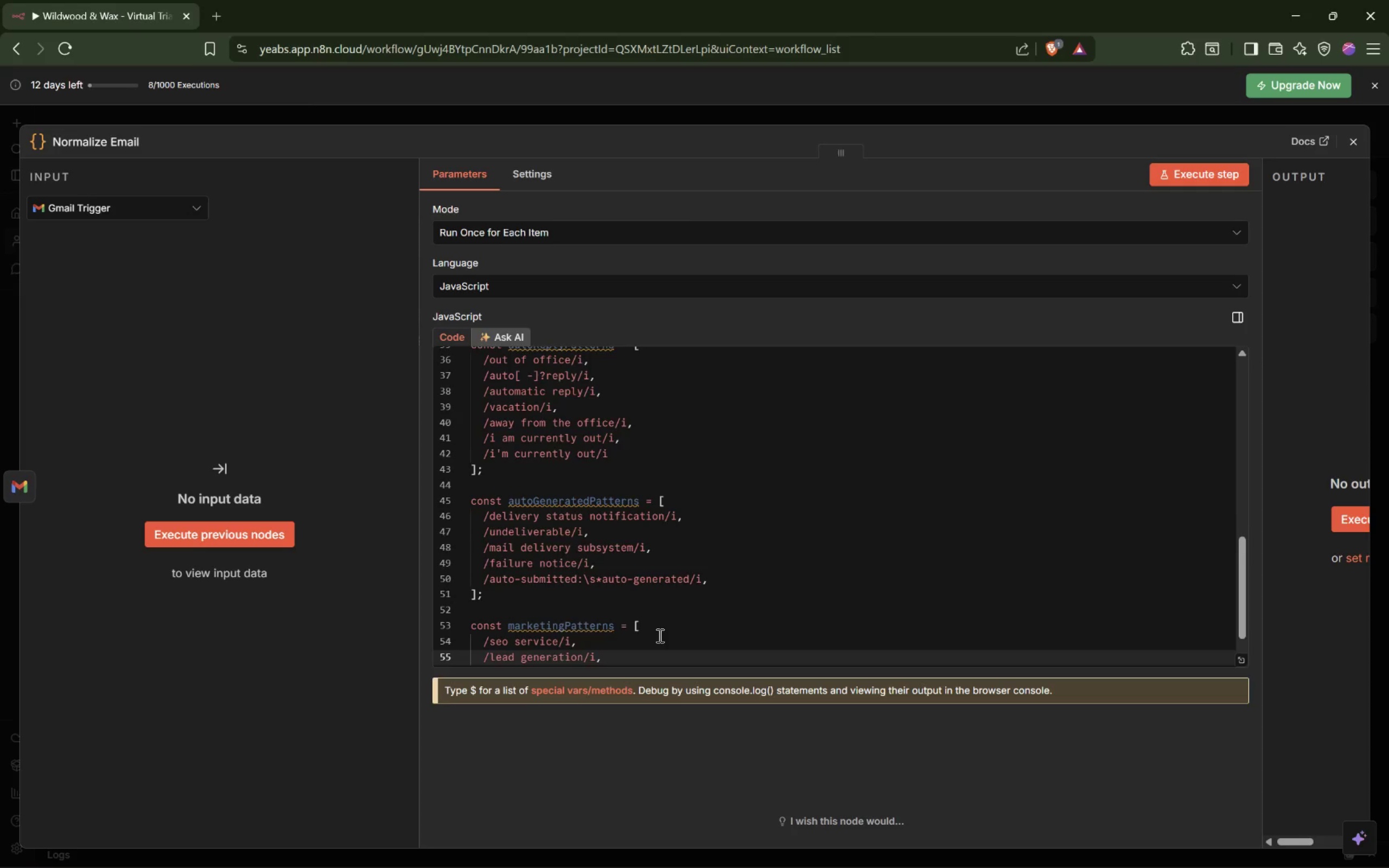 
key(Enter)
 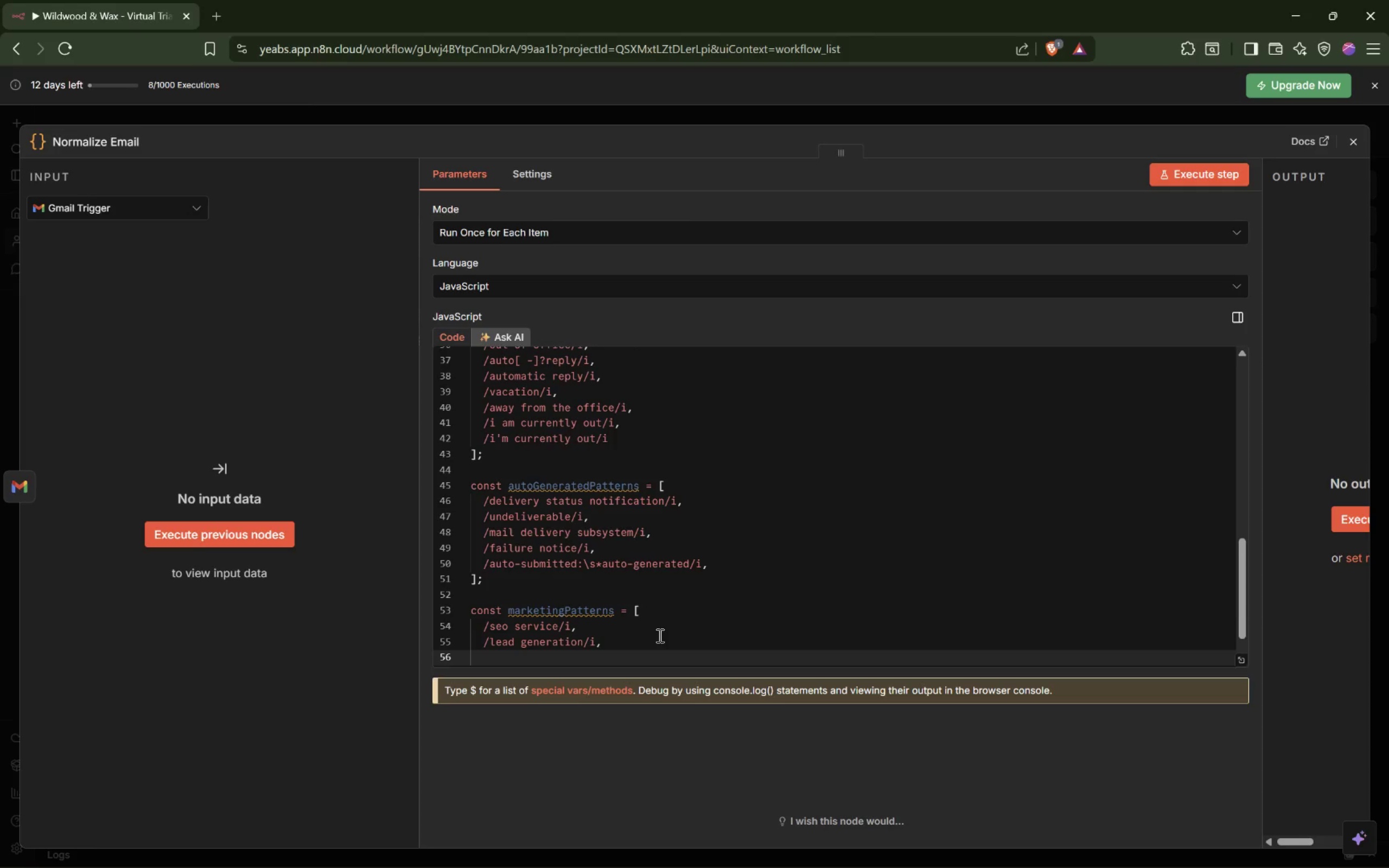 
type(/buy our/i,)
 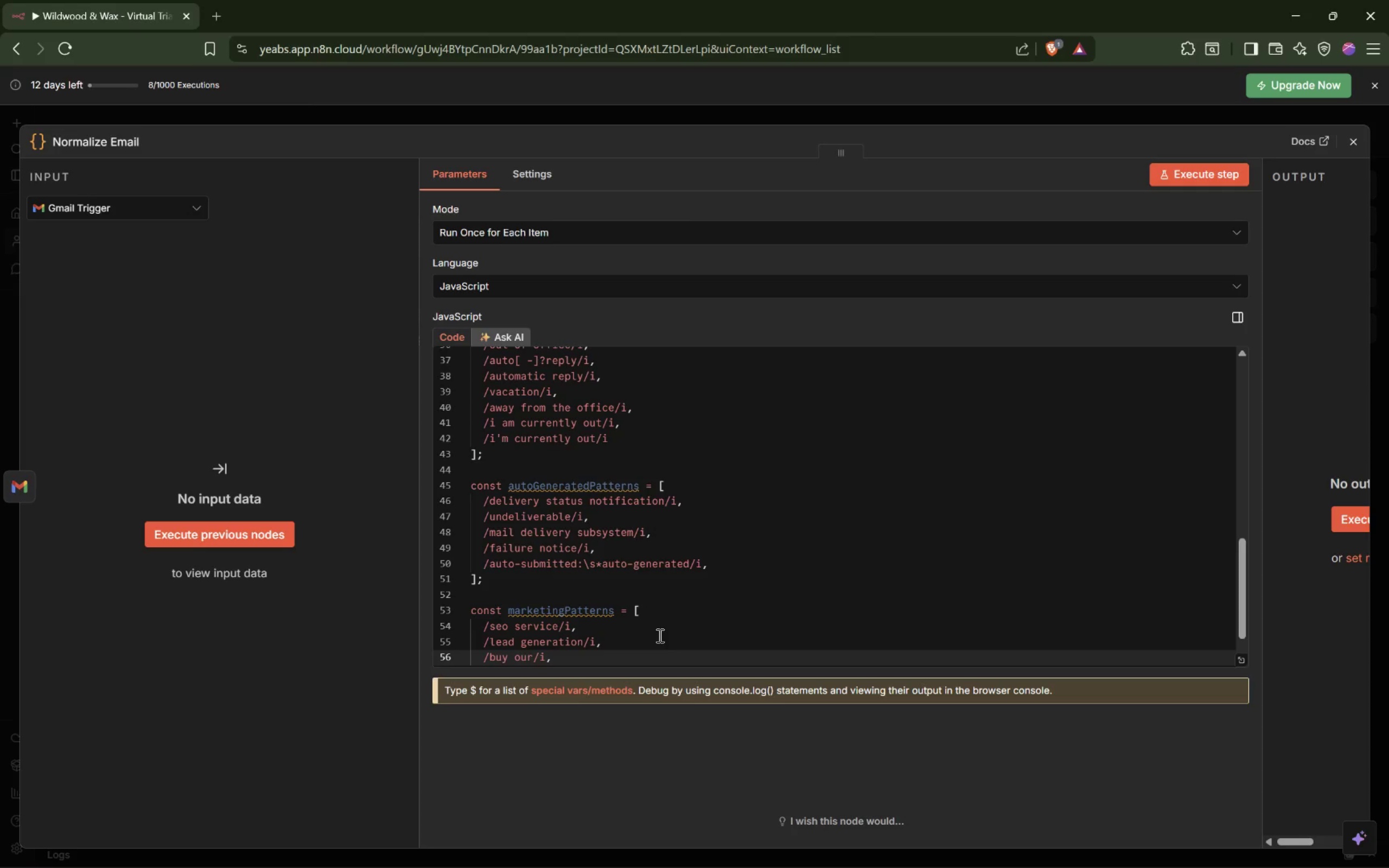 
key(Enter)
 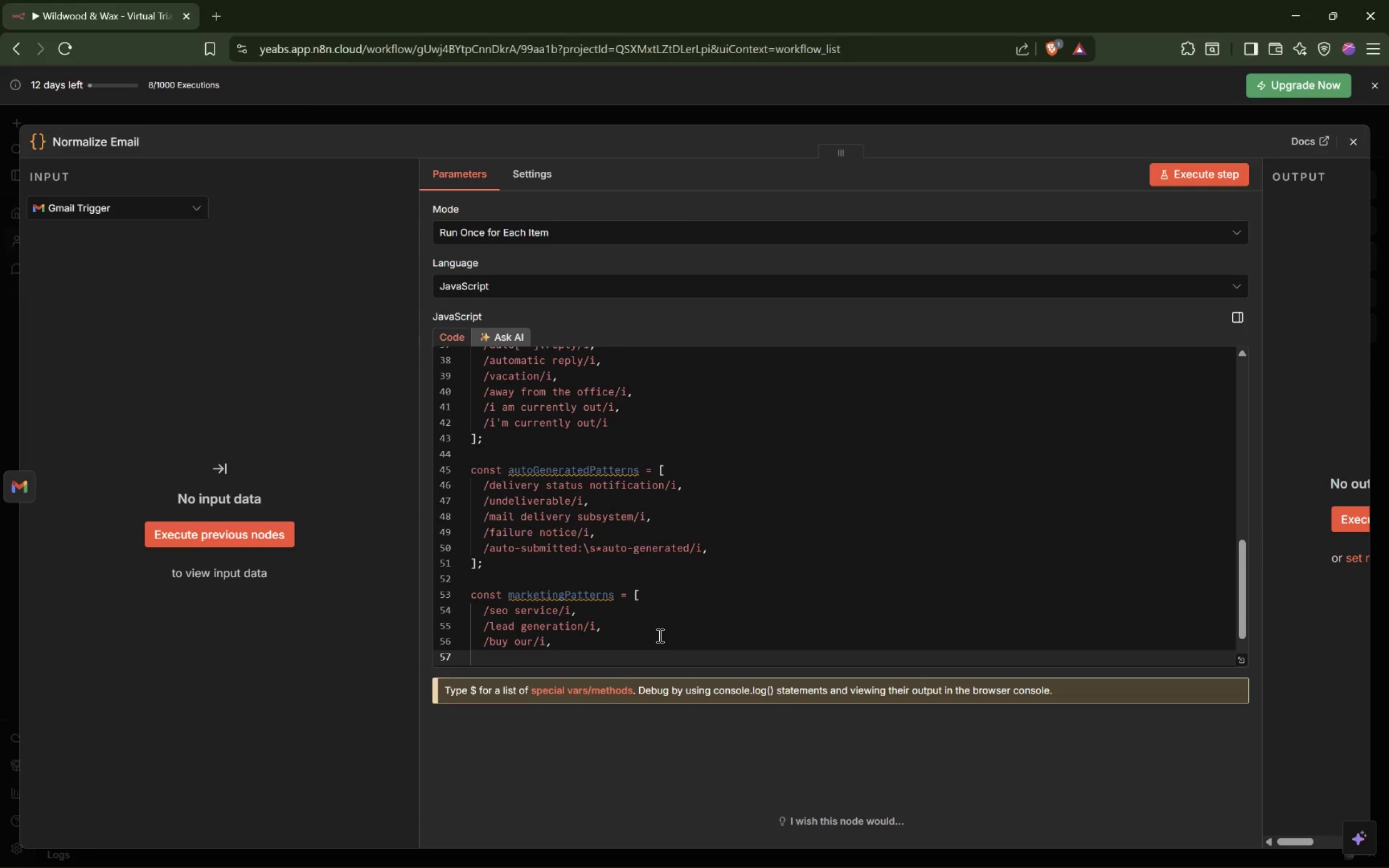 
type(/marketing service/i,)
 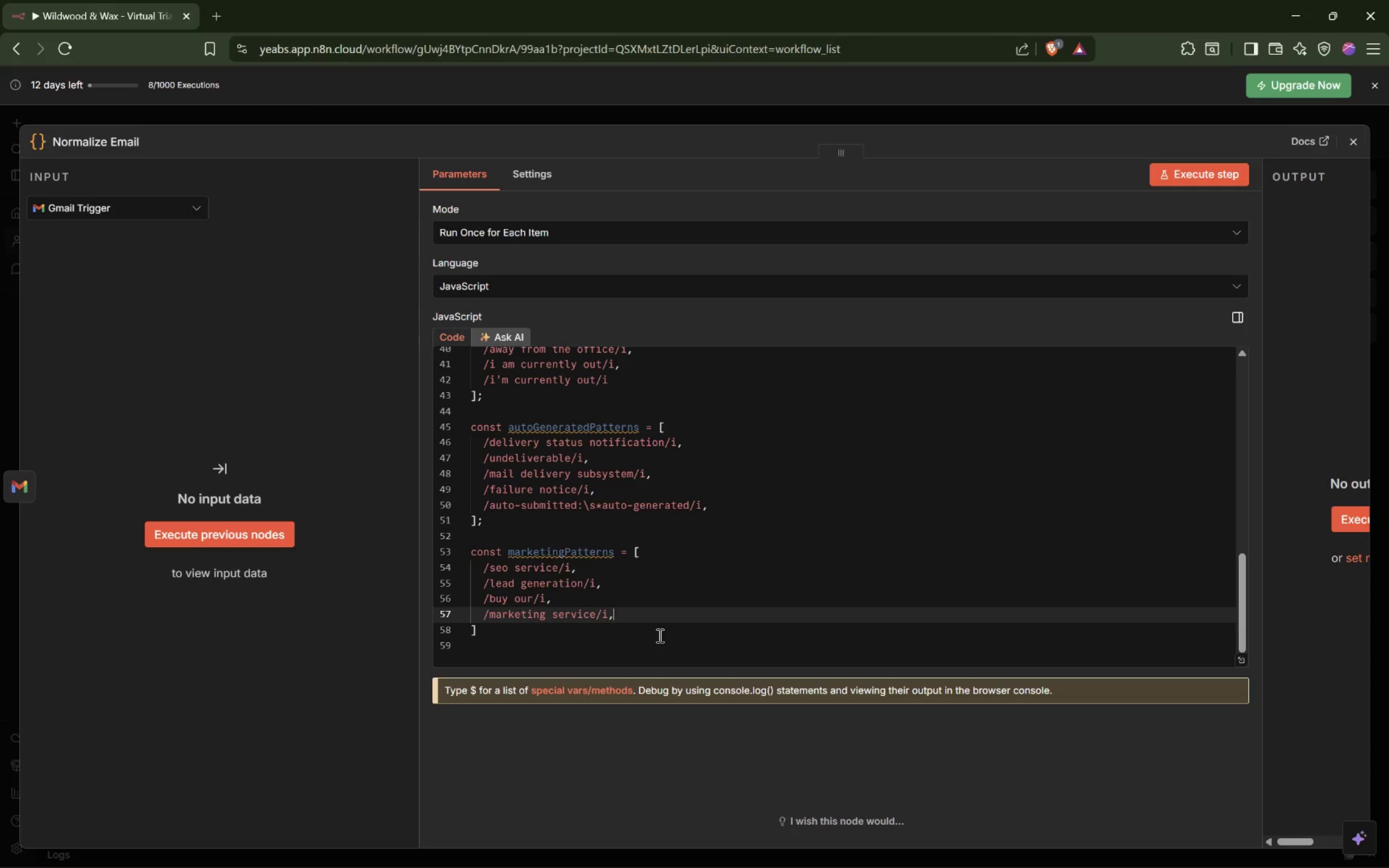 
key(Enter)
 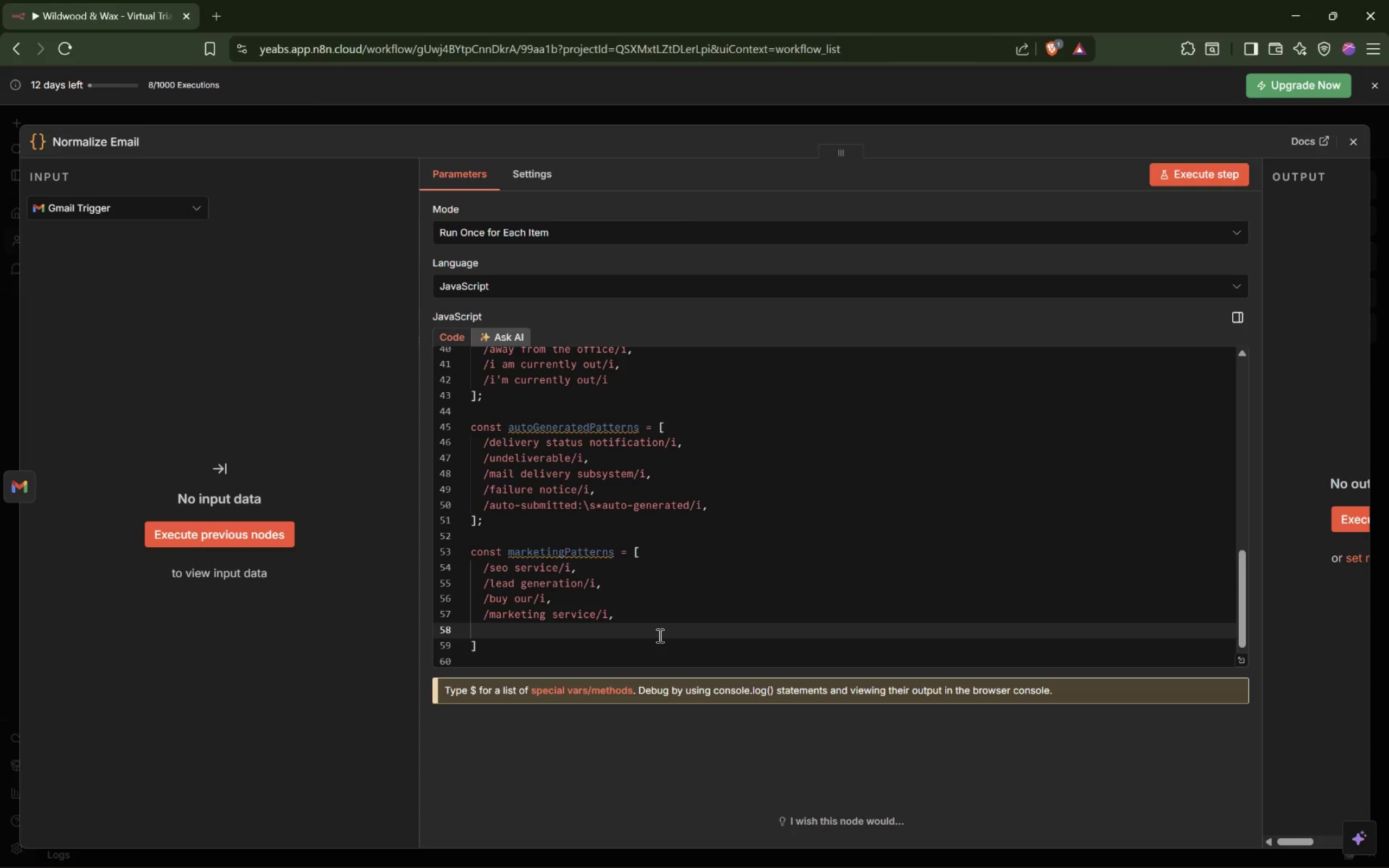 
type(/guest post/i,)
 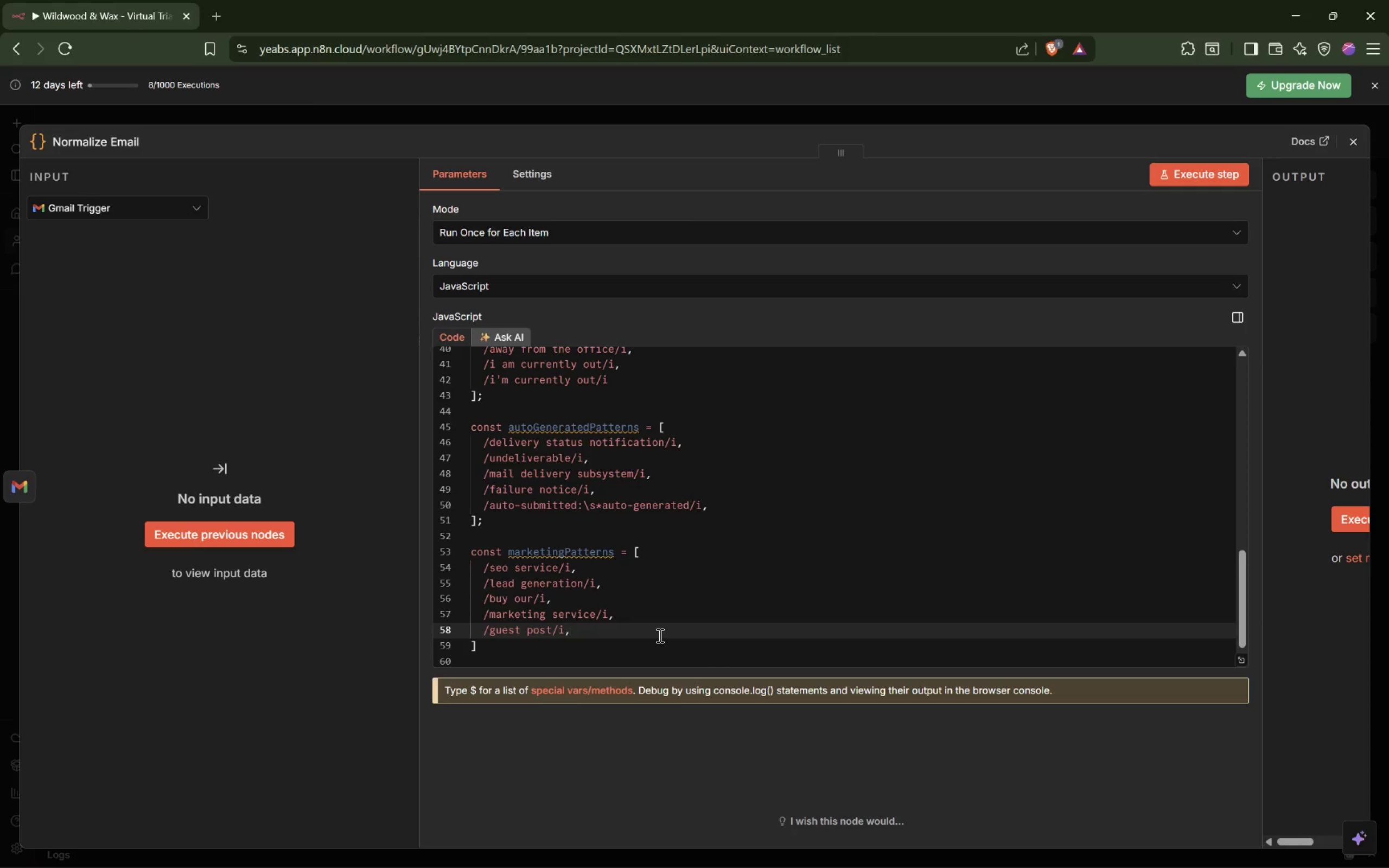 
key(Enter)
 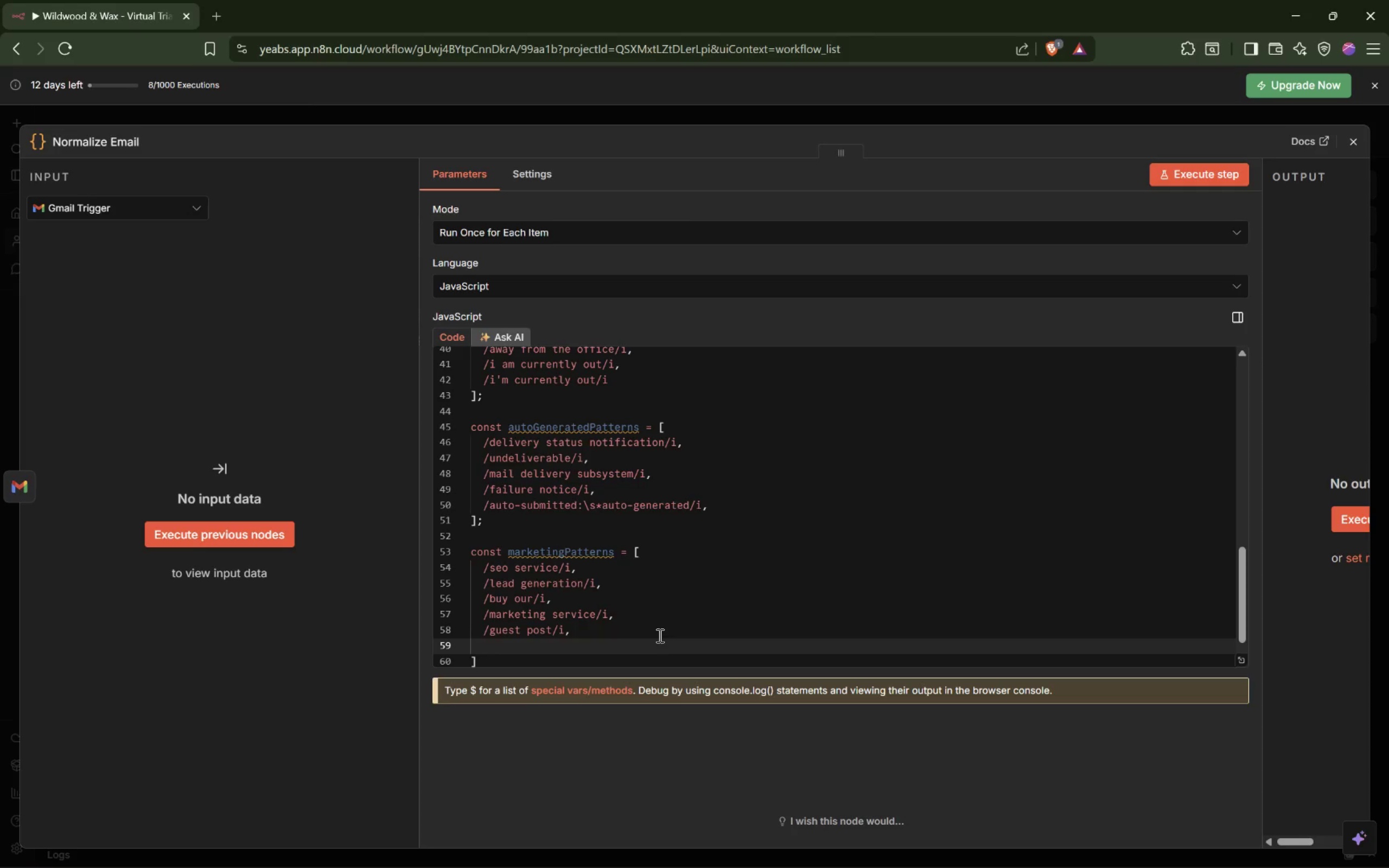 
type(/backlink/i,)
 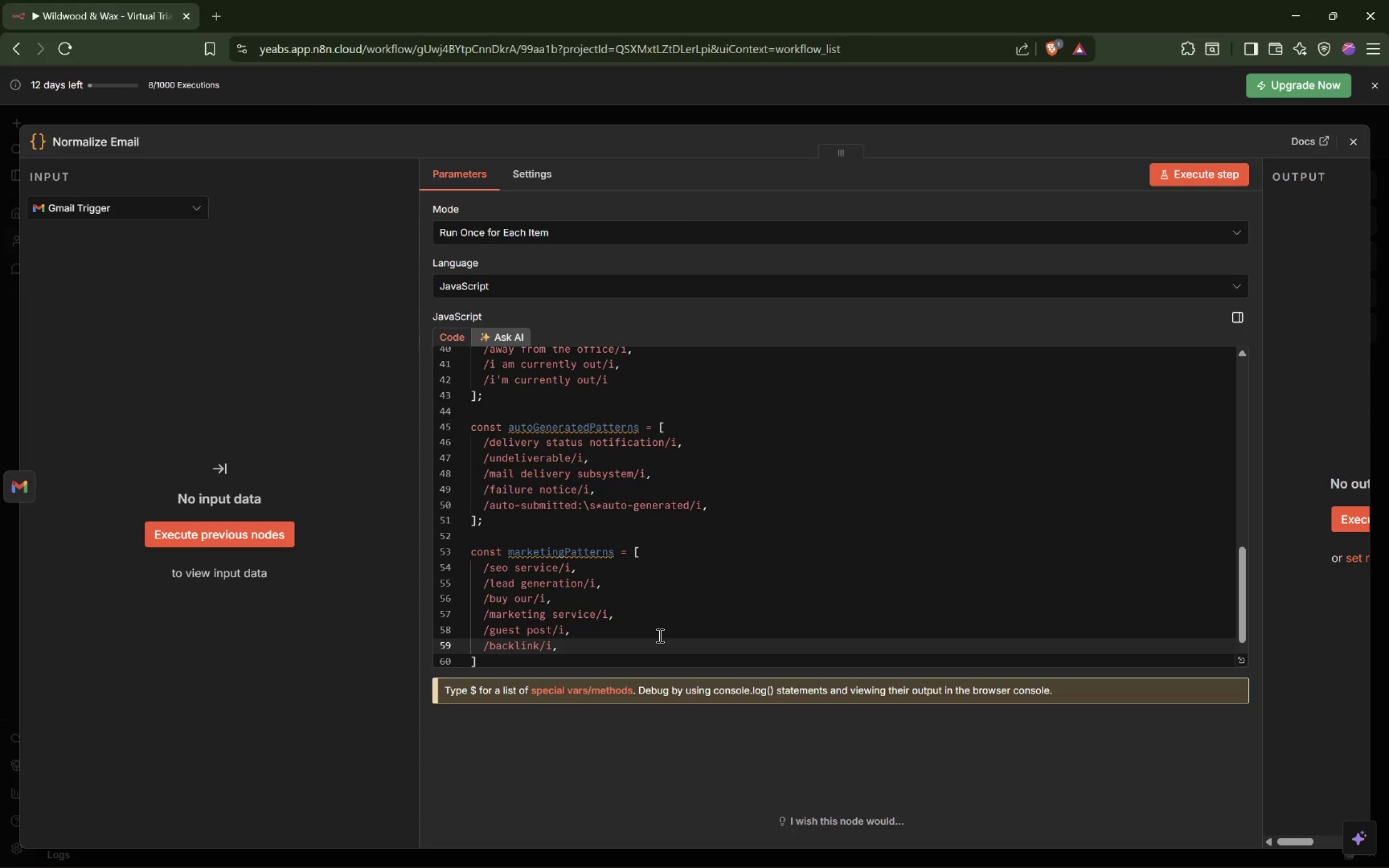 
key(Enter)
 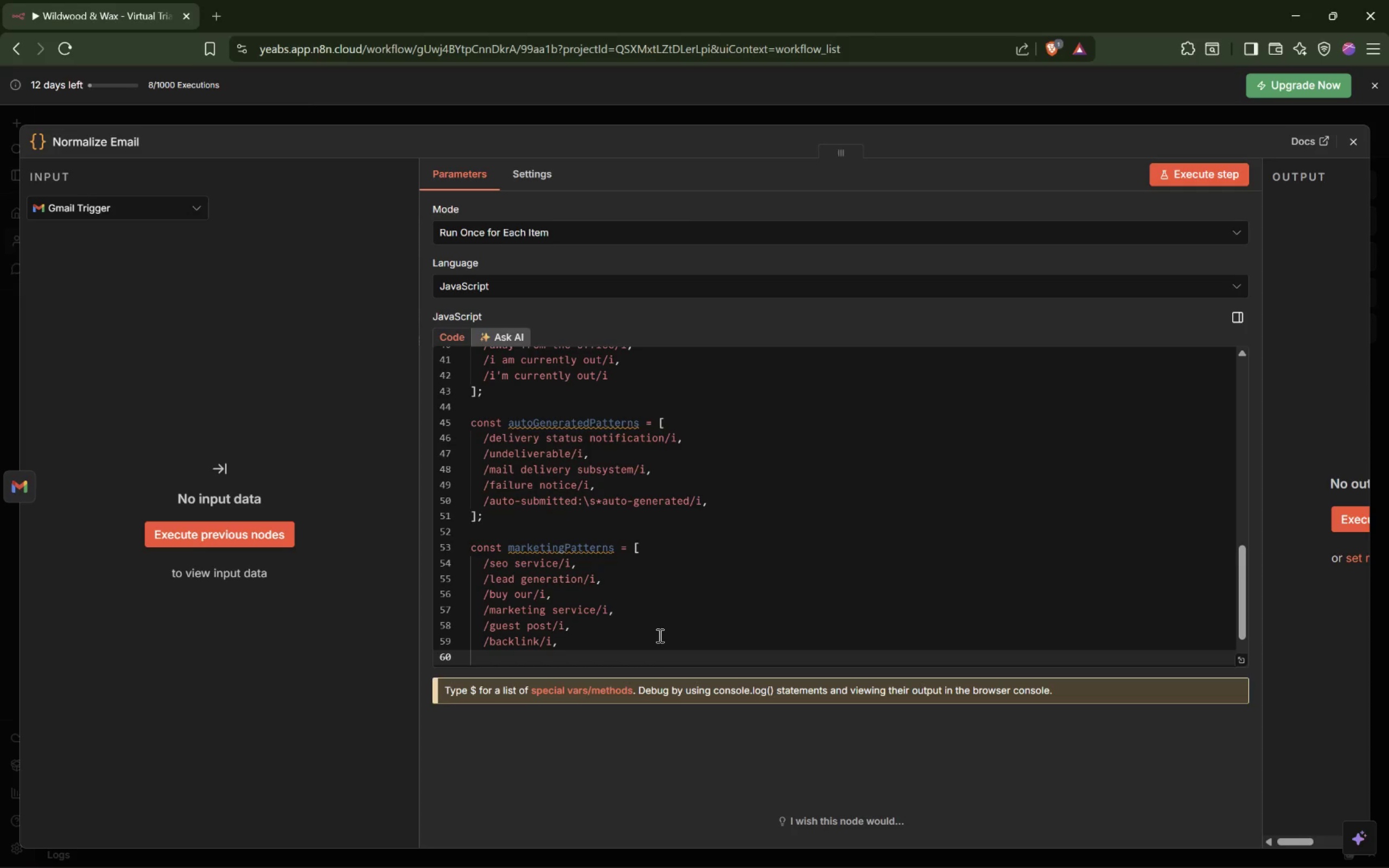 
type(/boost your traffic/i)
 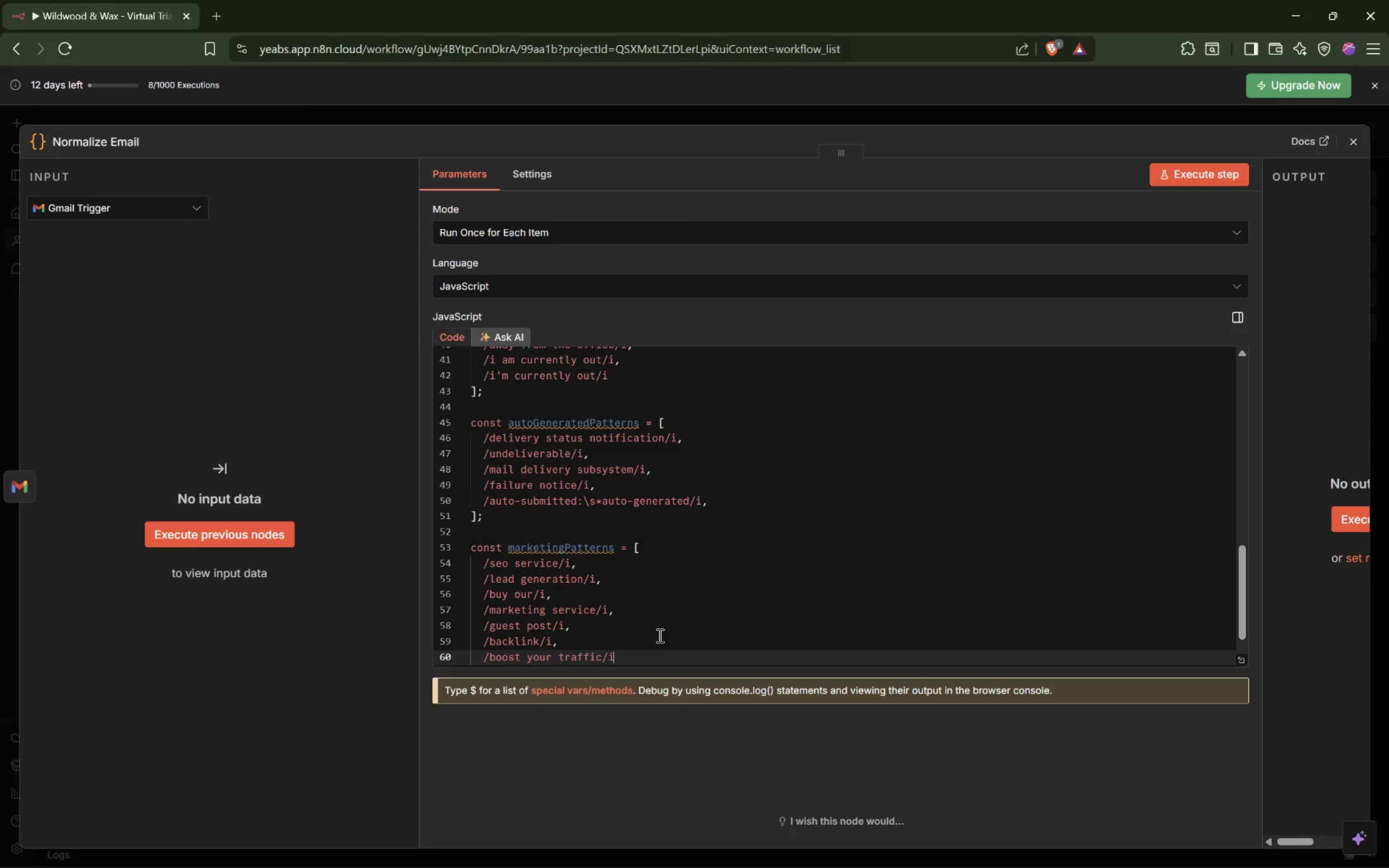 
key(Enter)
 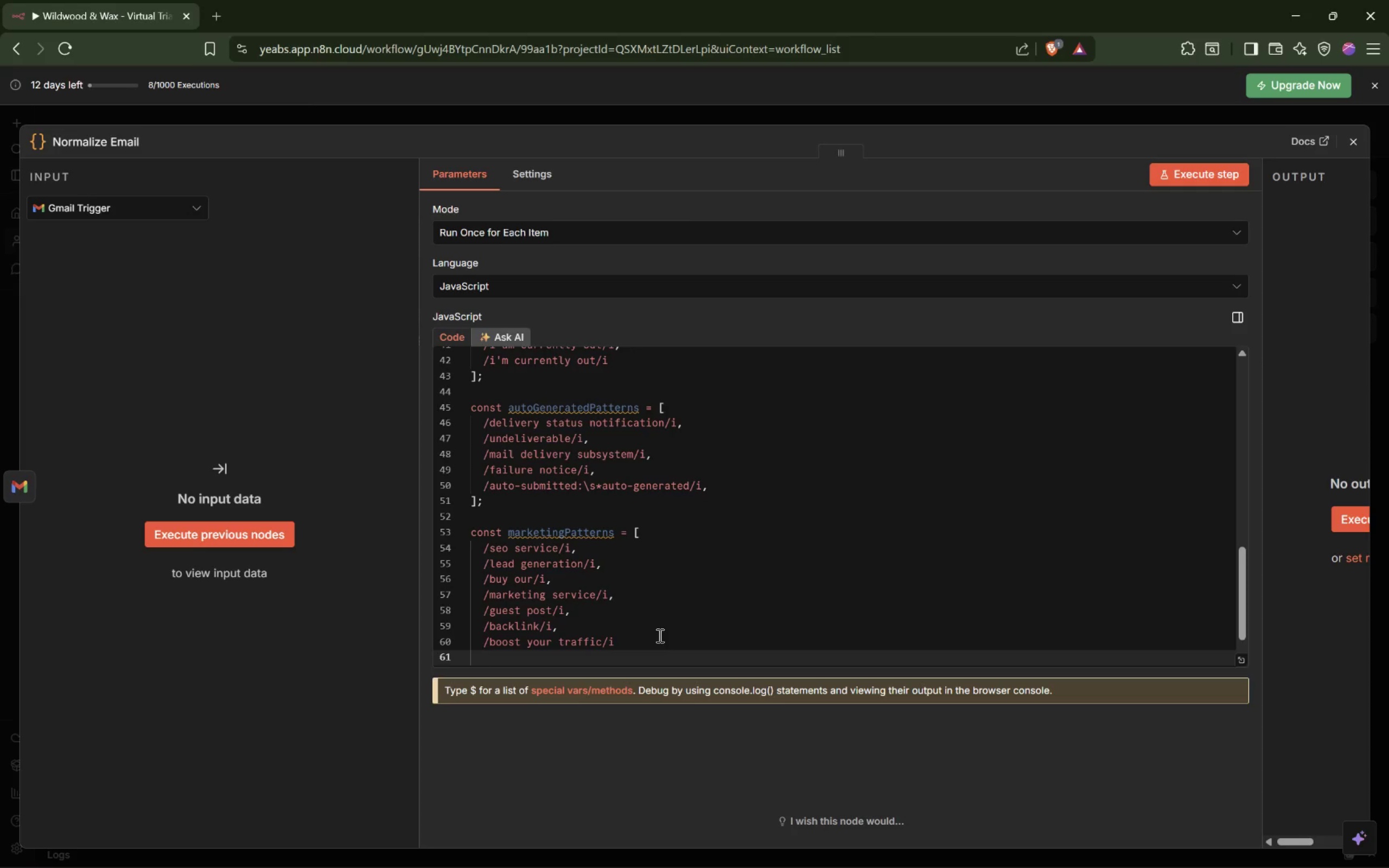 
type(/cold ourt)
key(Backspace)
key(Backspace)
type(treach/i)
 